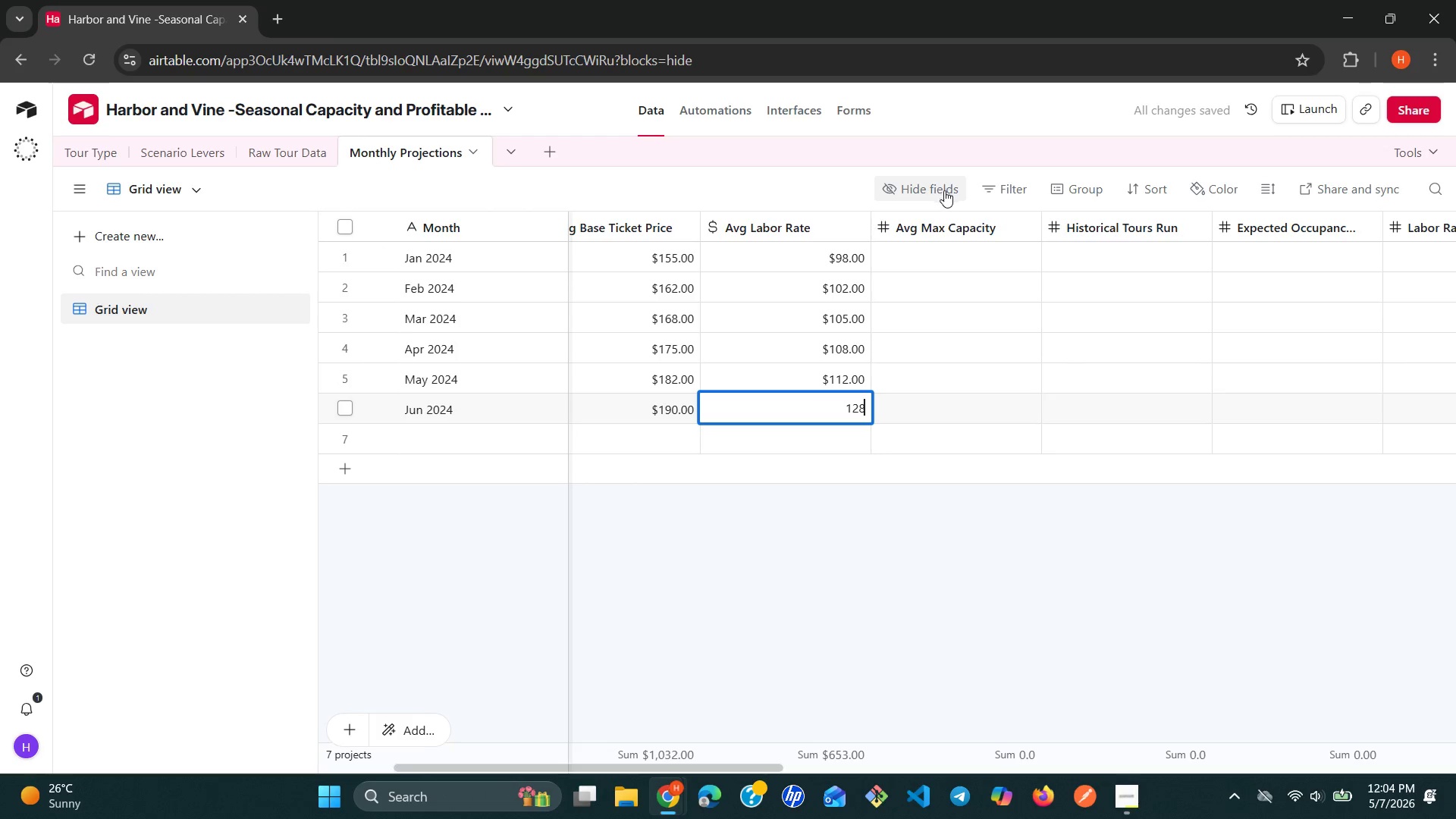 
left_click([971, 243])
 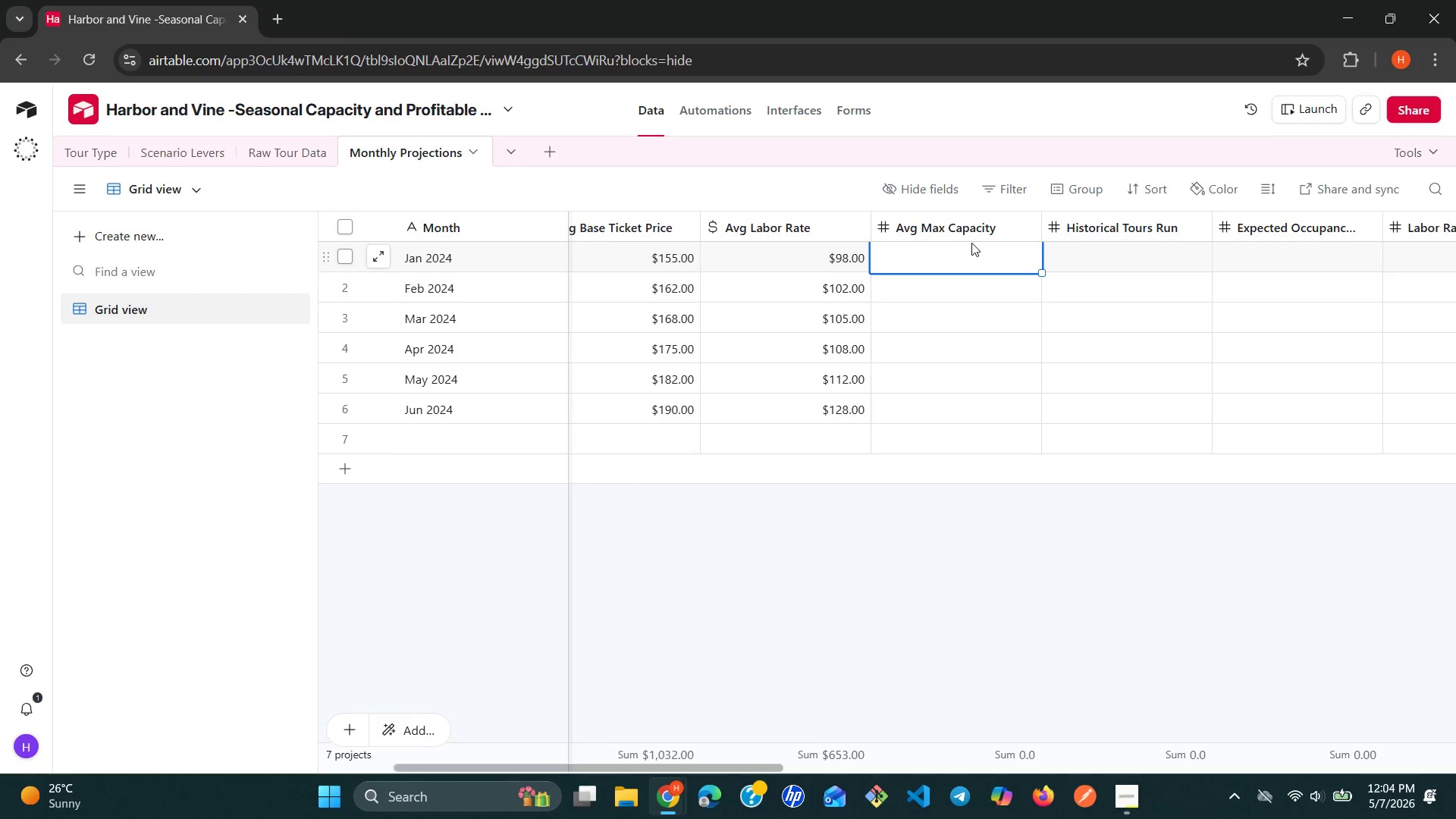 
wait(7.34)
 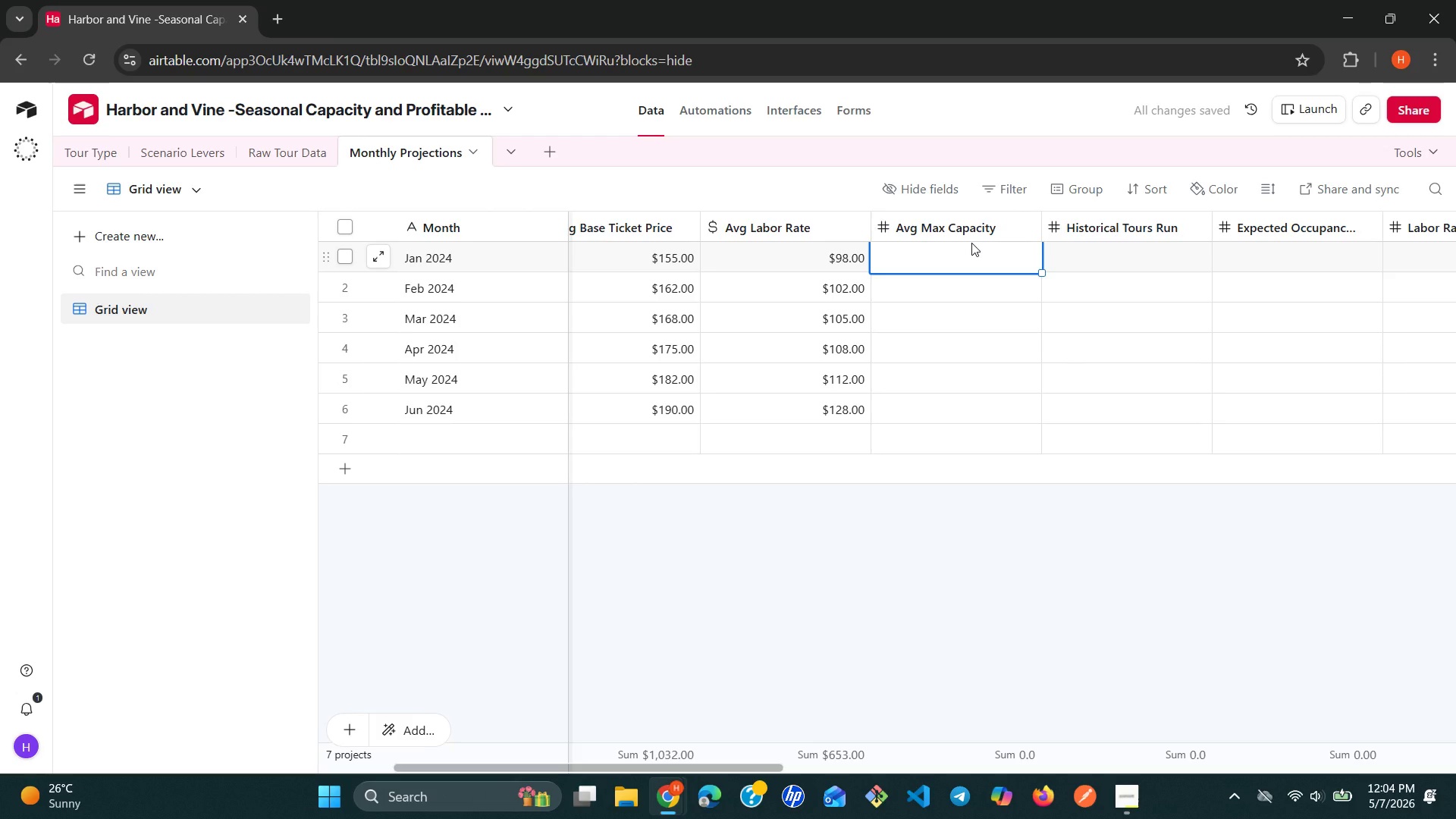 
type(13)
 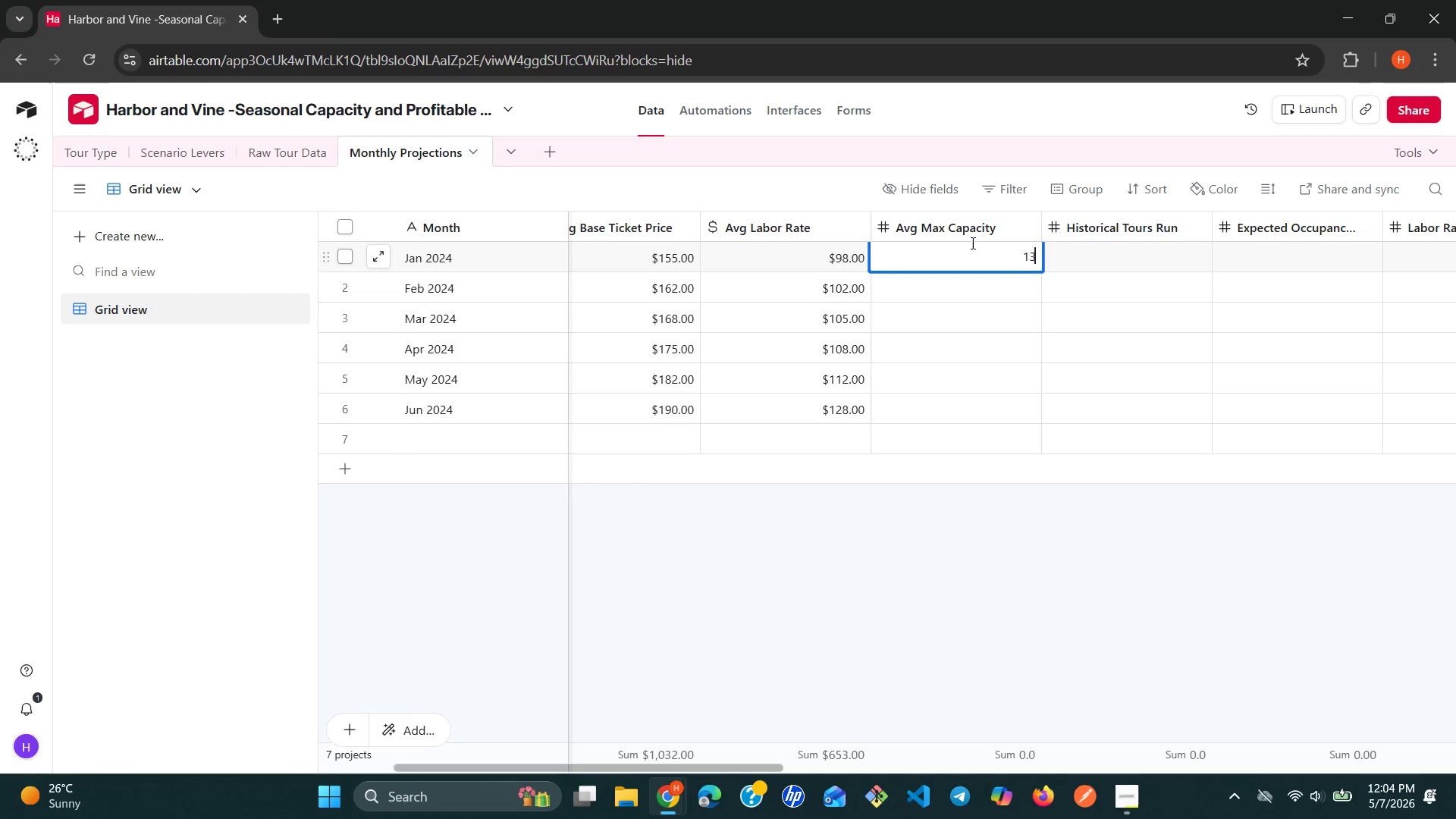 
key(Enter)
 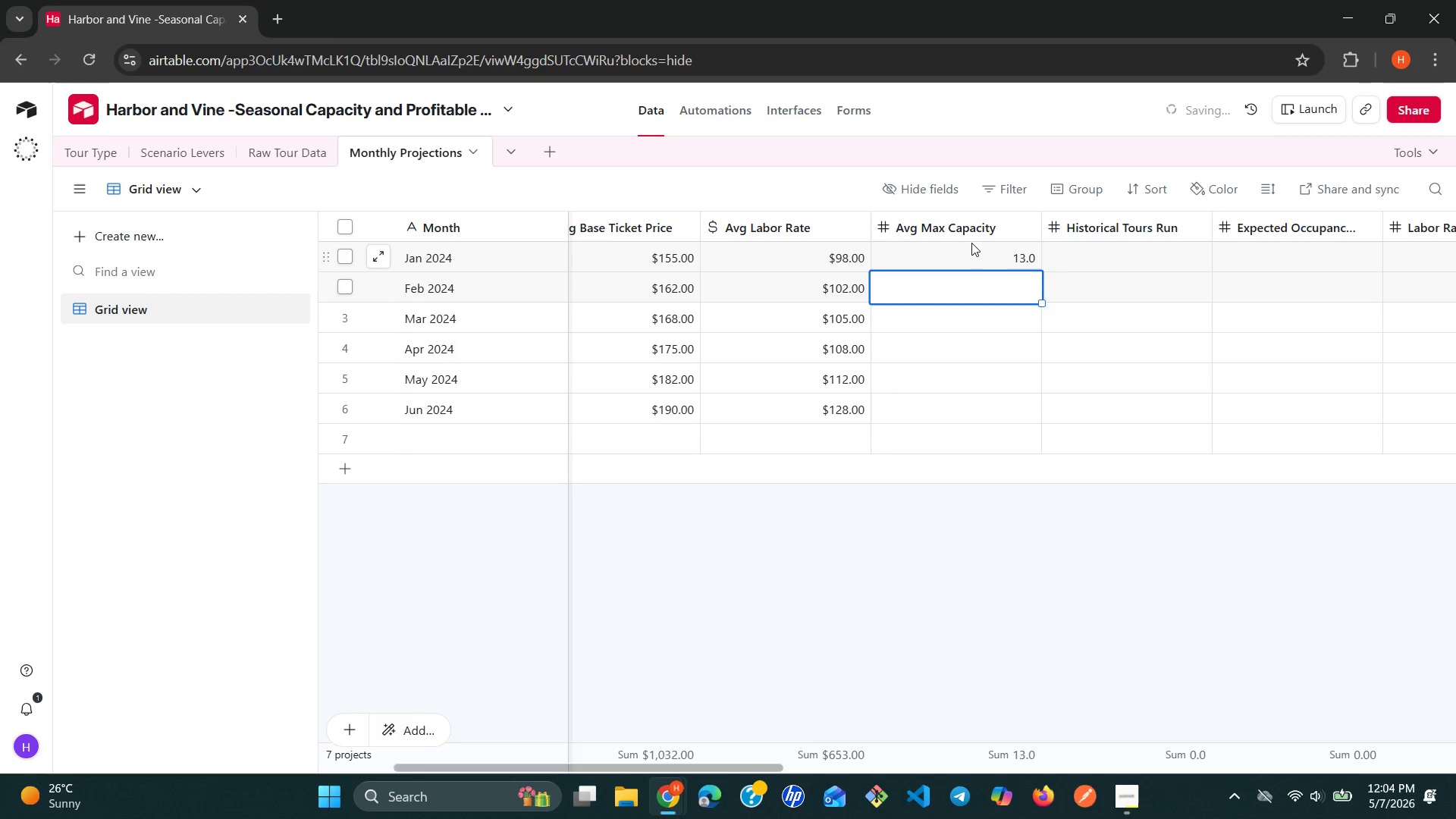 
type(13)
 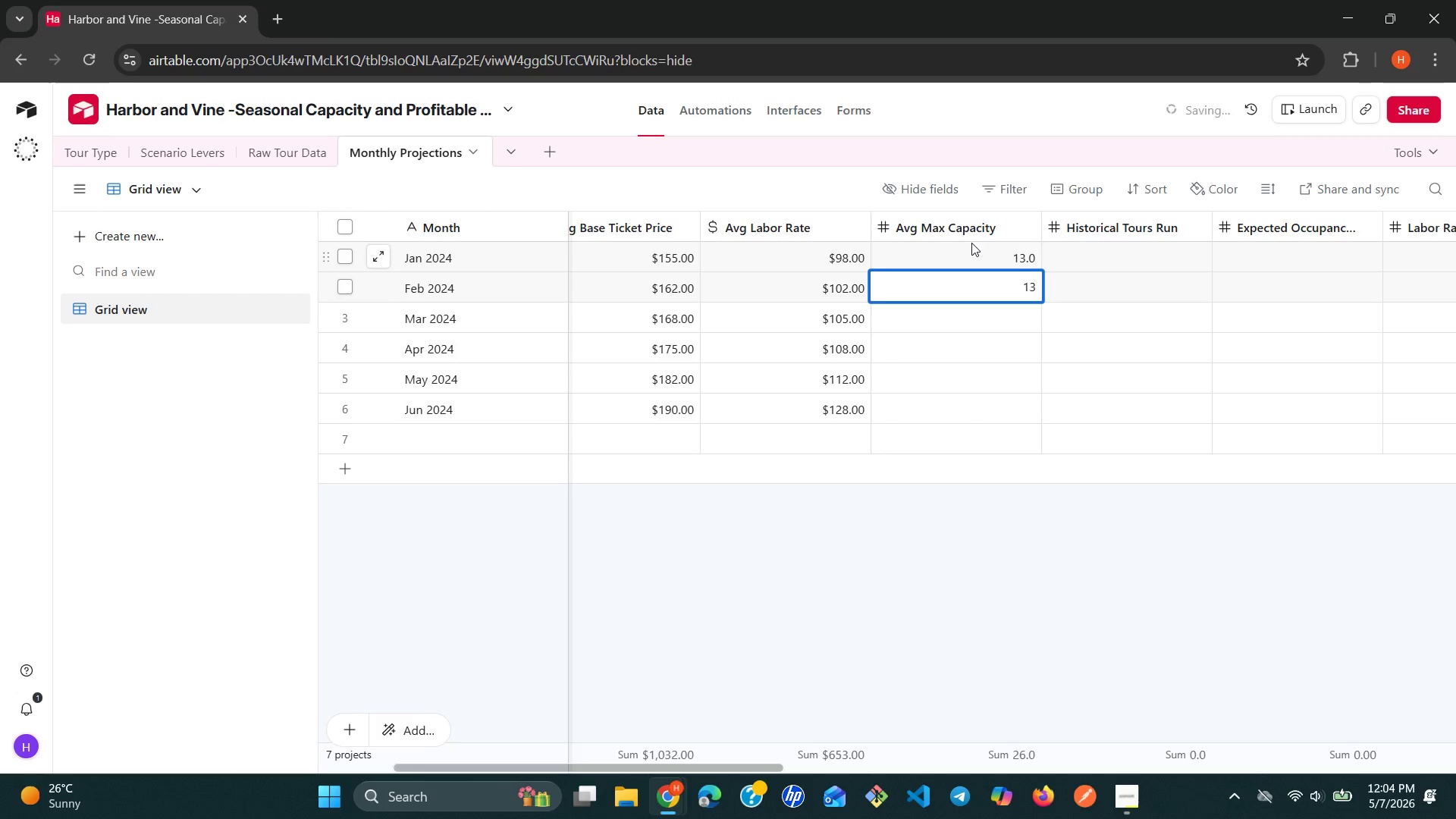 
key(Enter)
 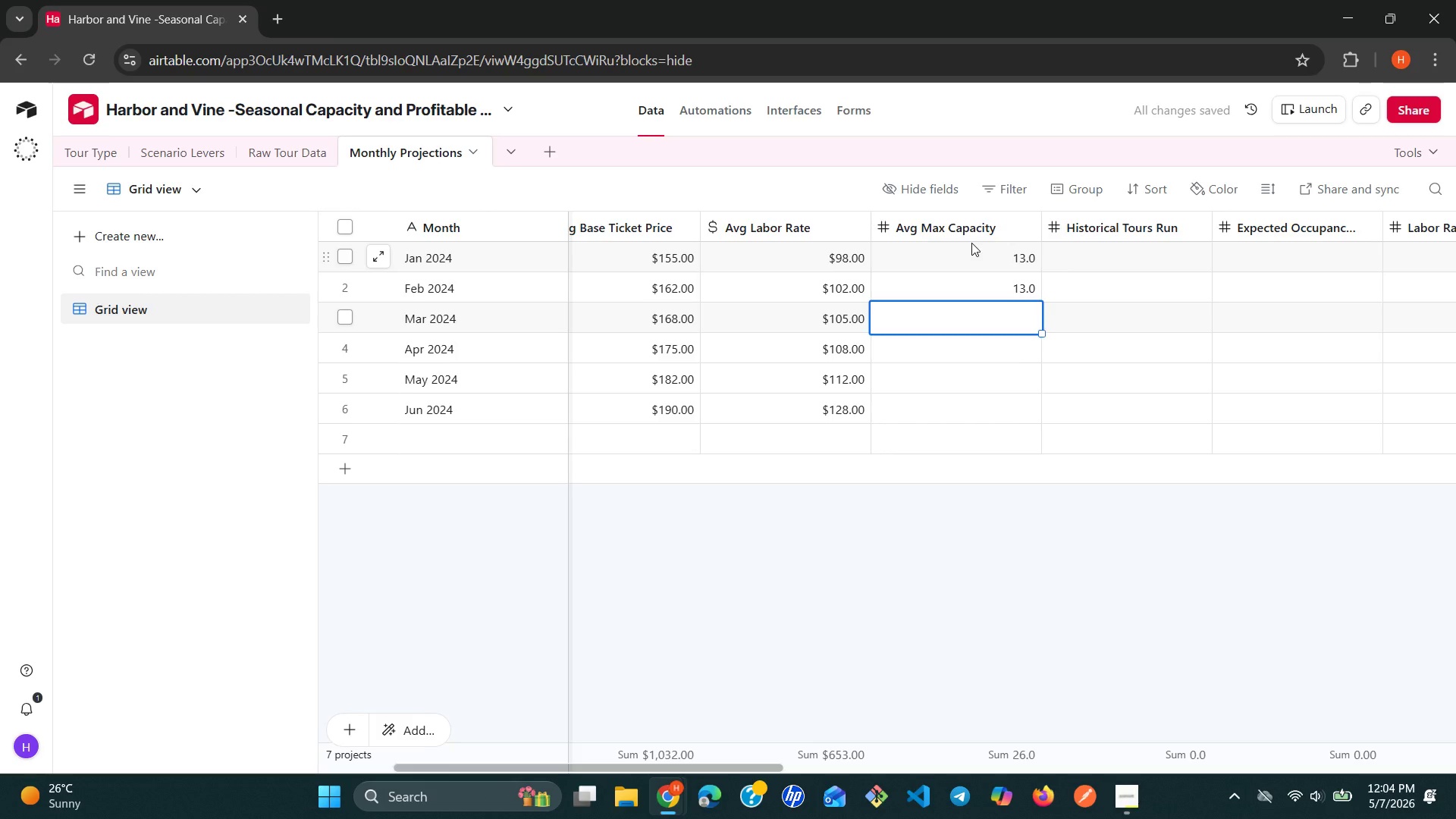 
type(13)
 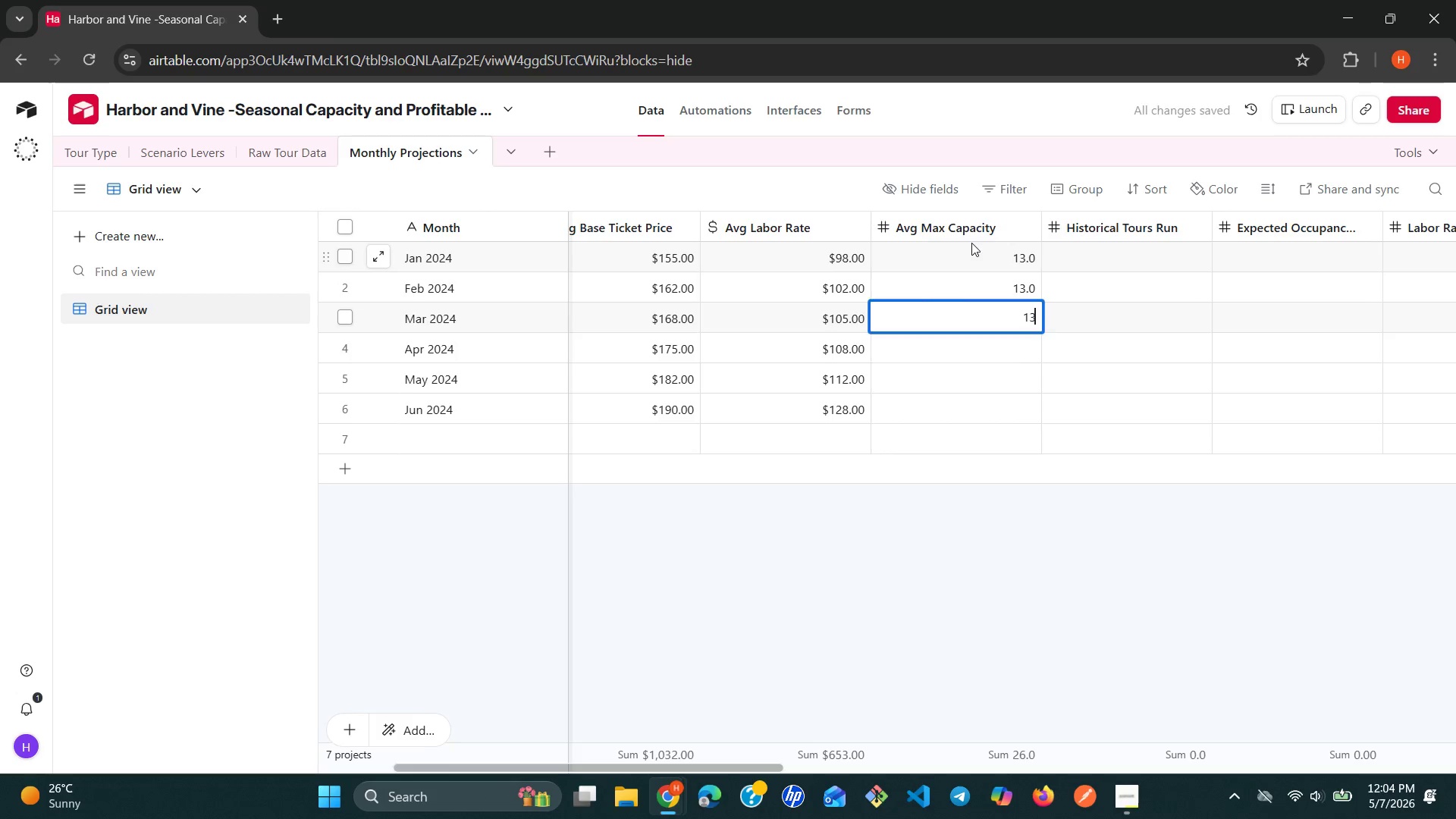 
key(Enter)
 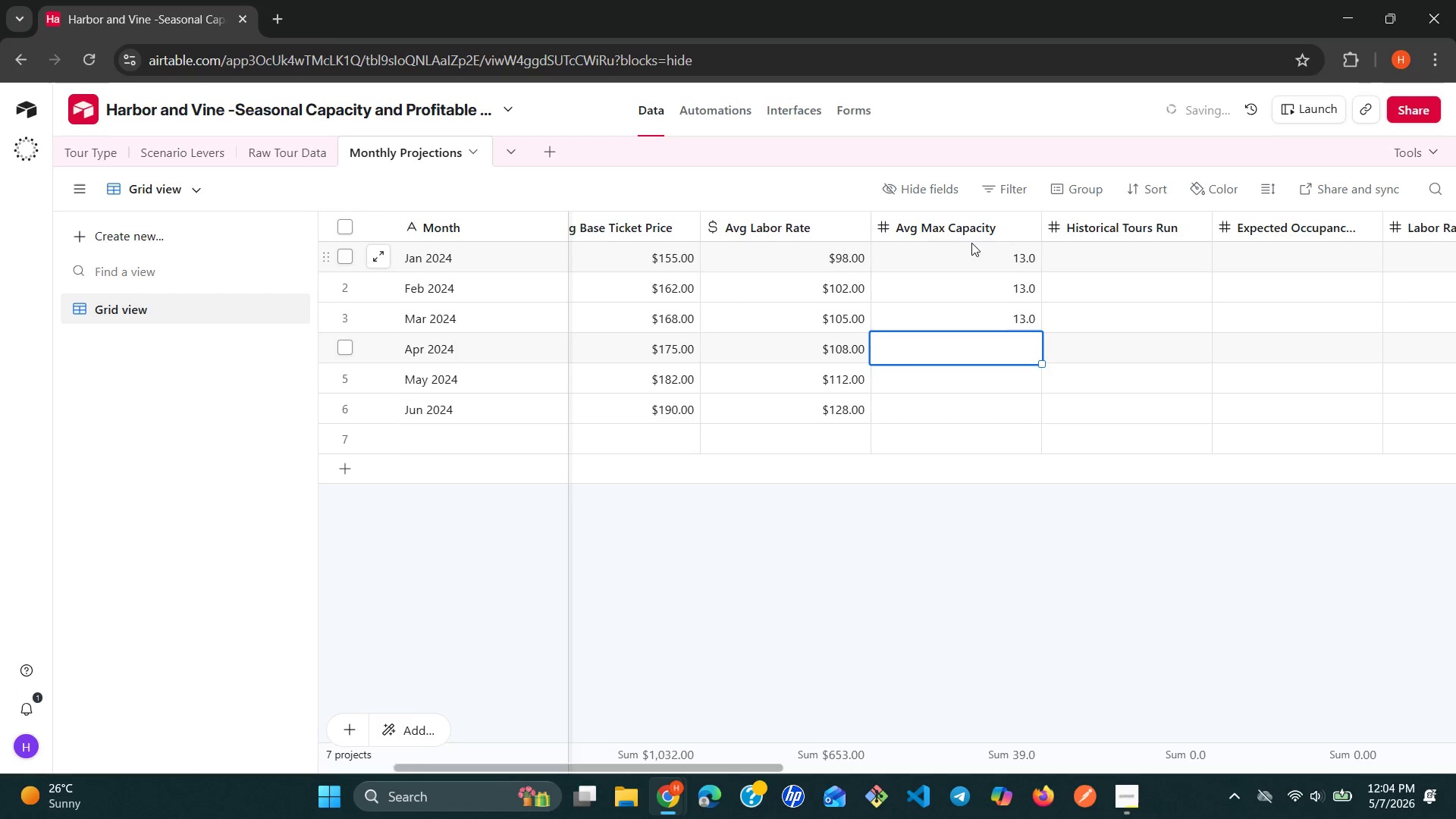 
type(14)
 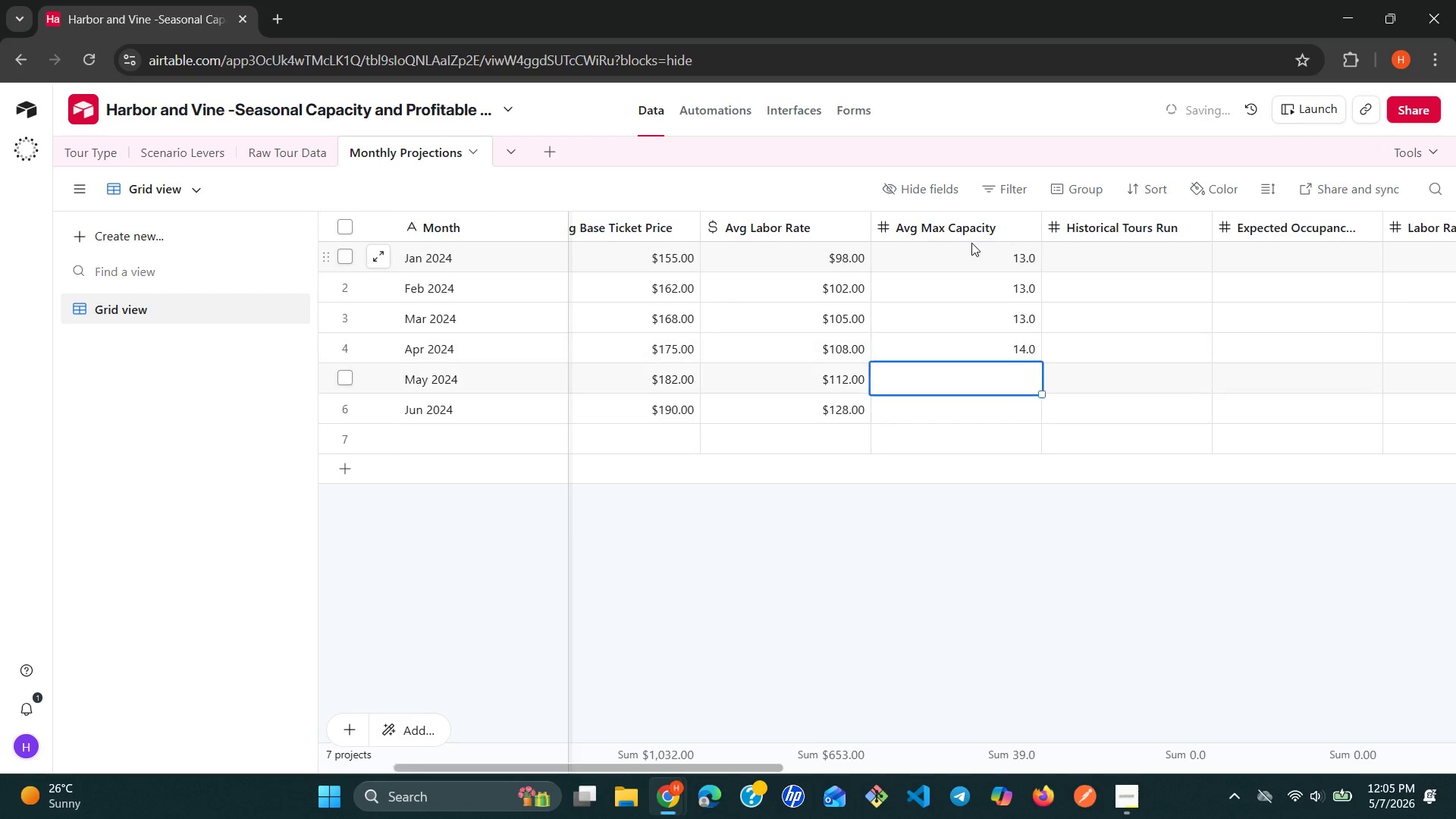 
key(Enter)
 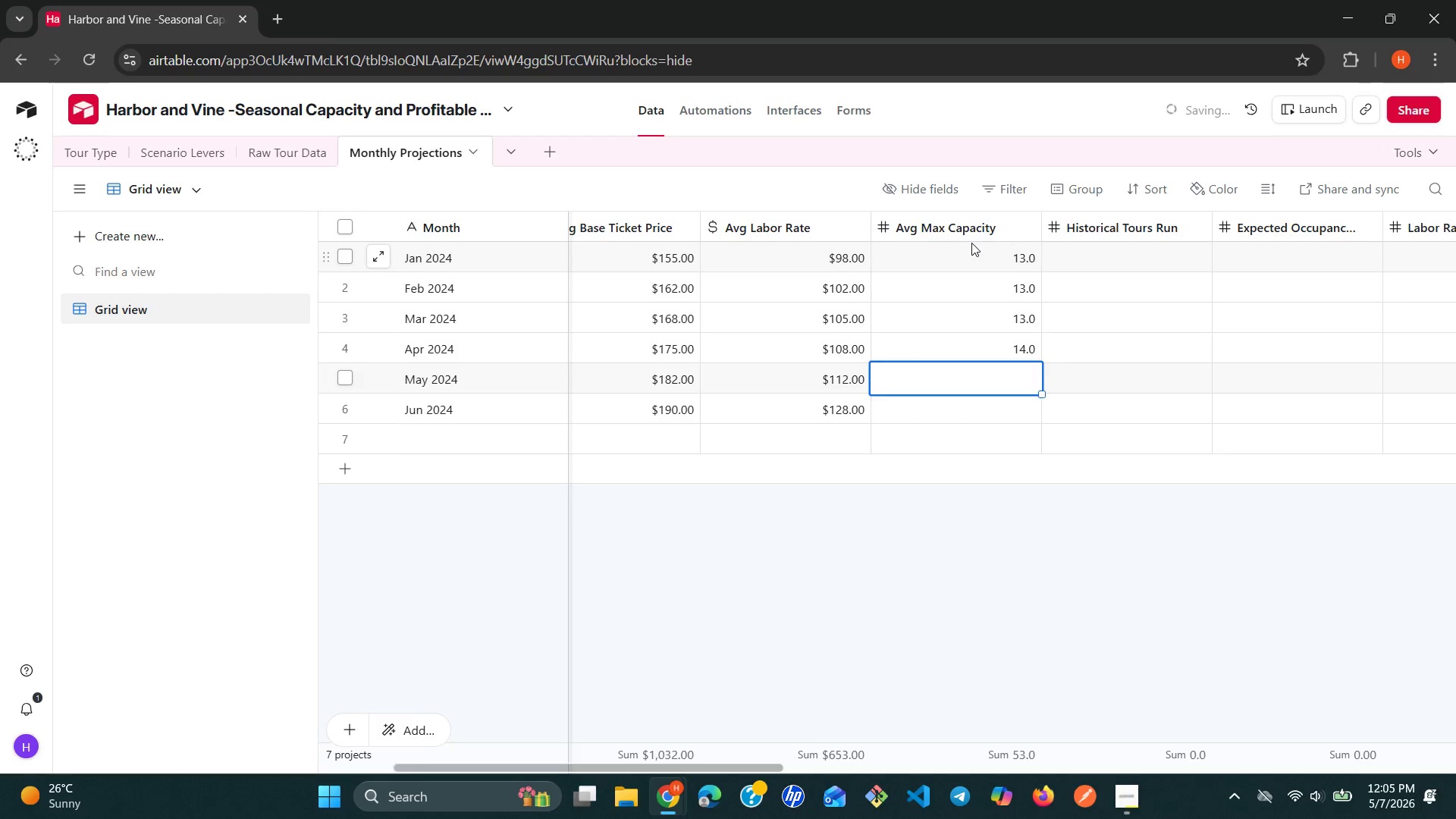 
type(14)
 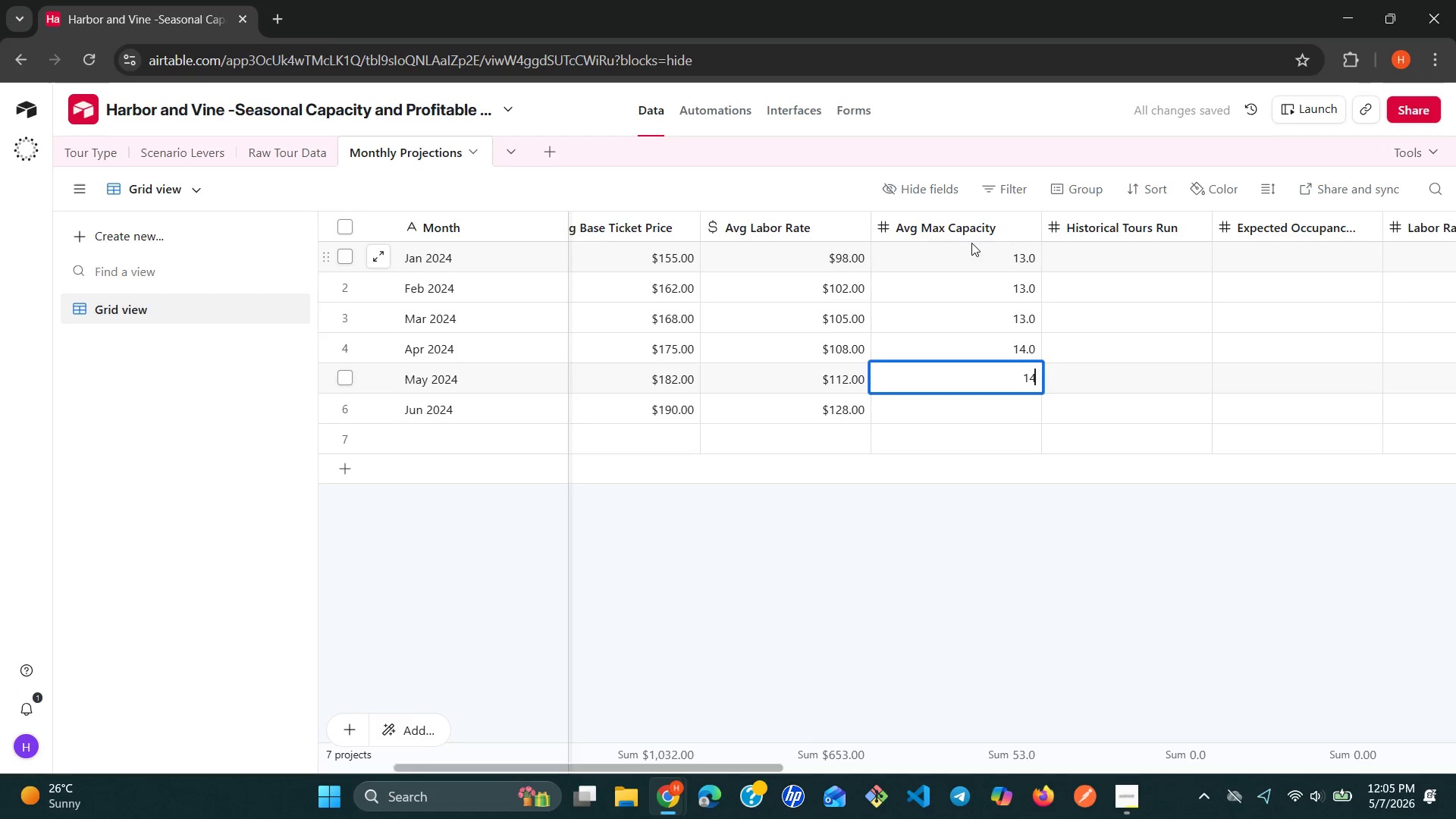 
key(Enter)
 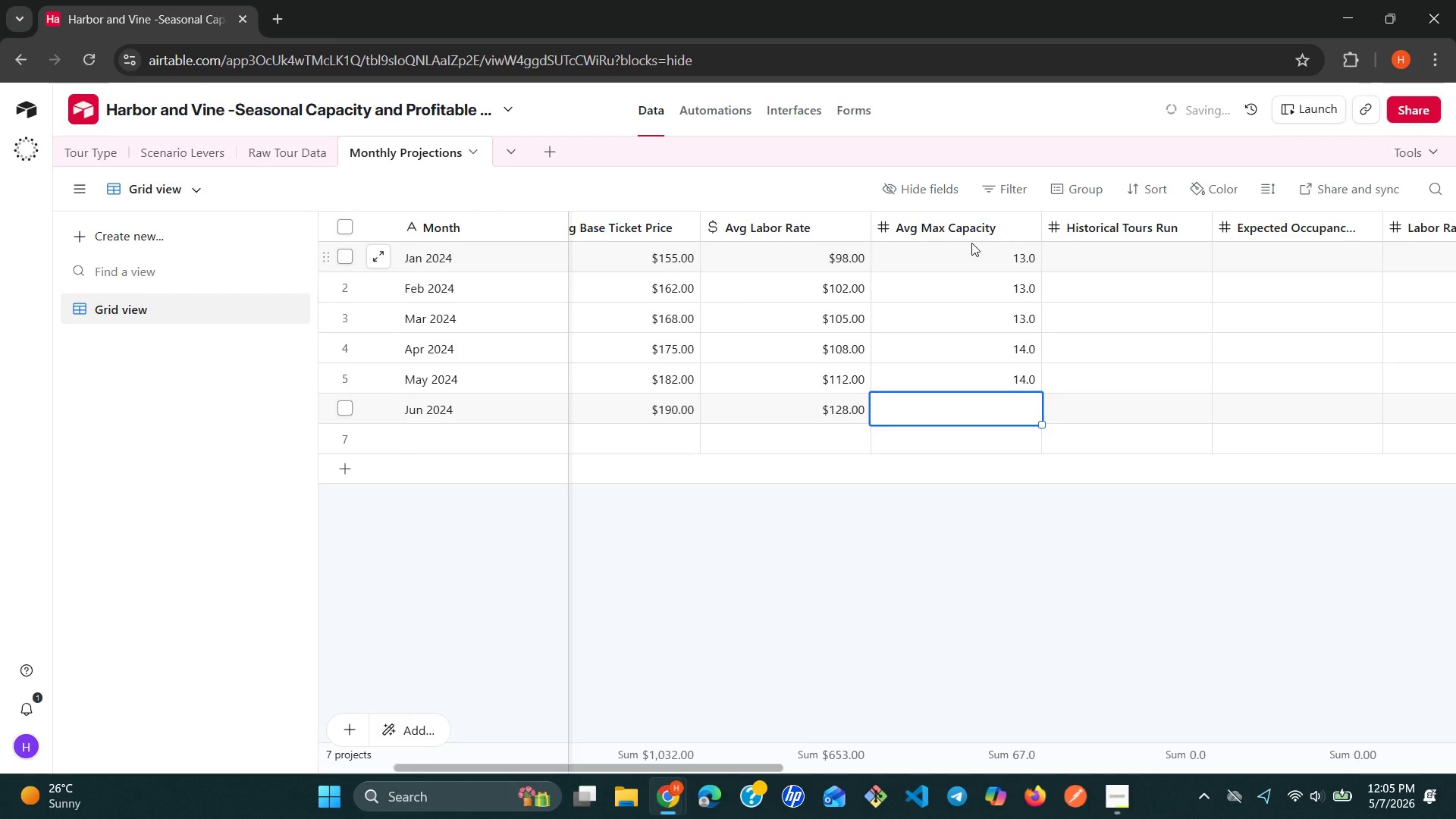 
type(14)
 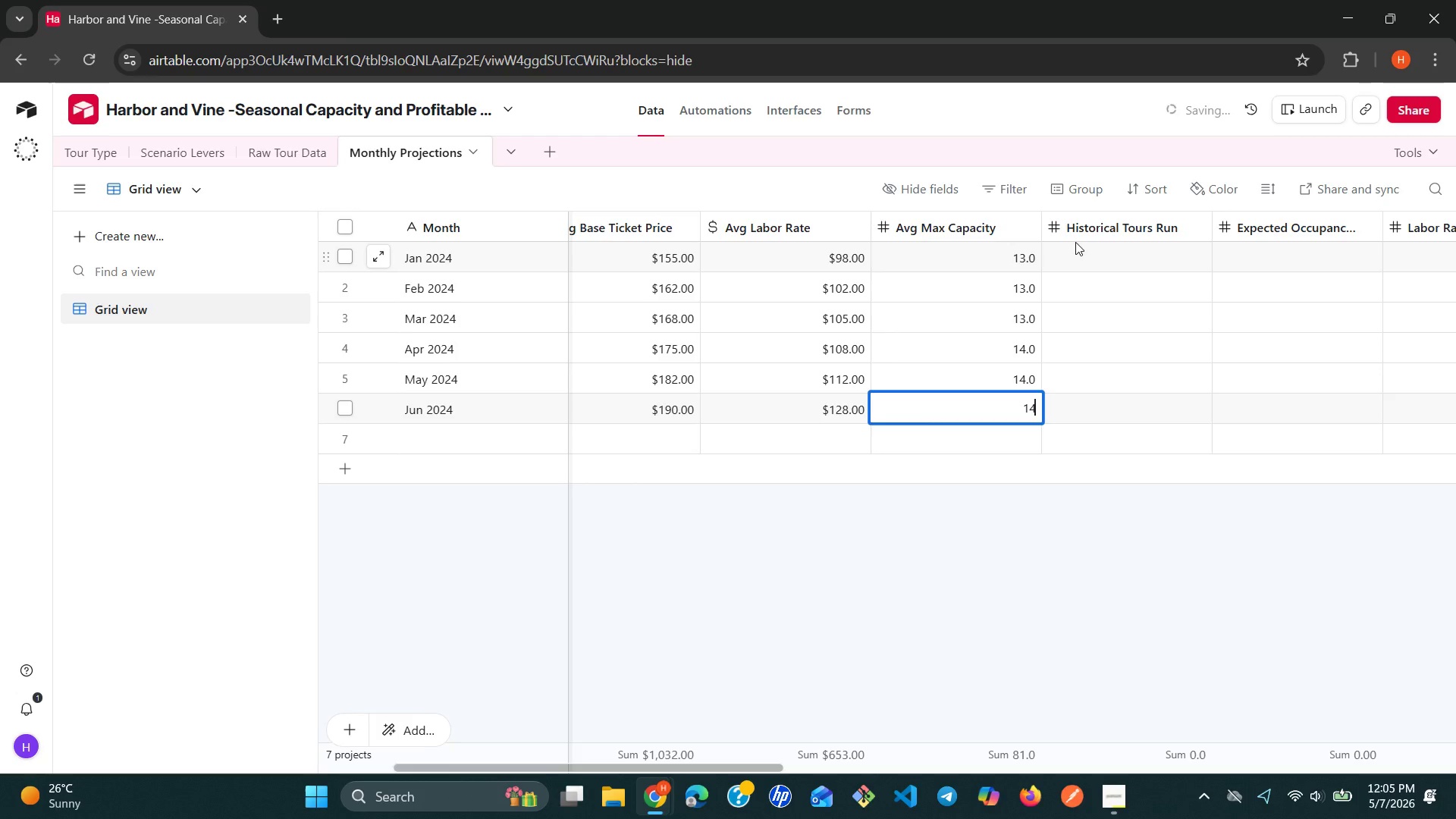 
left_click([1106, 243])
 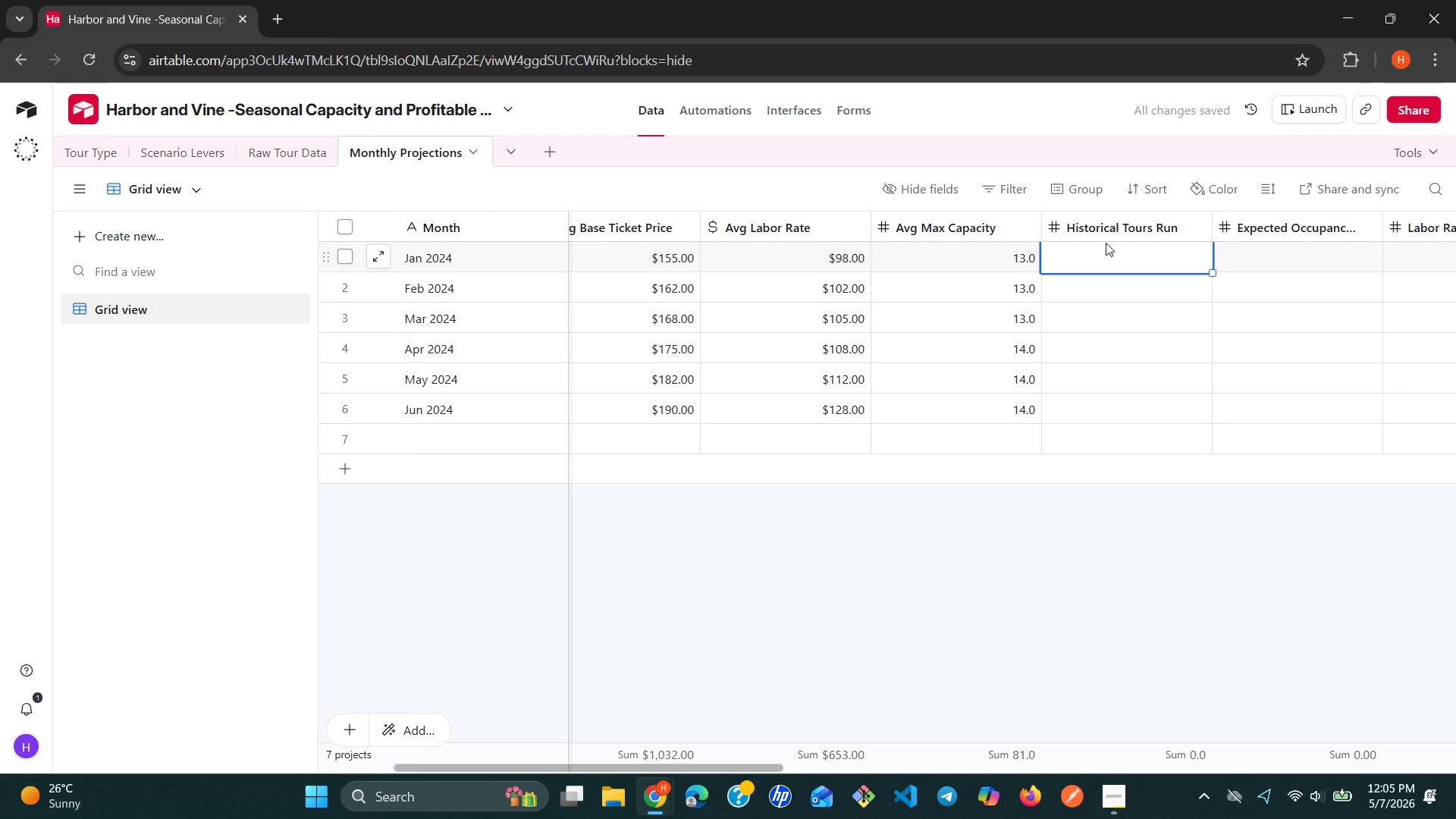 
wait(5.24)
 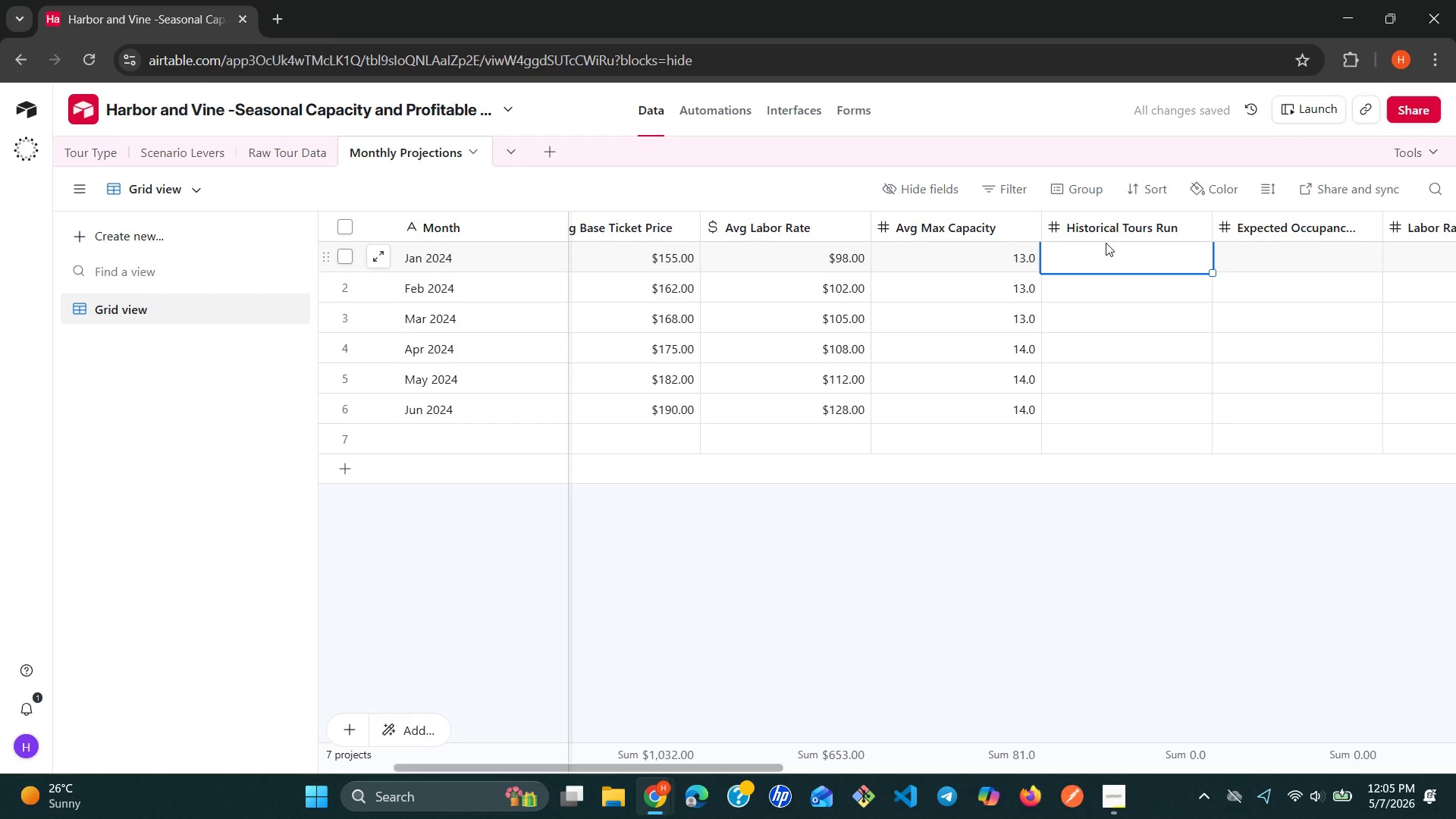 
type(14)
 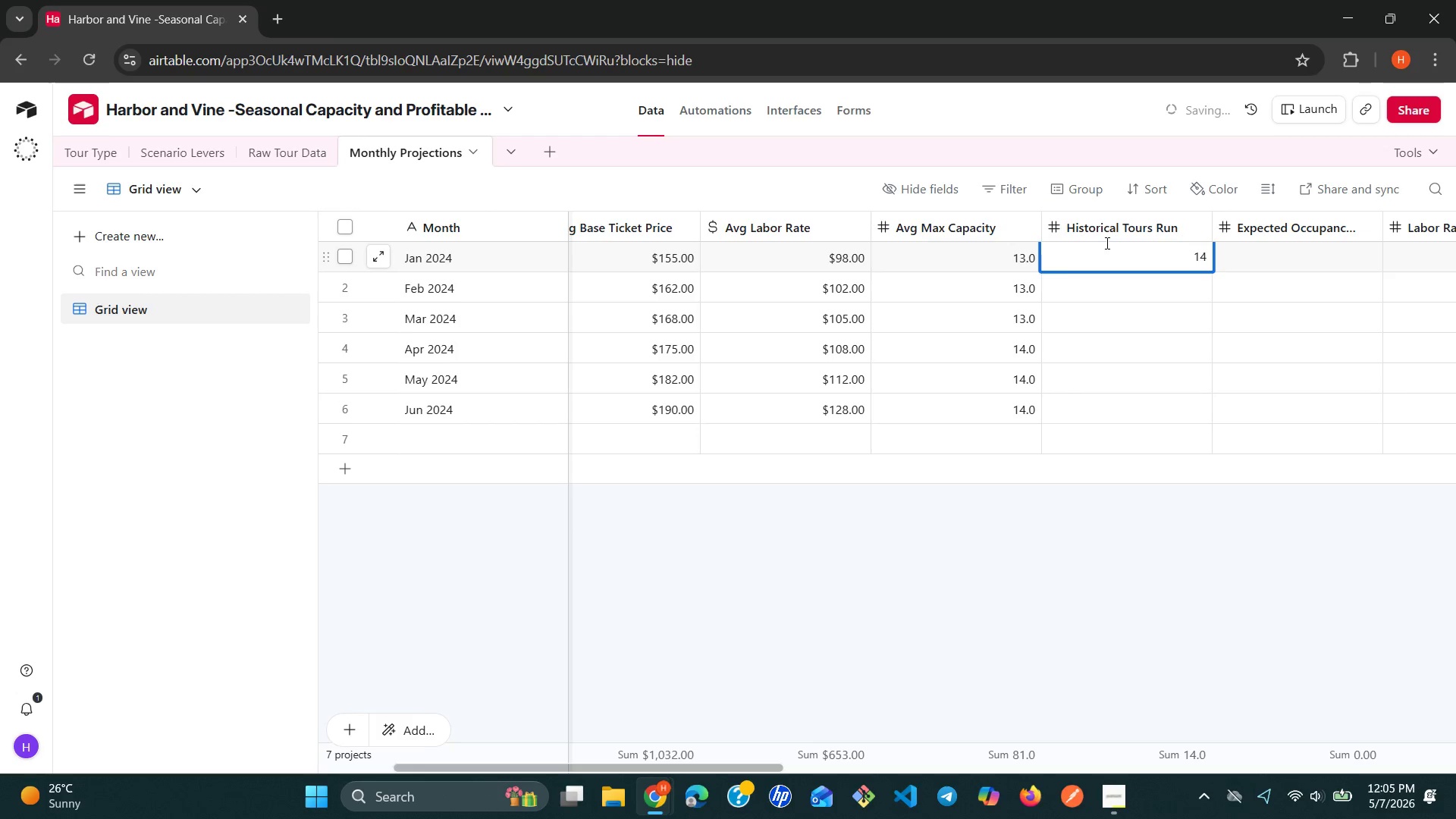 
key(Enter)
 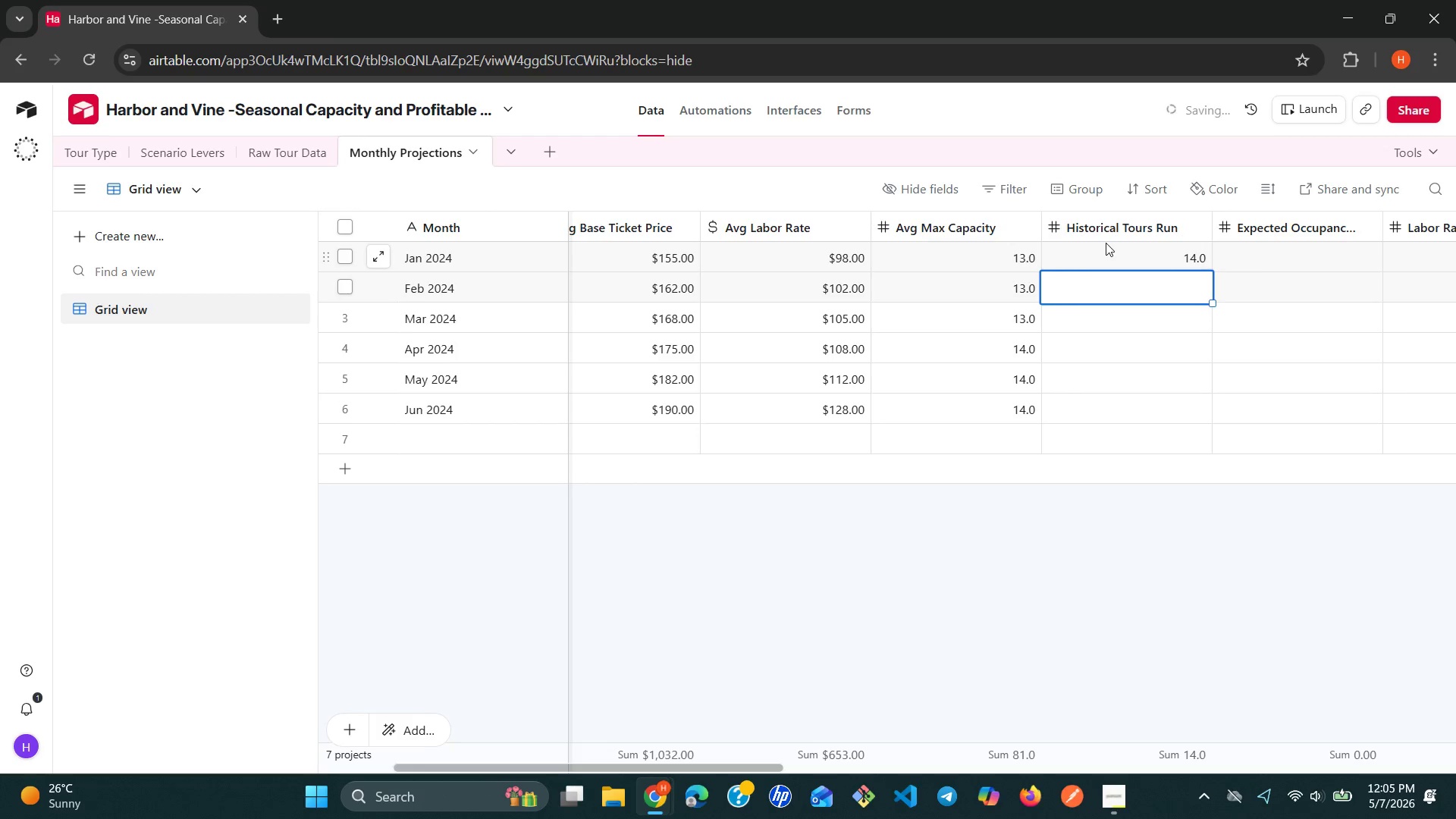 
type(14)
 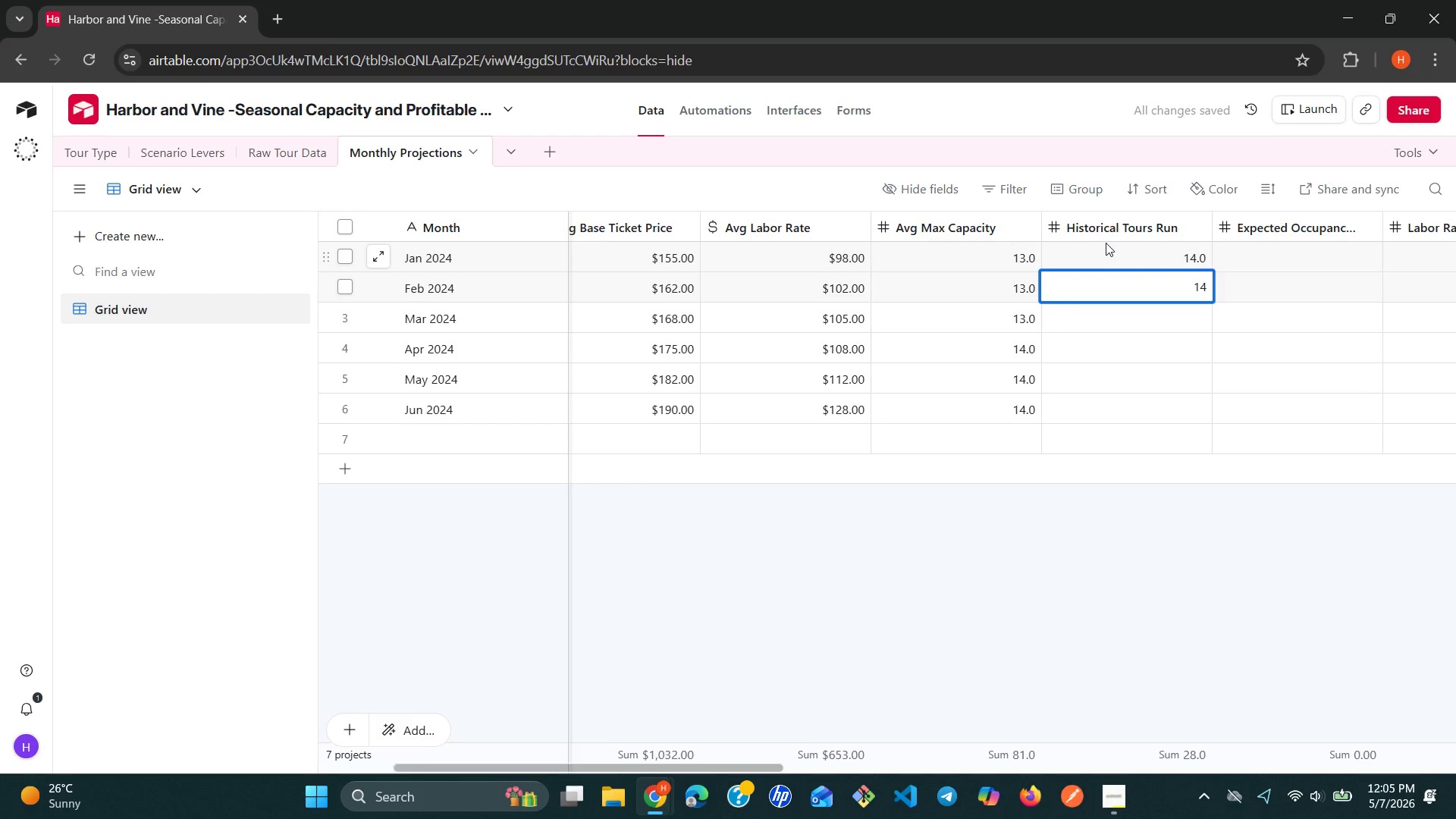 
key(Enter)
 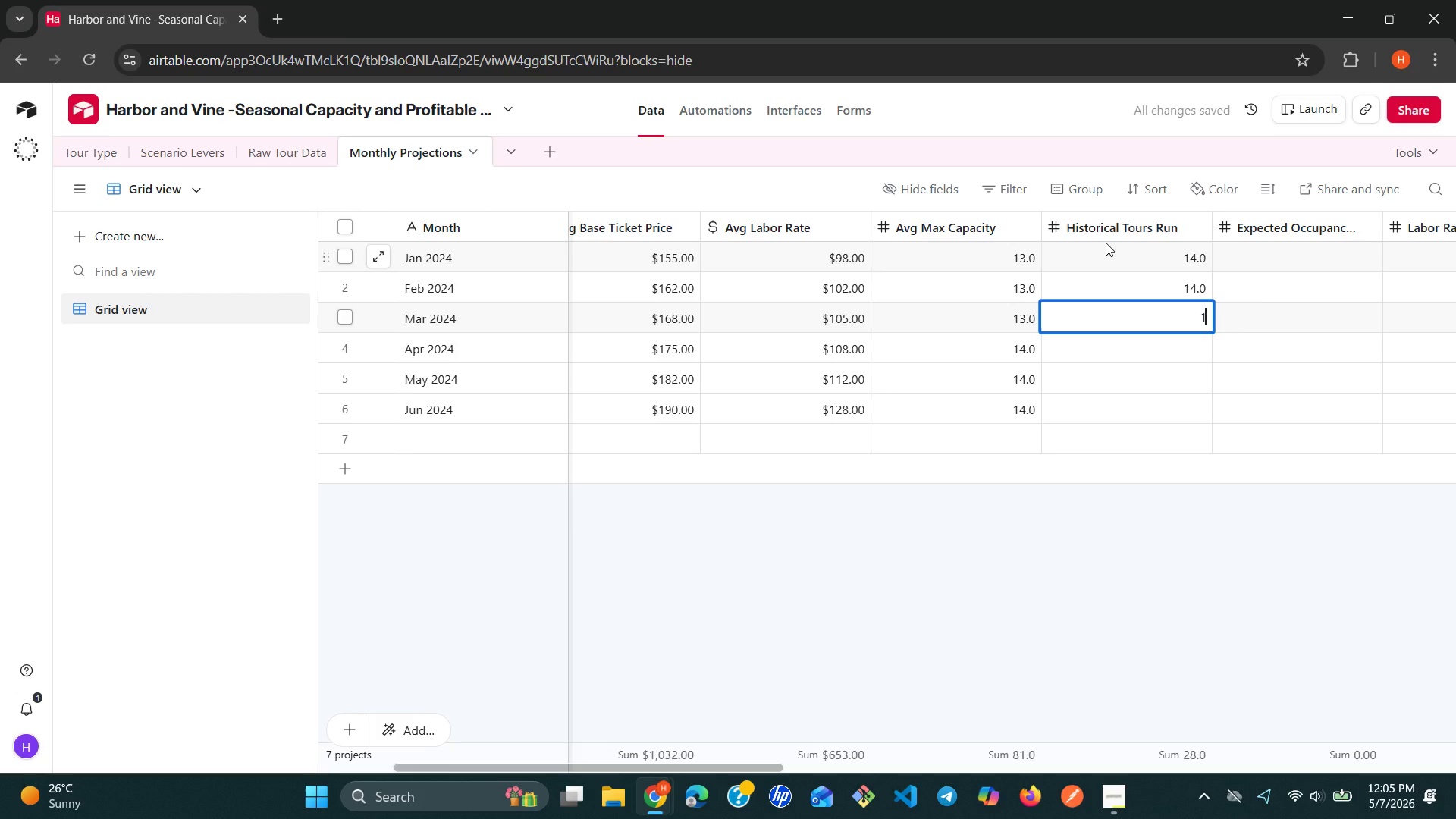 
type(17)
 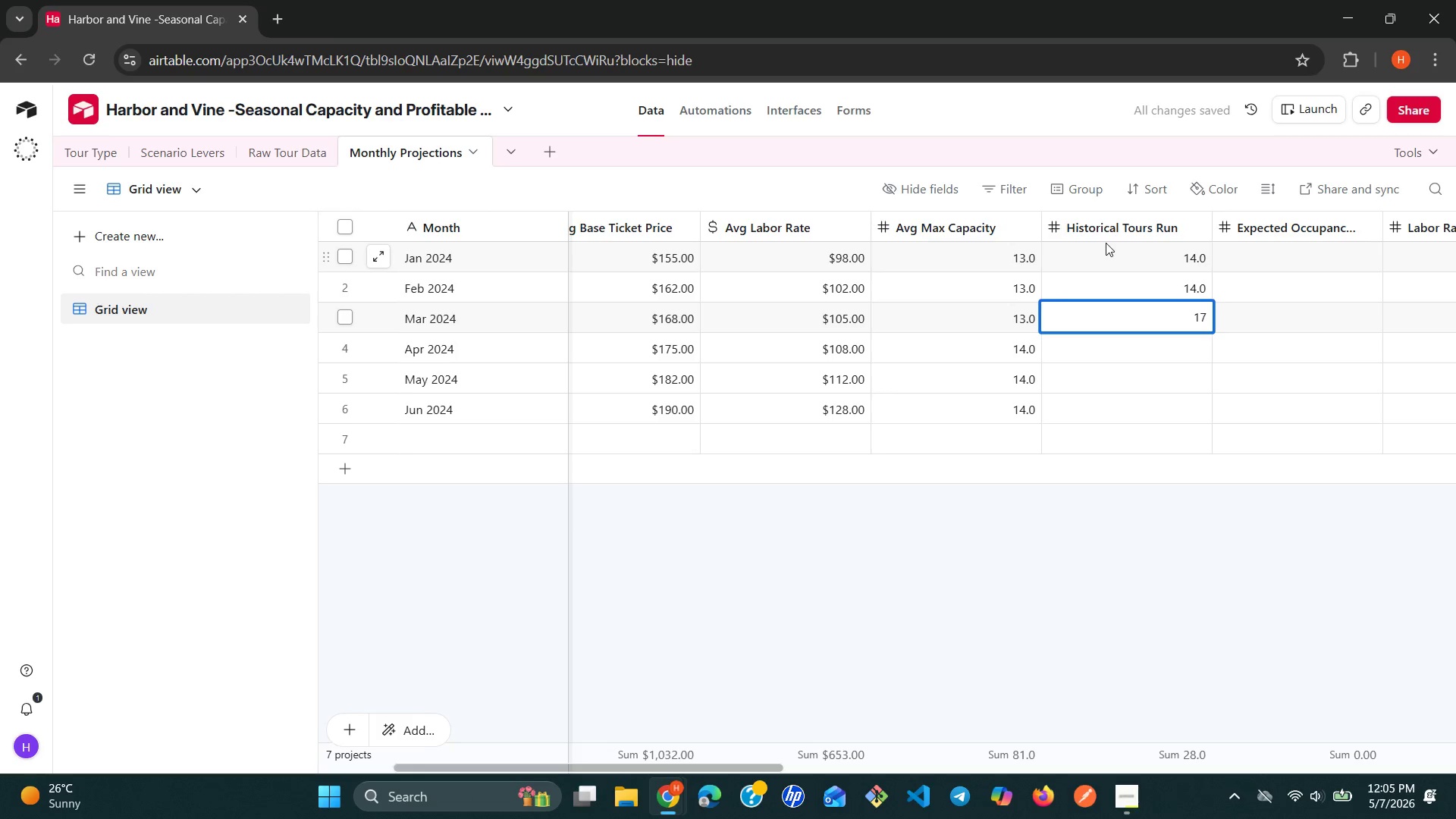 
key(Enter)
 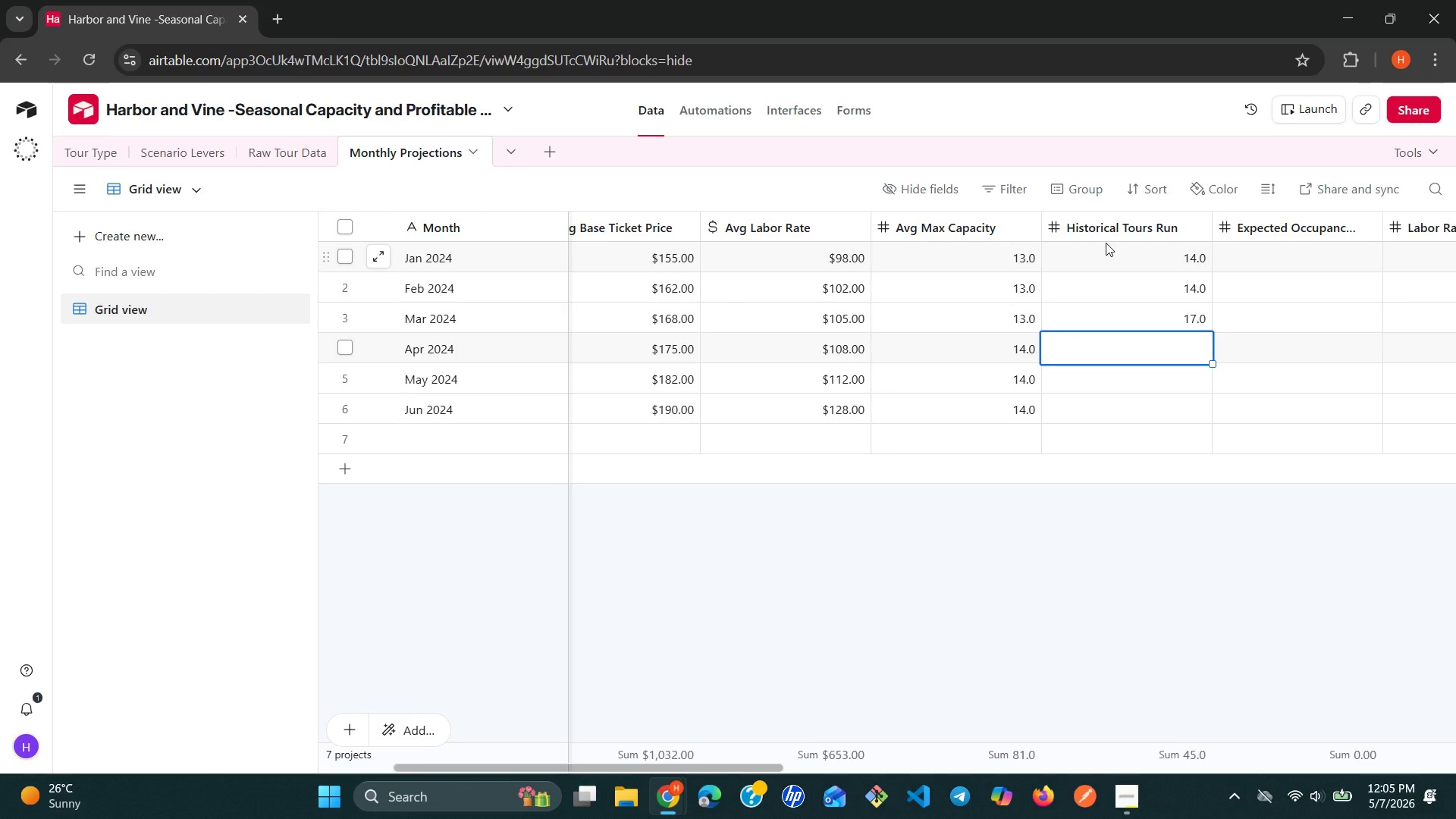 
type(18)
 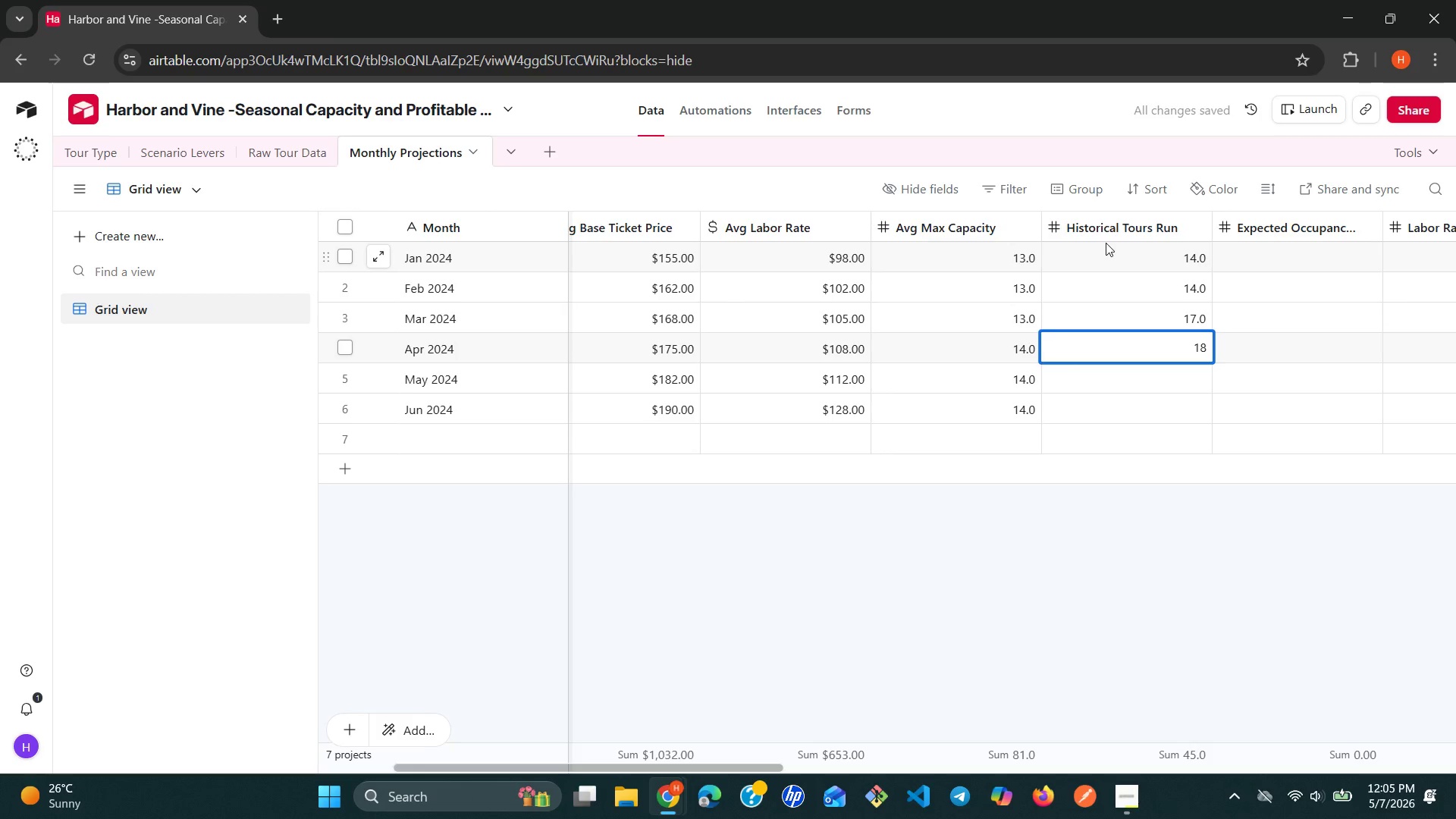 
key(Enter)
 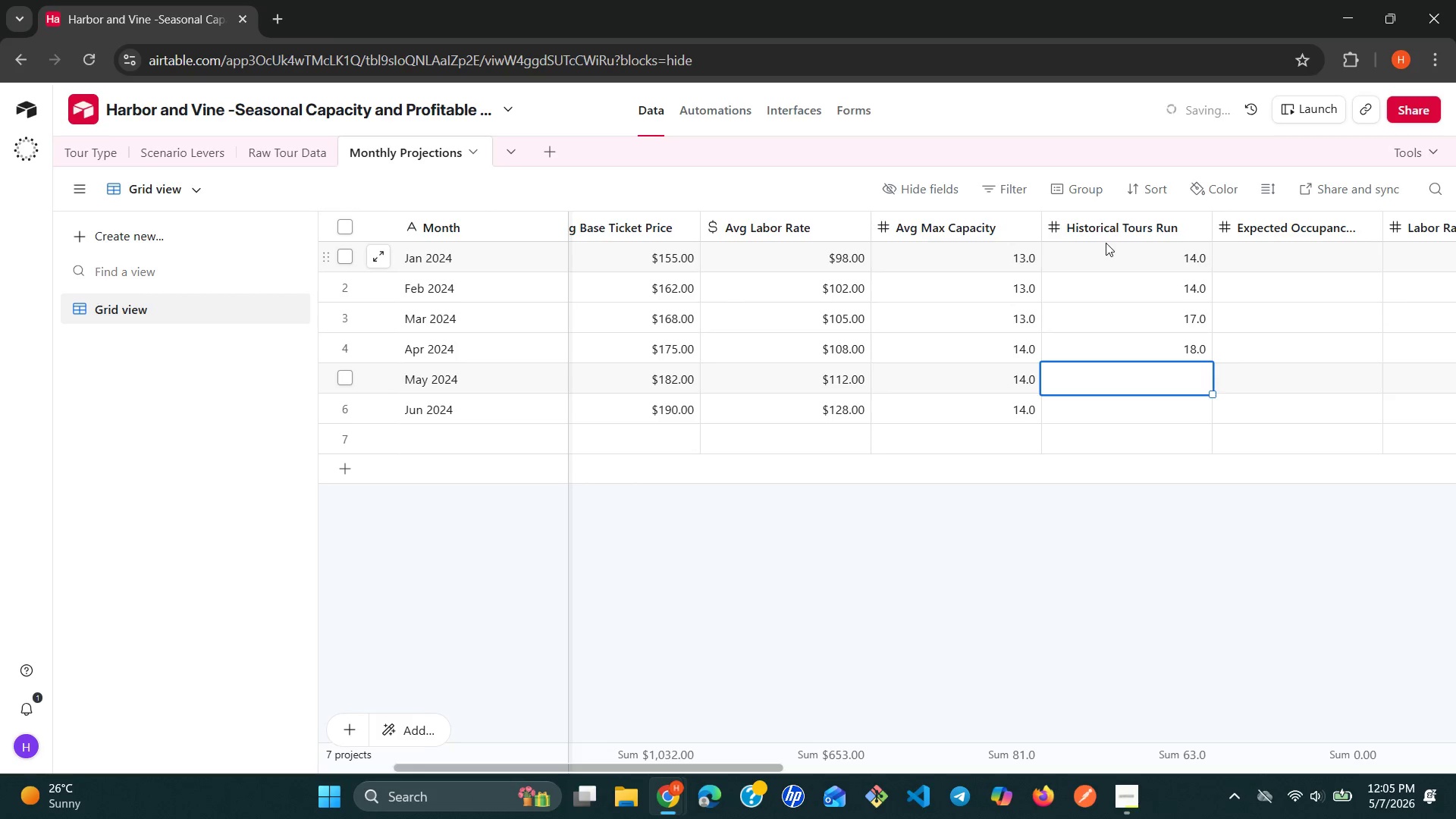 
type(20)
 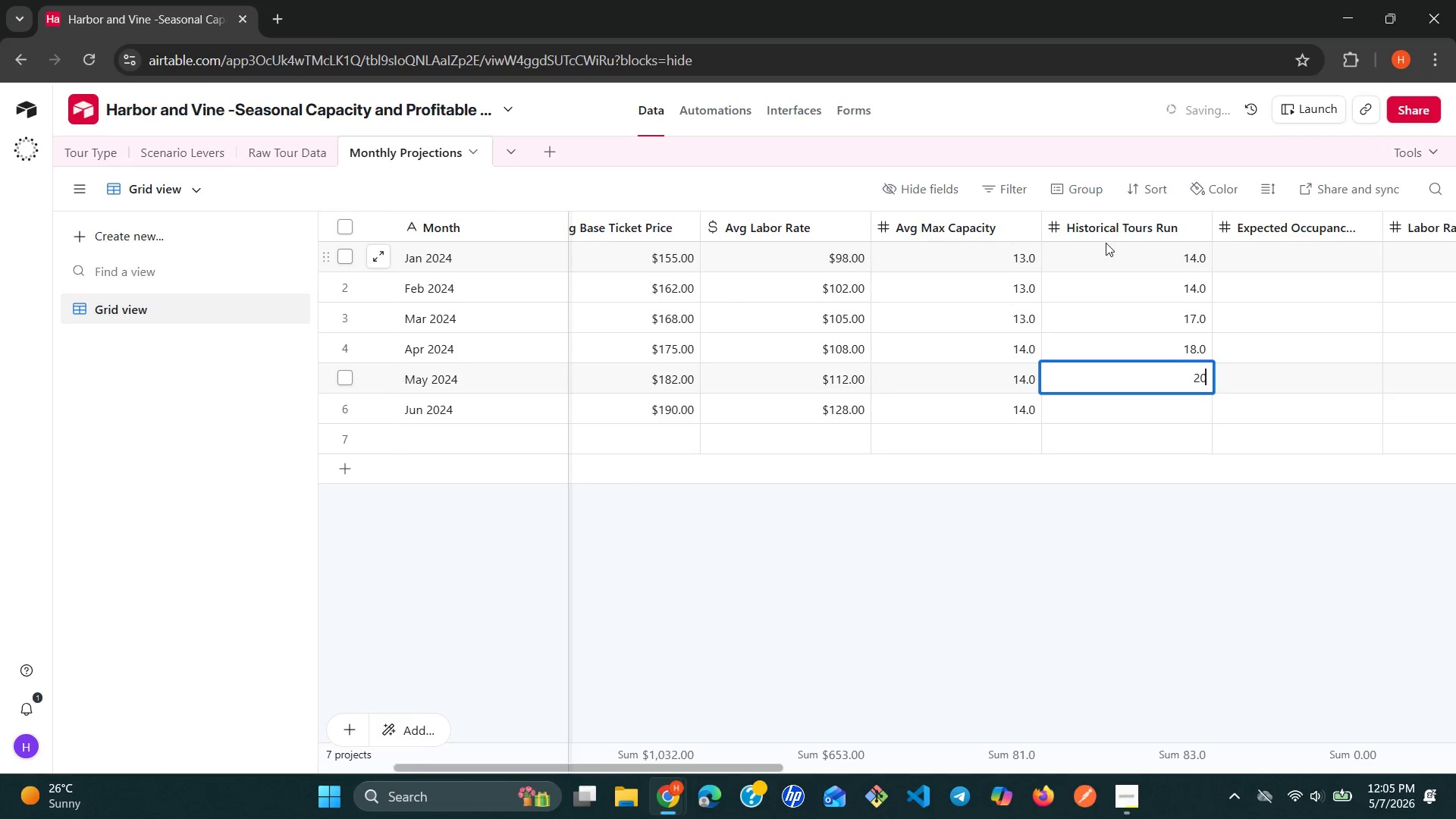 
key(Enter)
 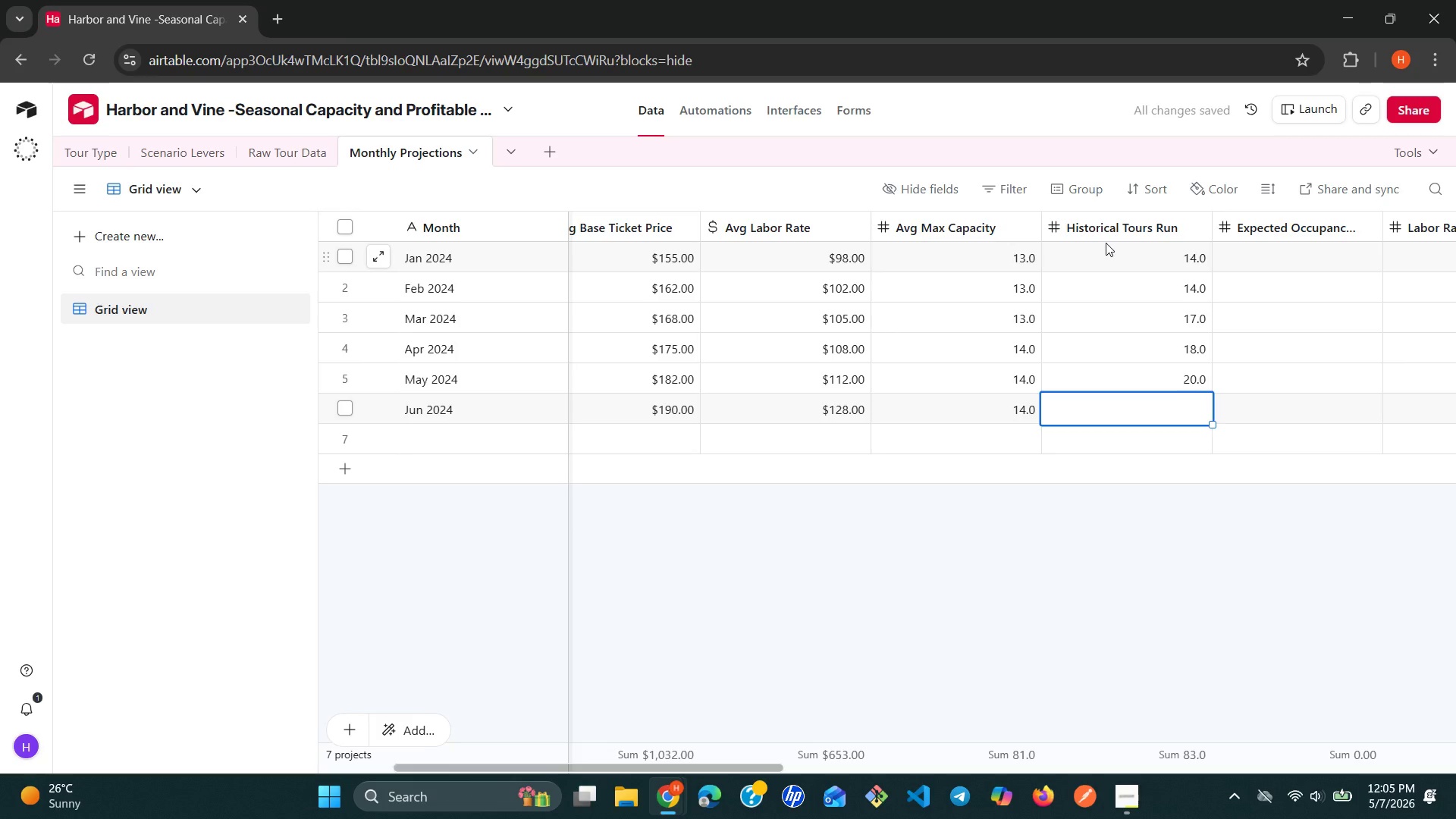 
type(17)
 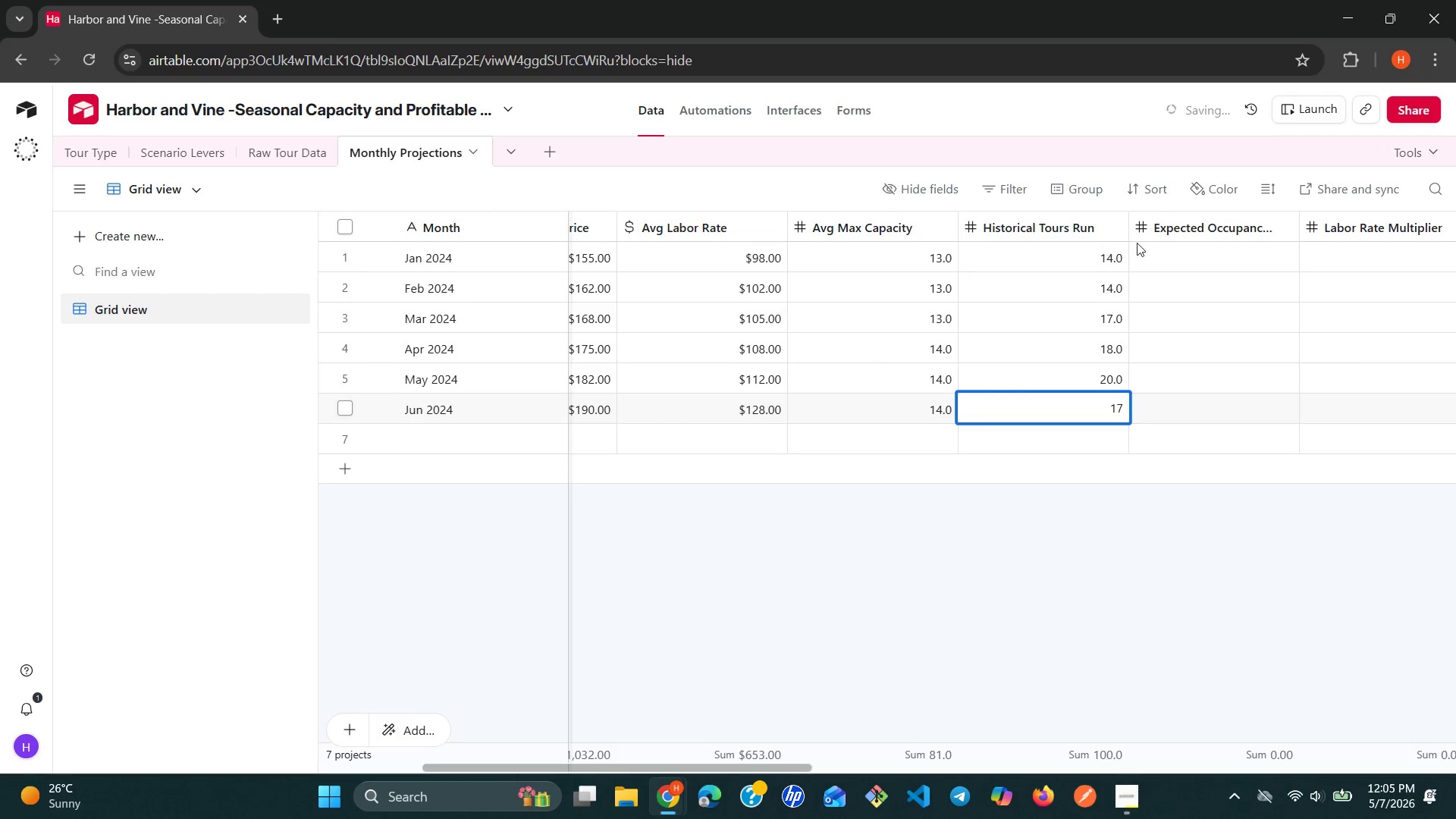 
left_click([1194, 250])
 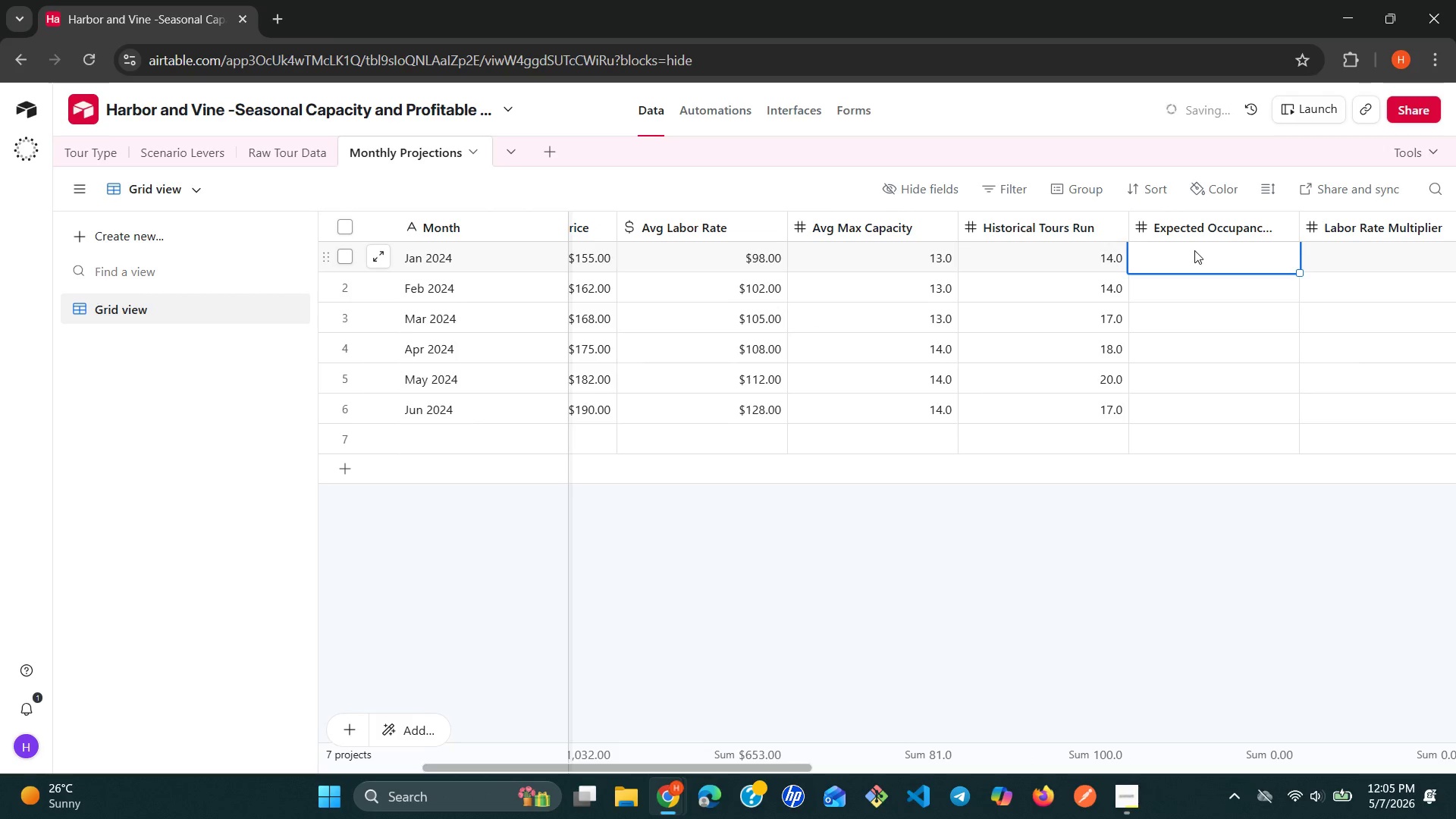 
type(75)
 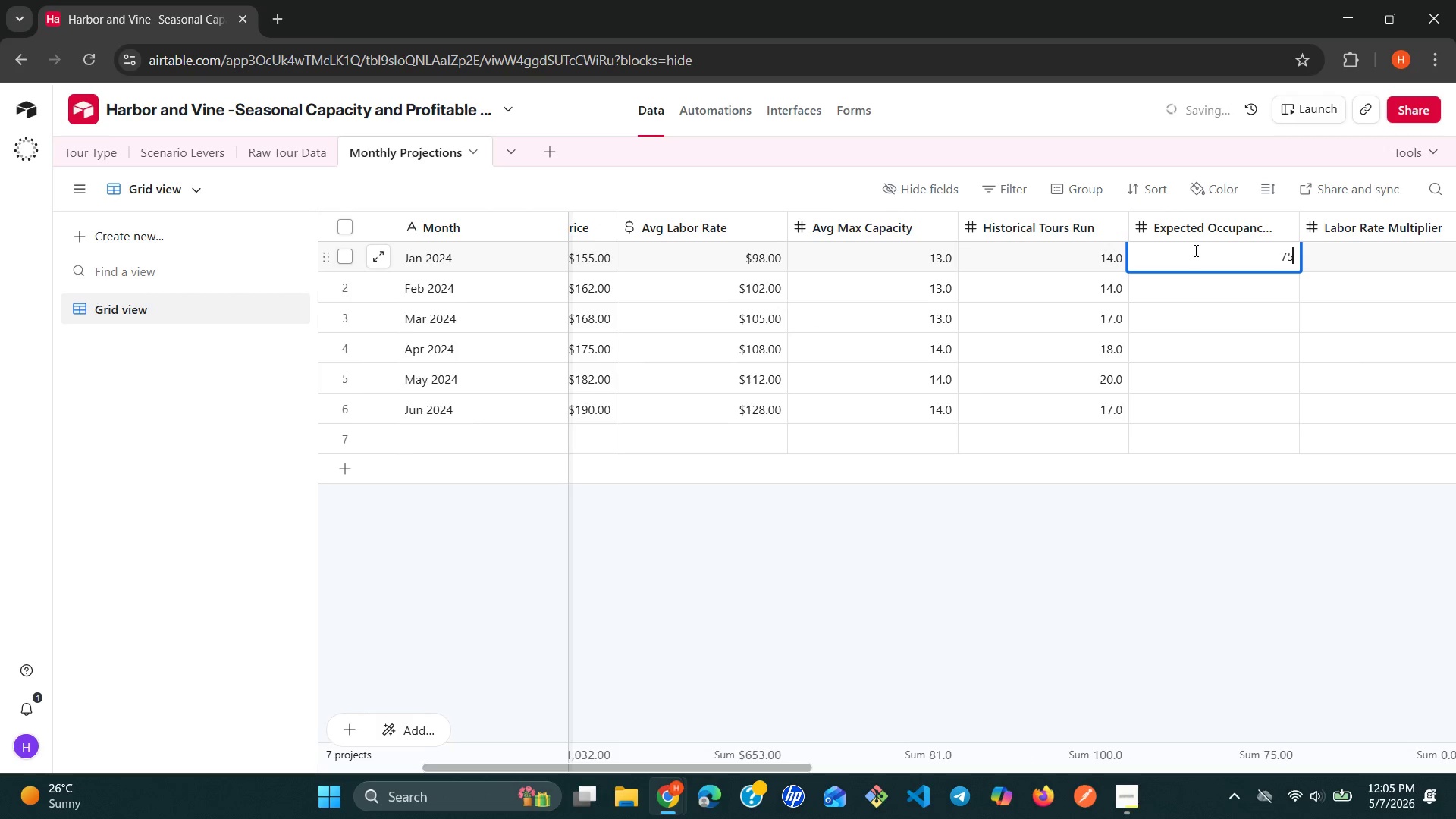 
key(Enter)
 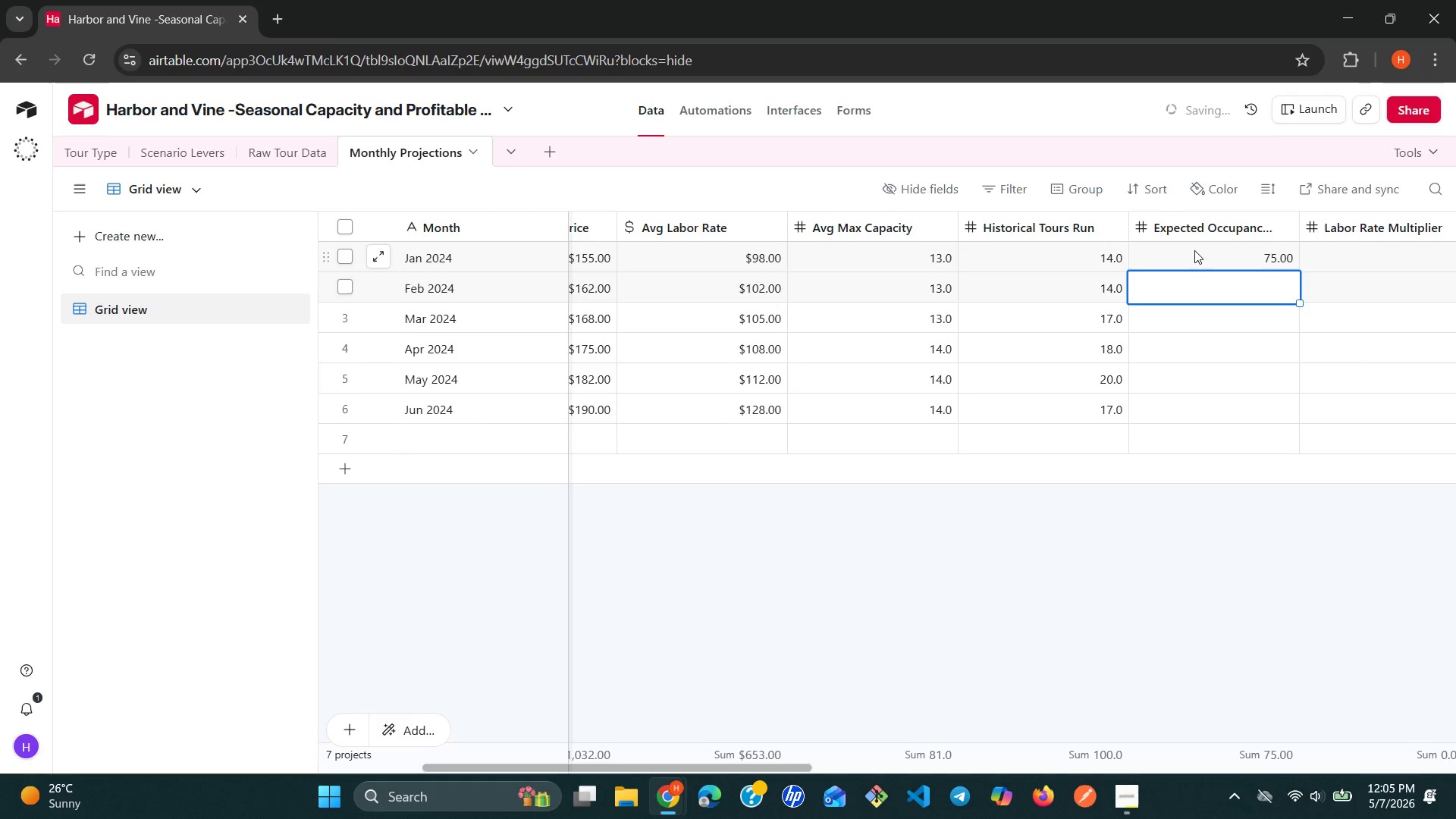 
key(Backspace)
 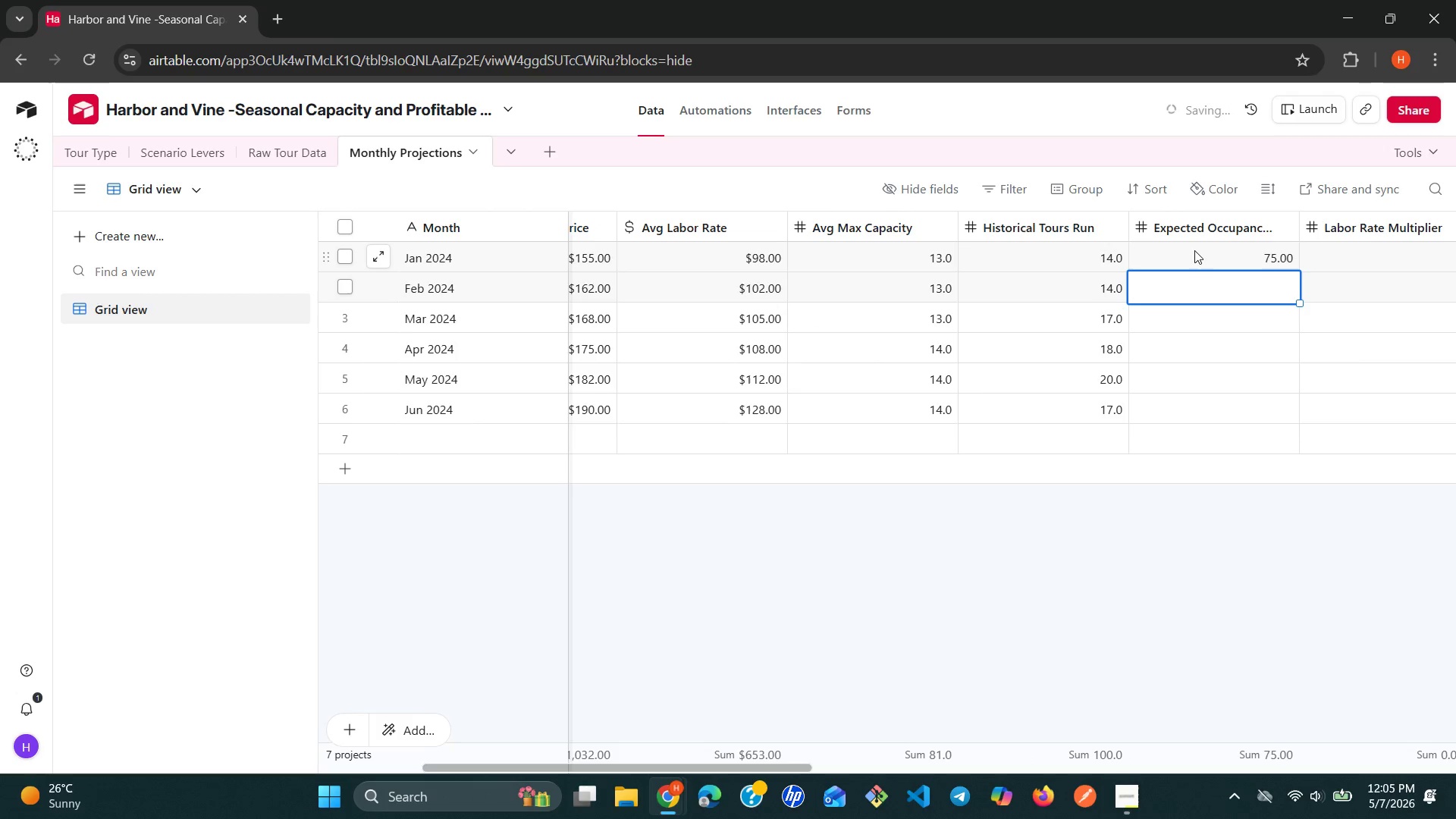 
left_click([1194, 250])
 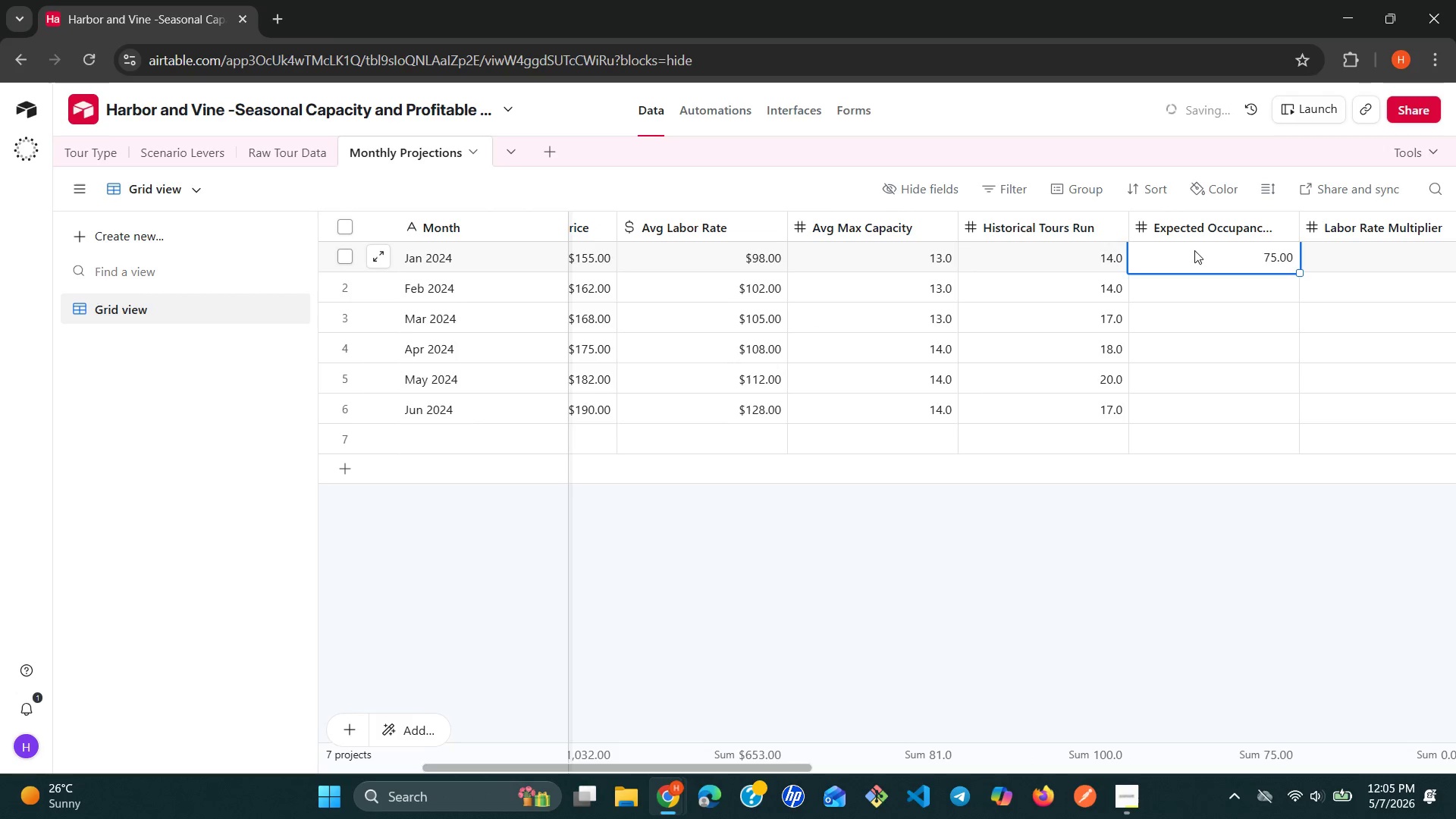 
double_click([1194, 250])
 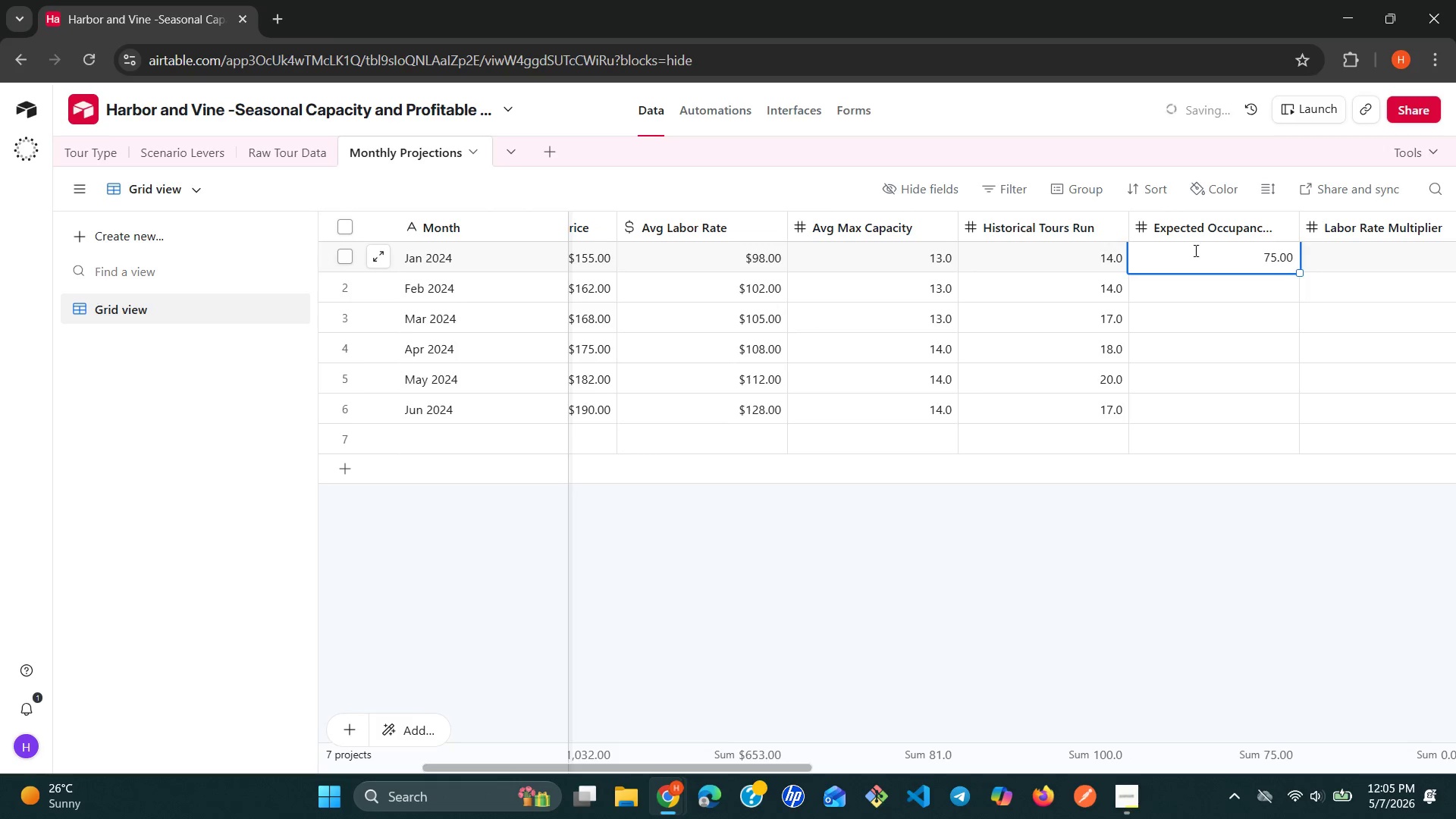 
triple_click([1194, 250])
 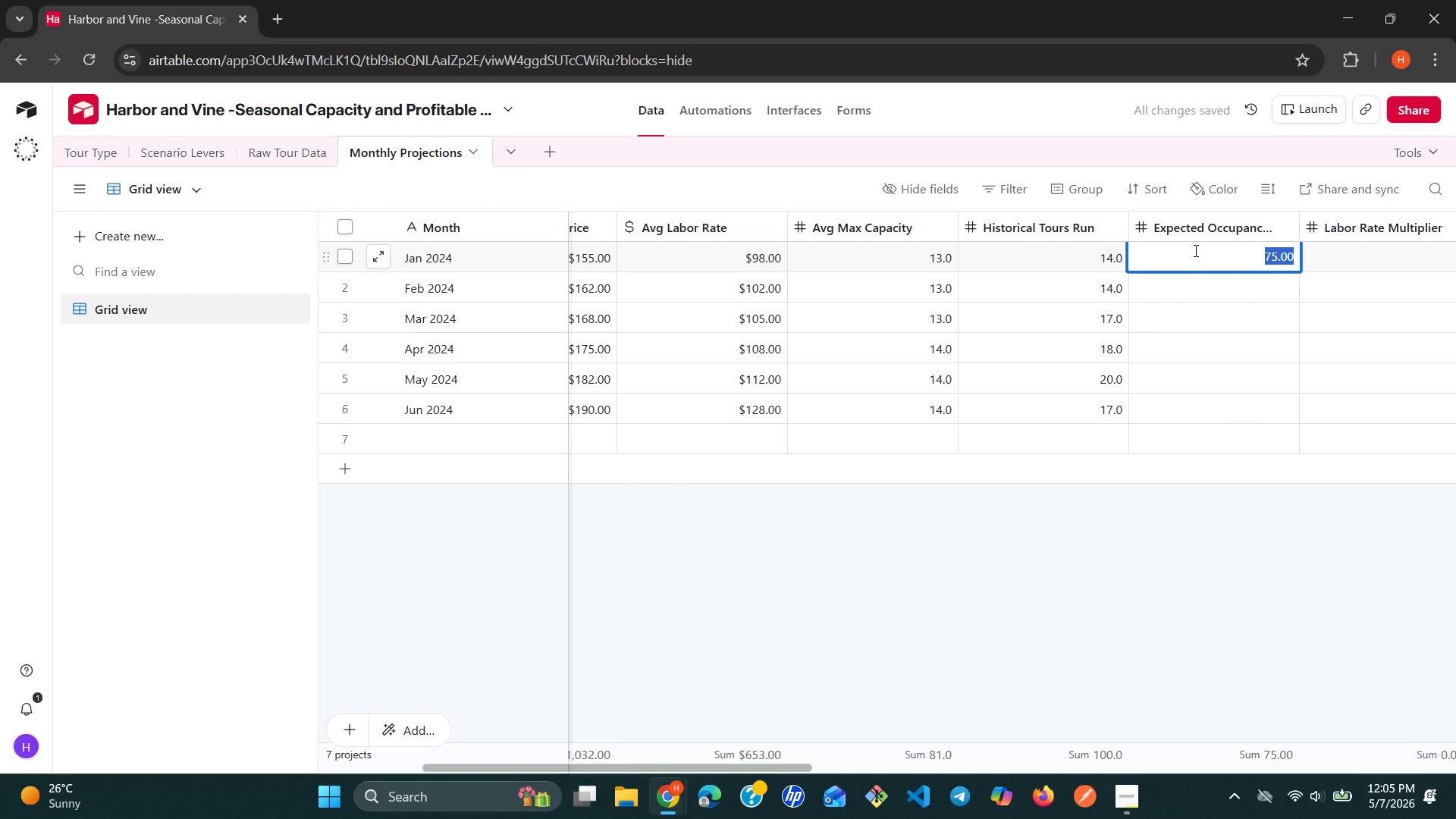 
type(0.75)
 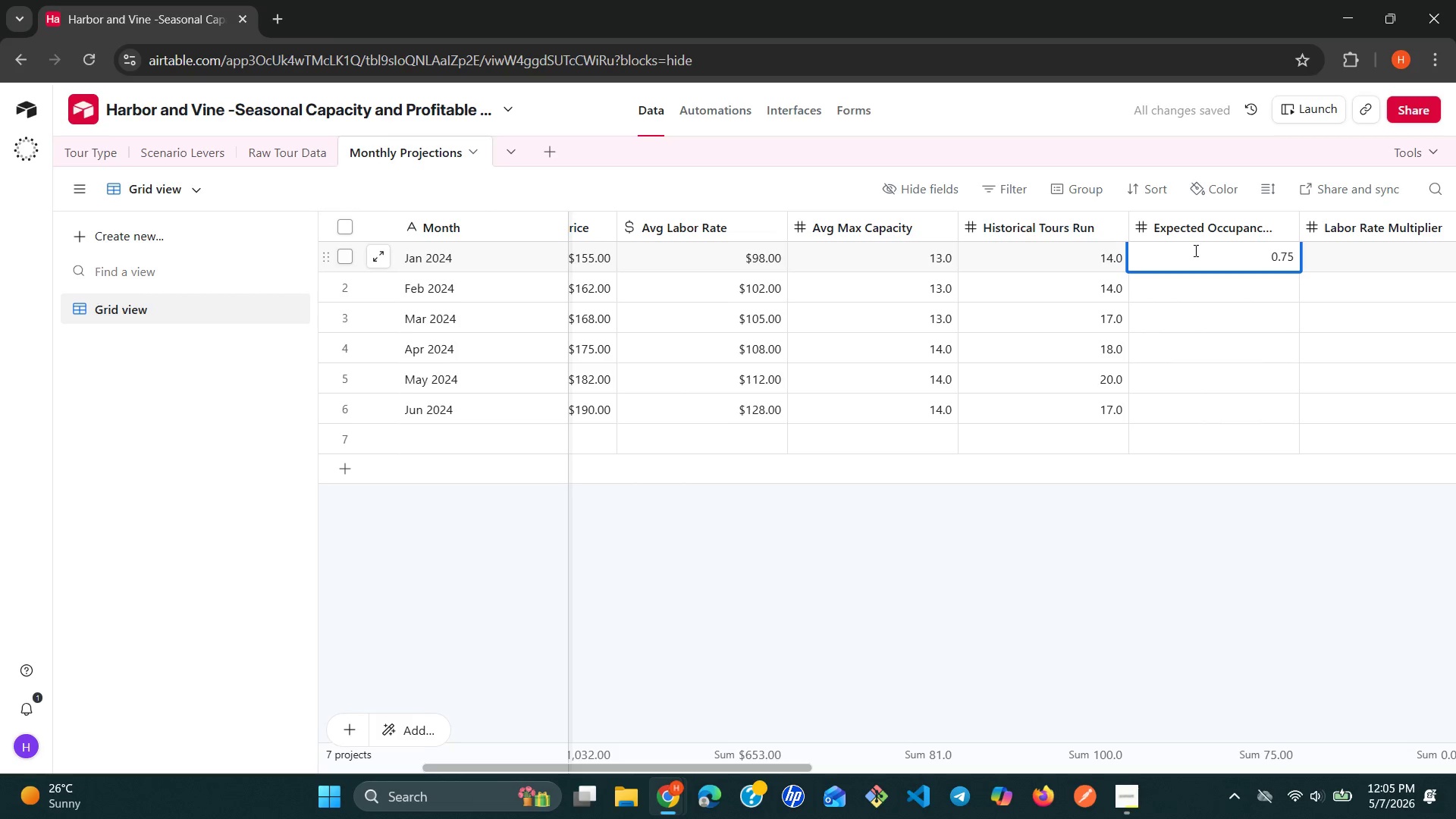 
key(Enter)
 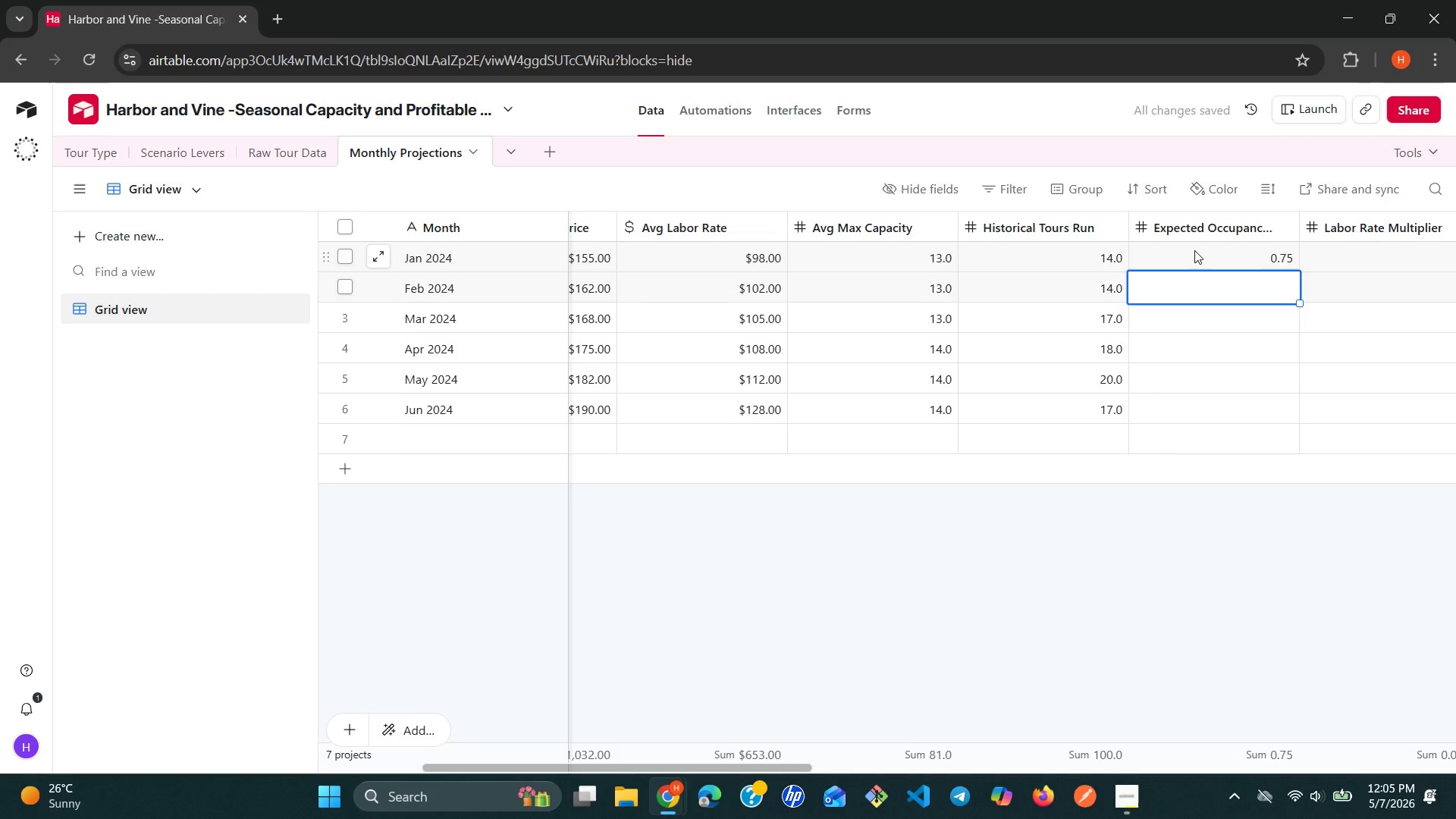 
type(0.75)
 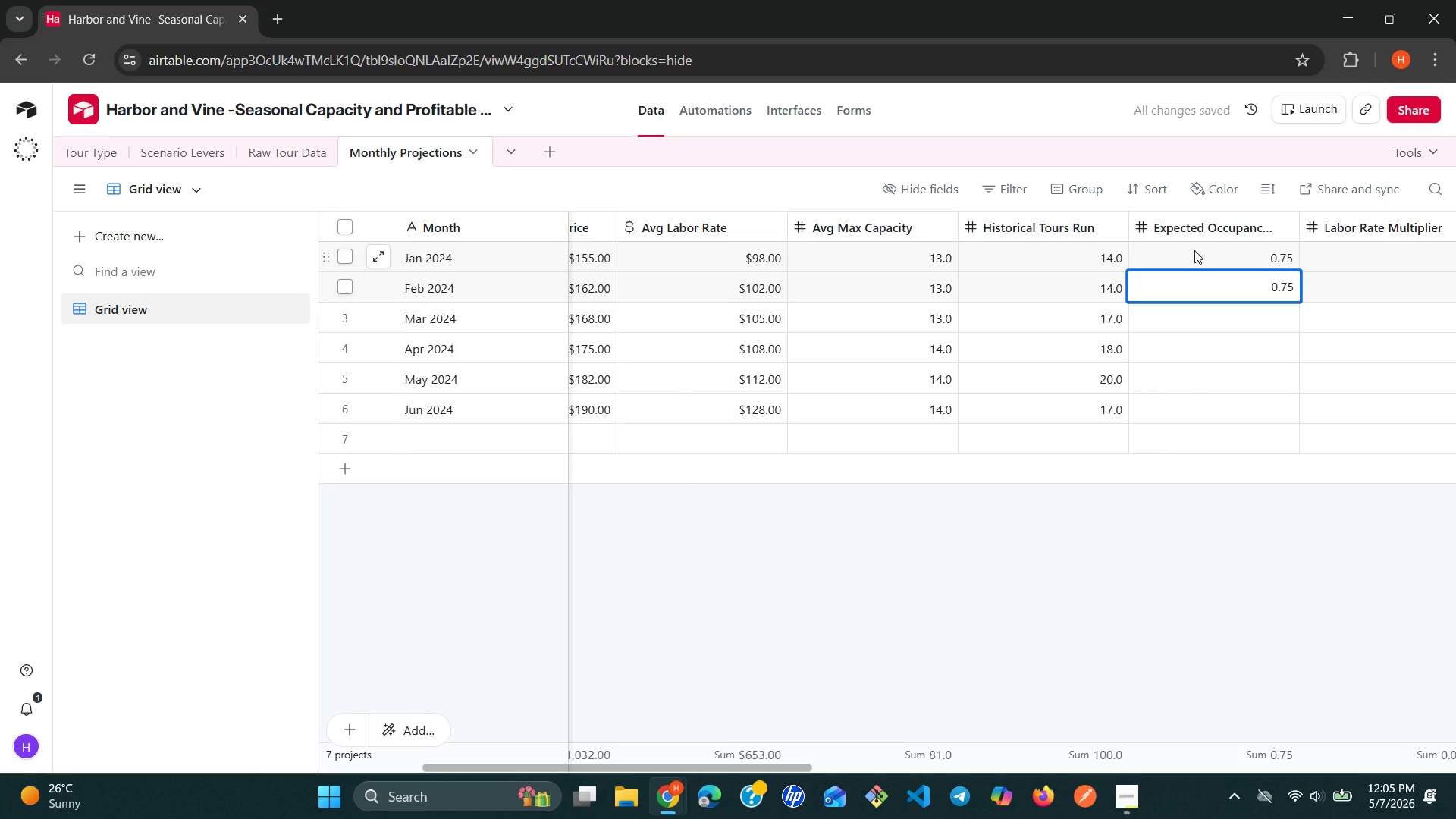 
key(Enter)
 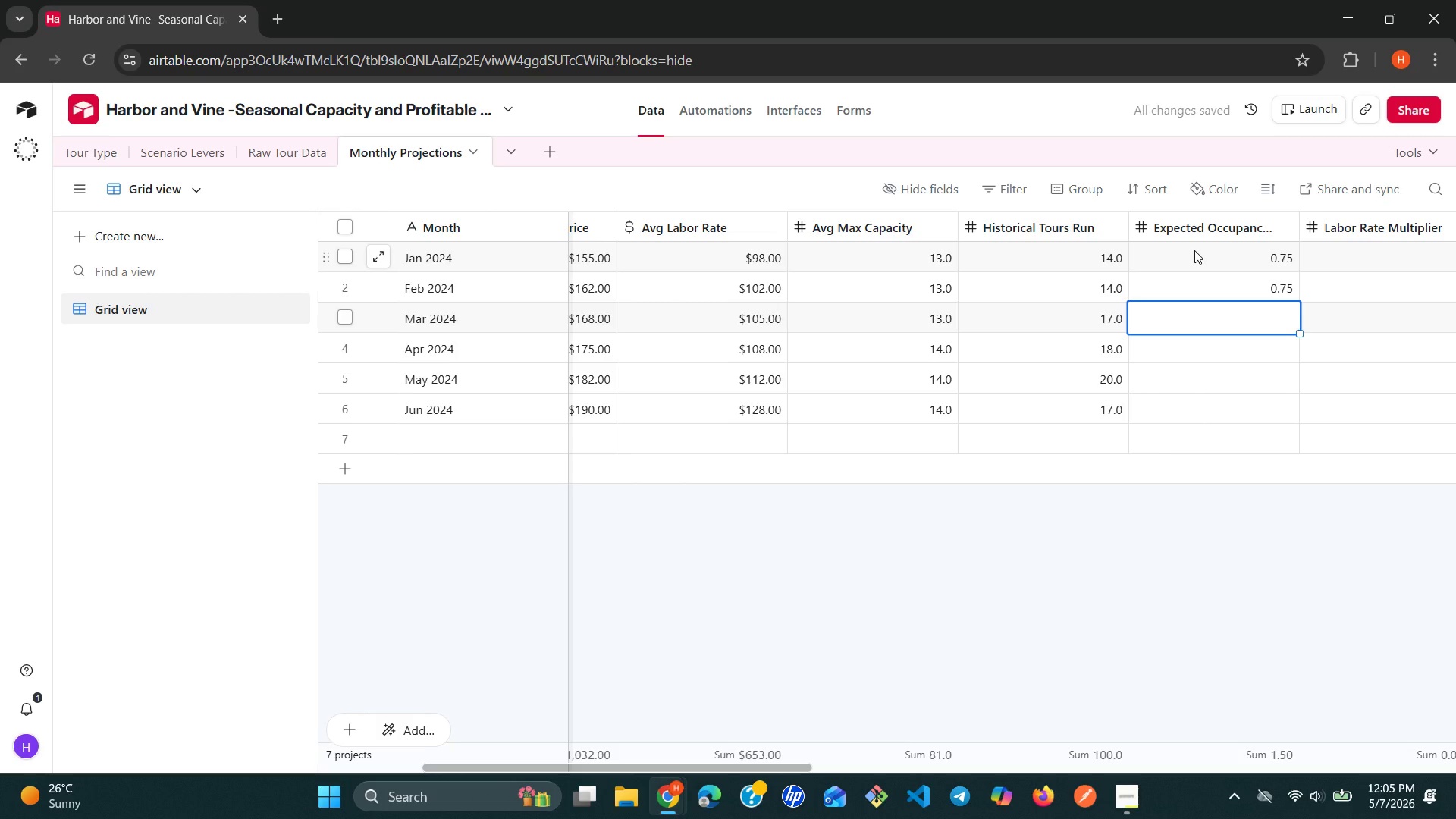 
type(0.75)
 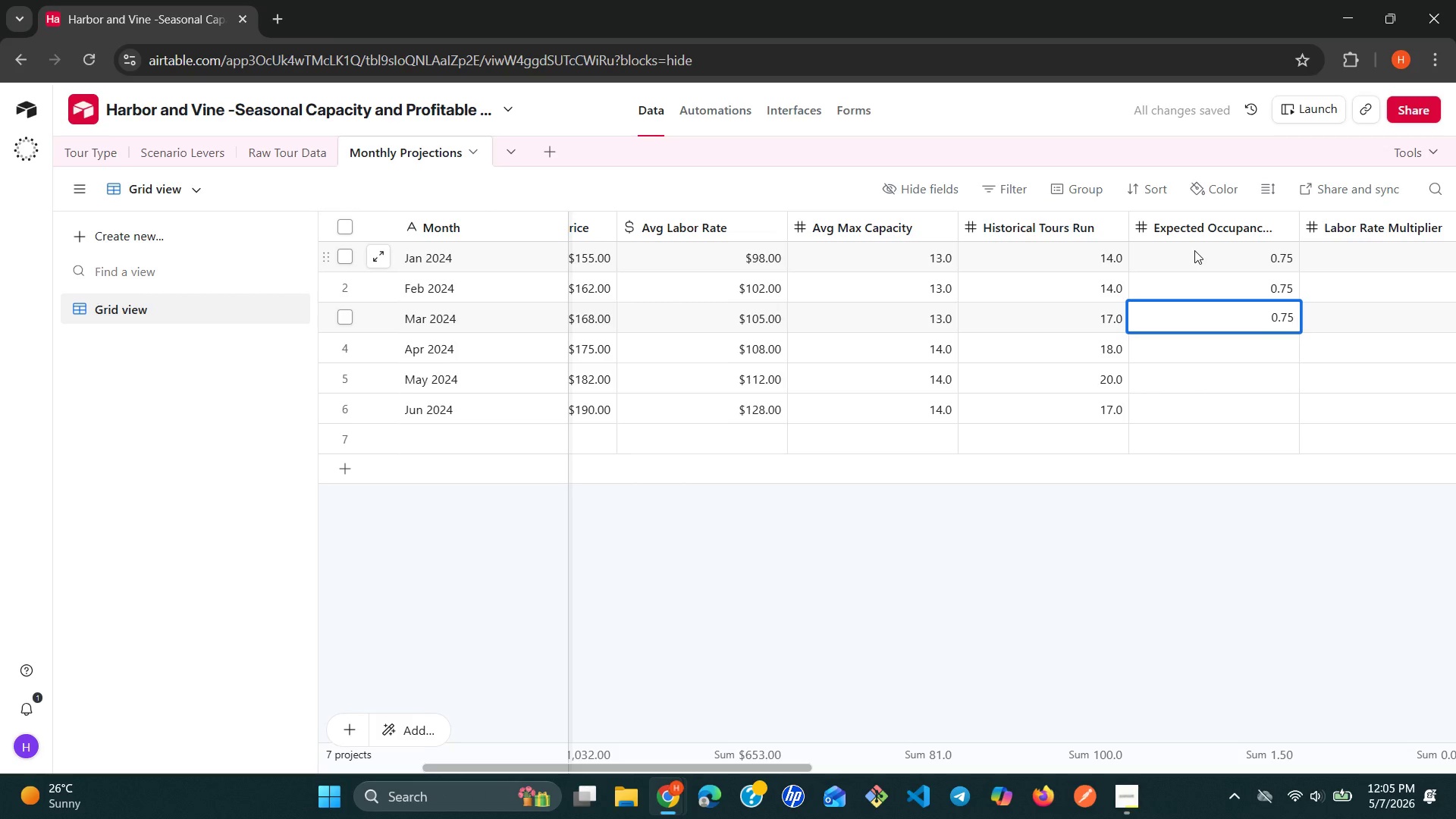 
key(Enter)
 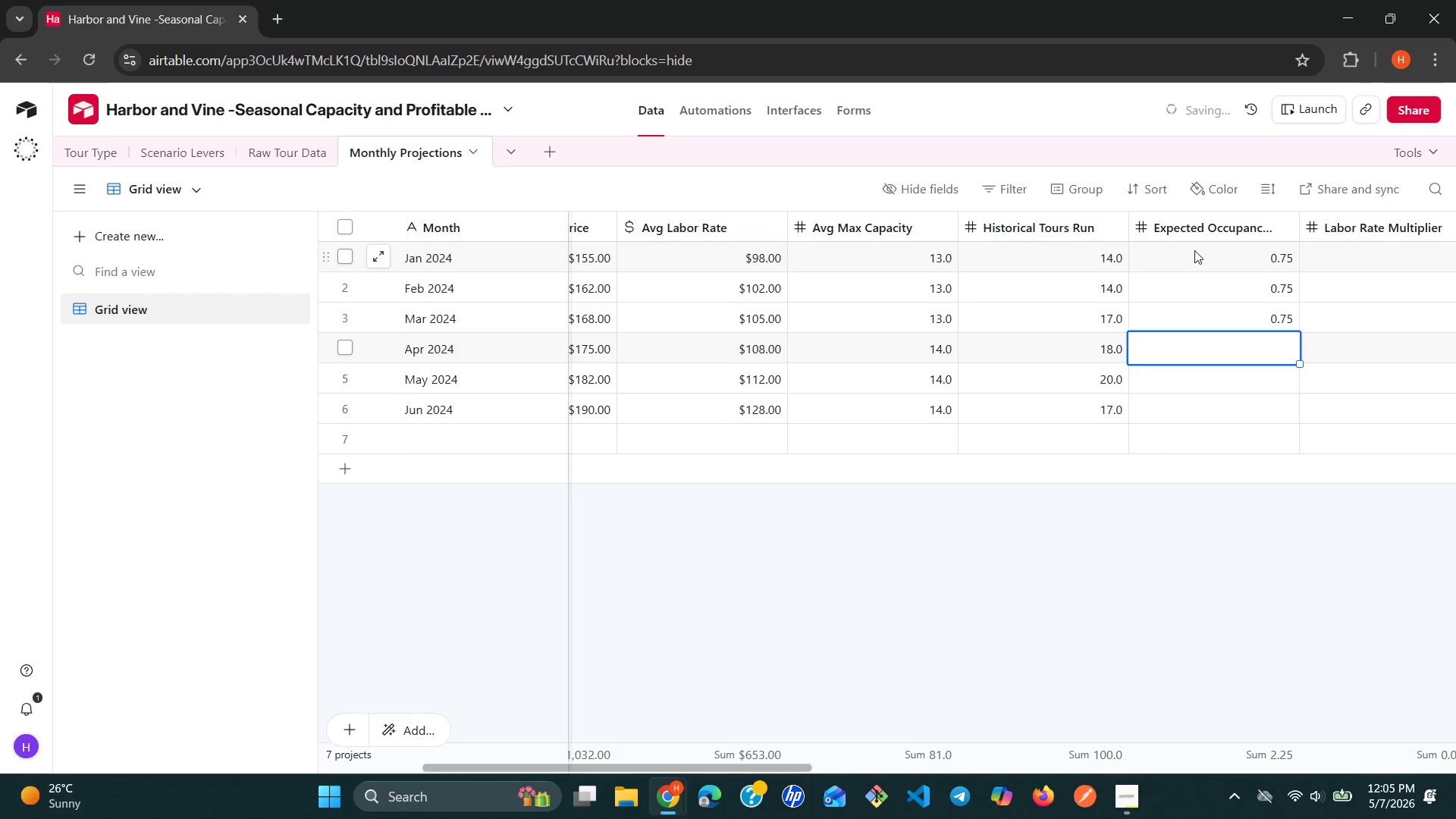 
type(0.75)
 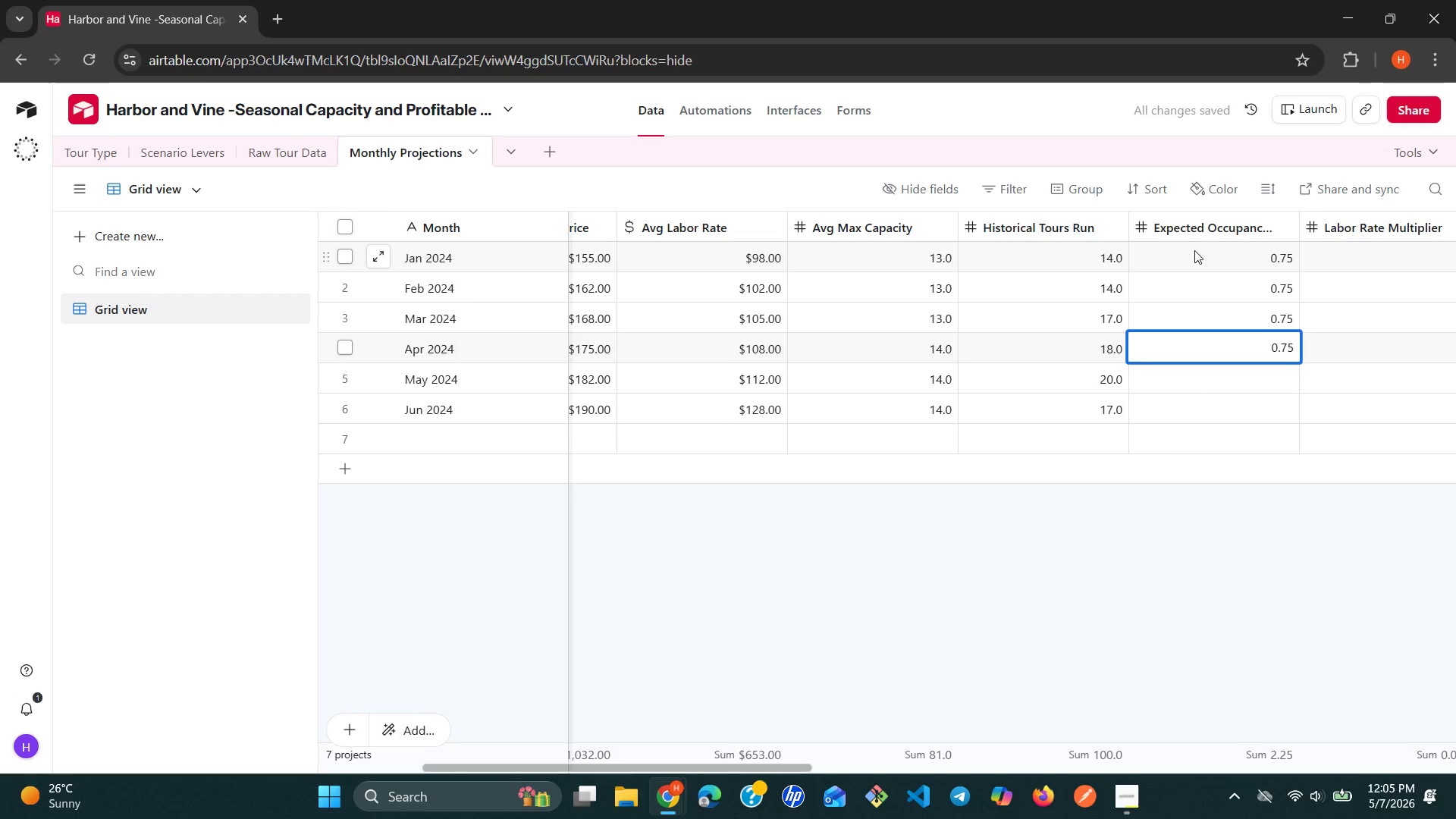 
key(Enter)
 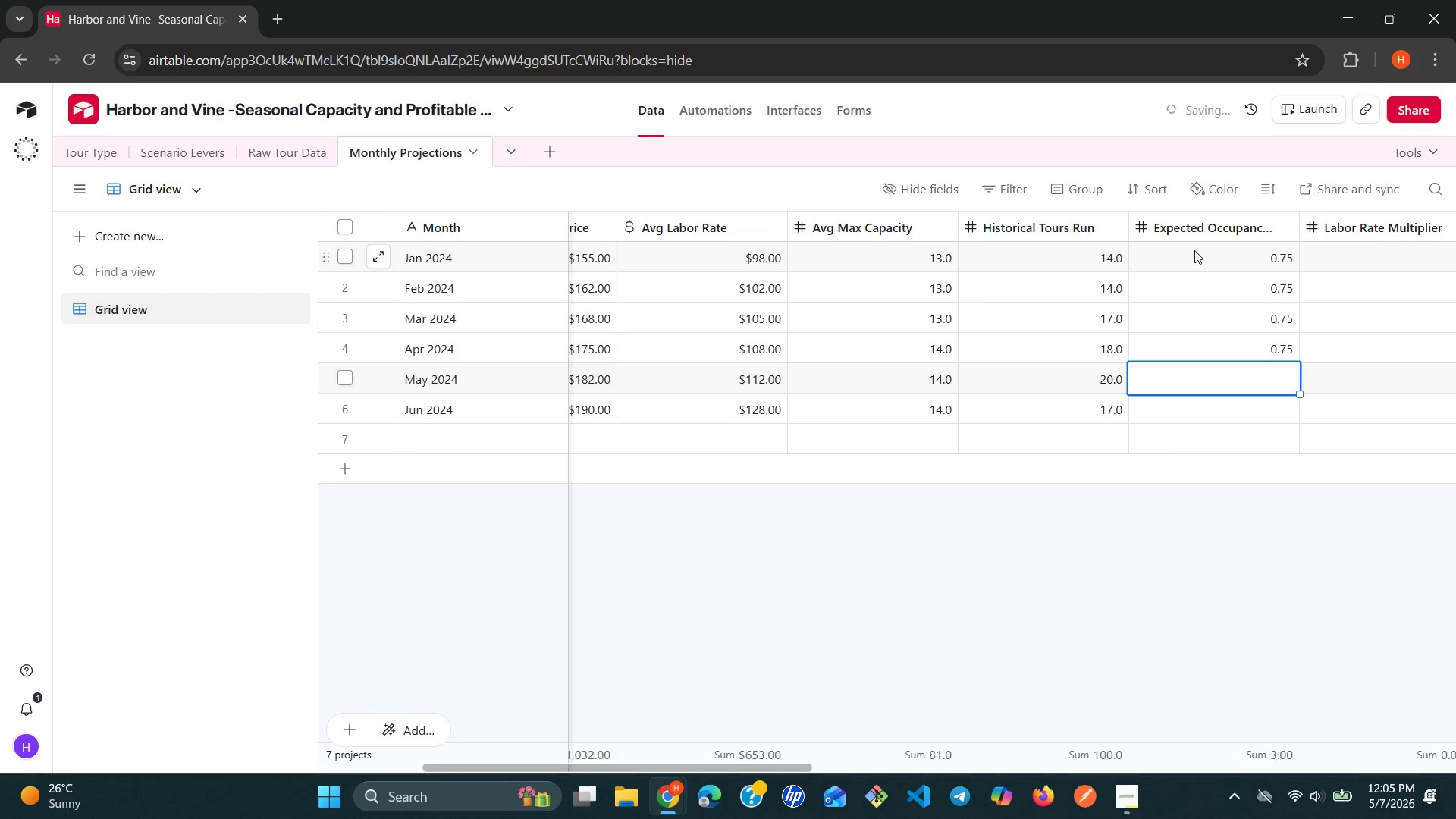 
type(0.75)
 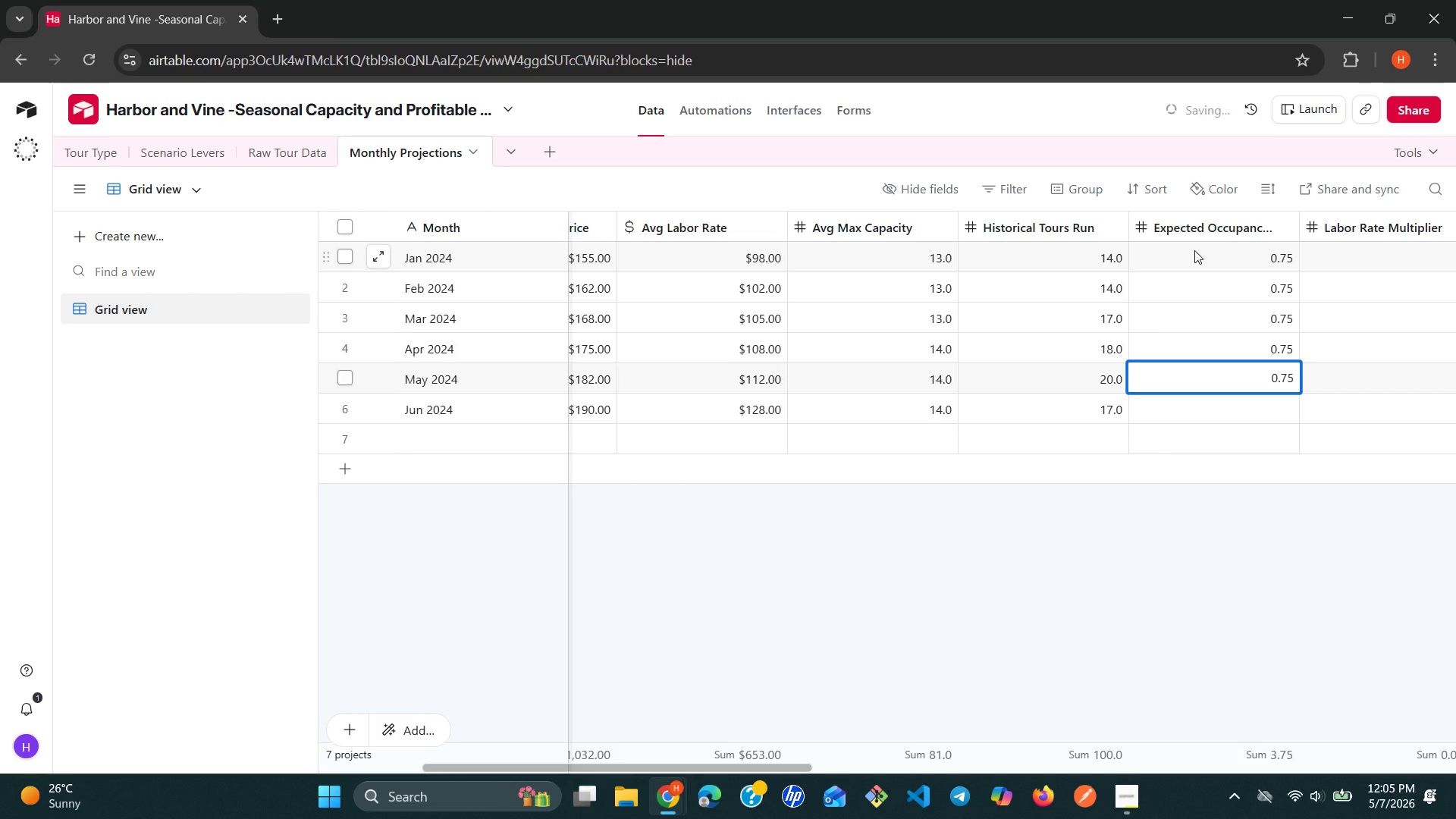 
key(Enter)
 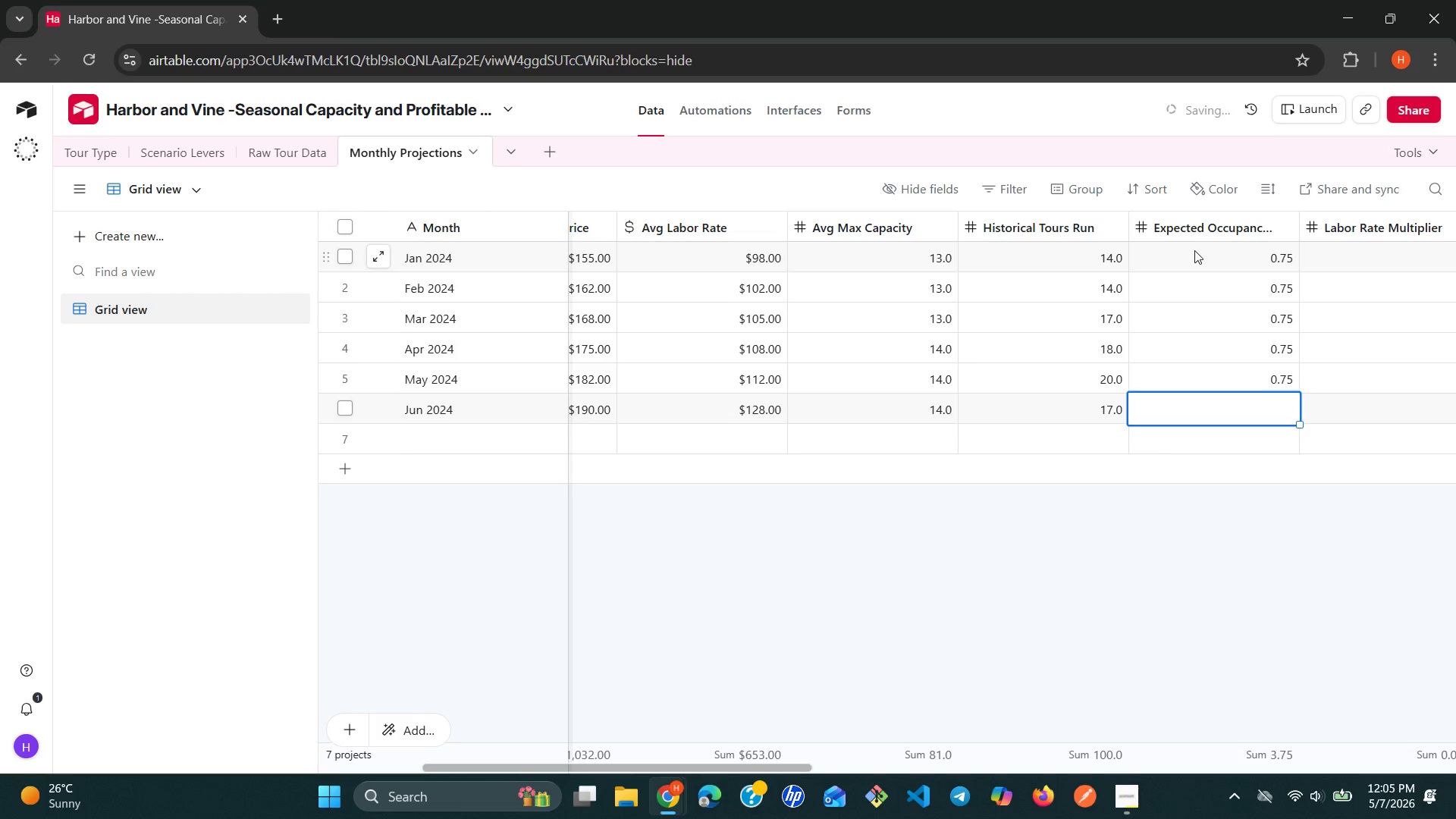 
type(0.75)
 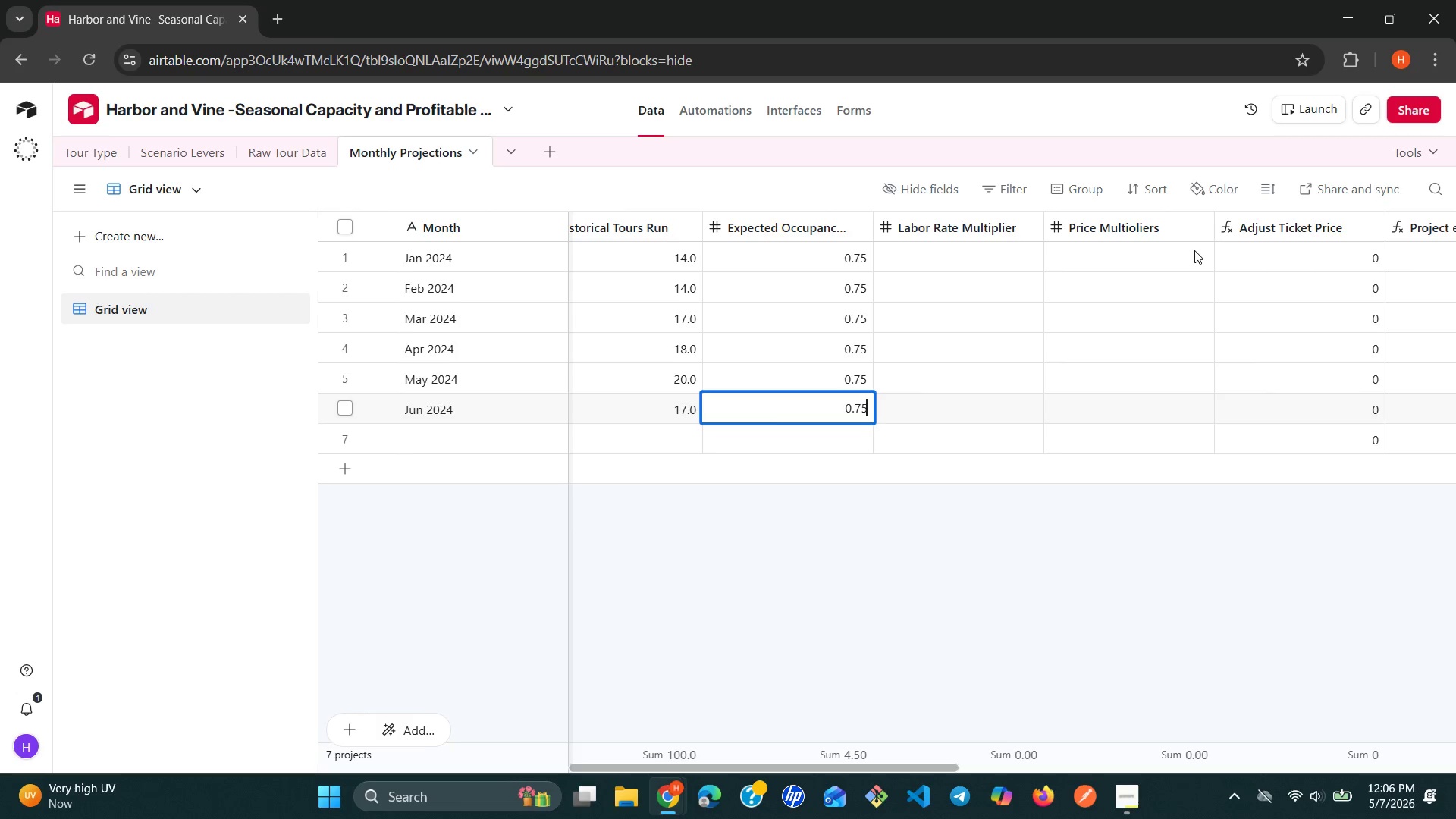 
wait(27.27)
 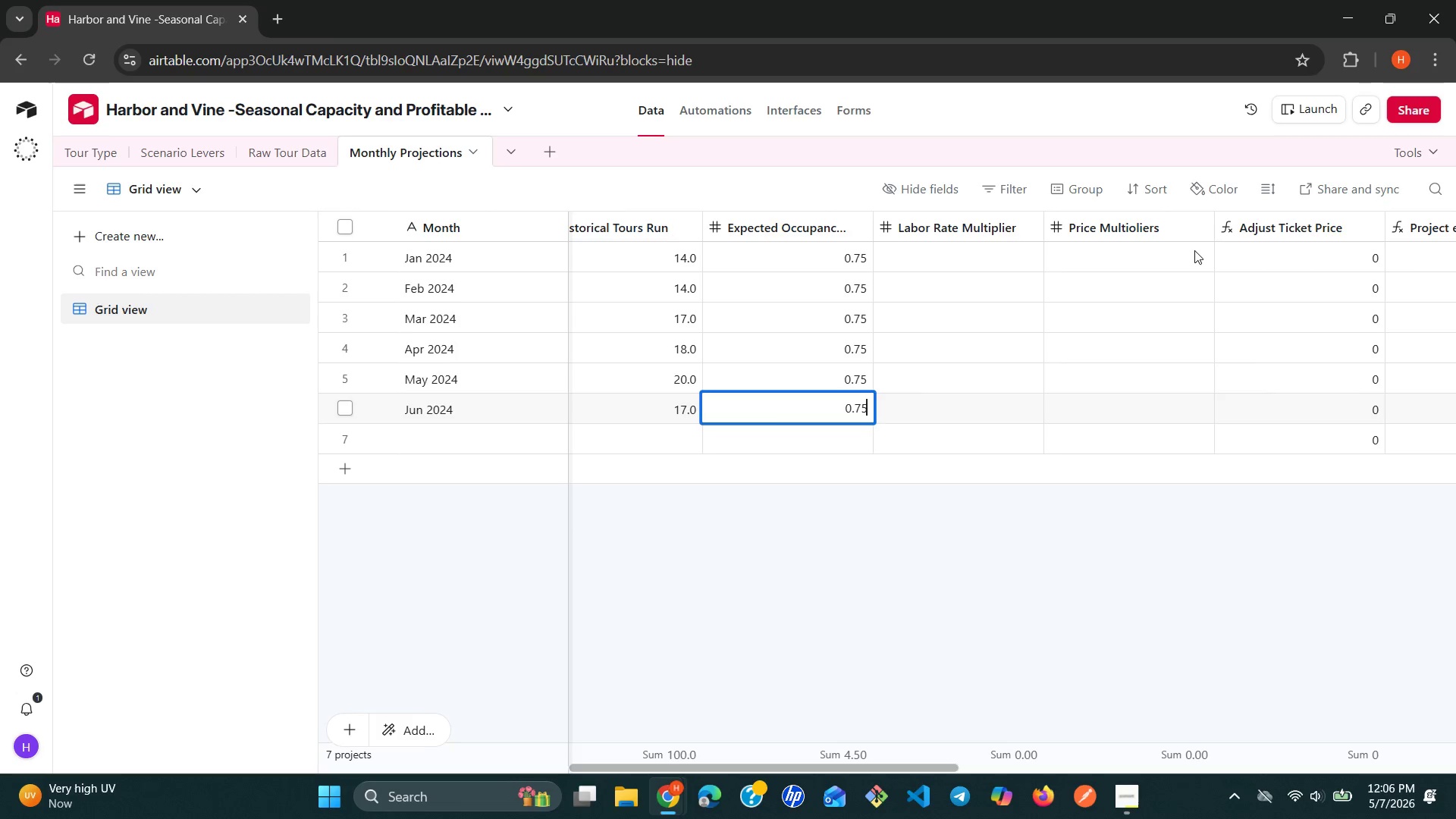 
left_click([833, 232])
 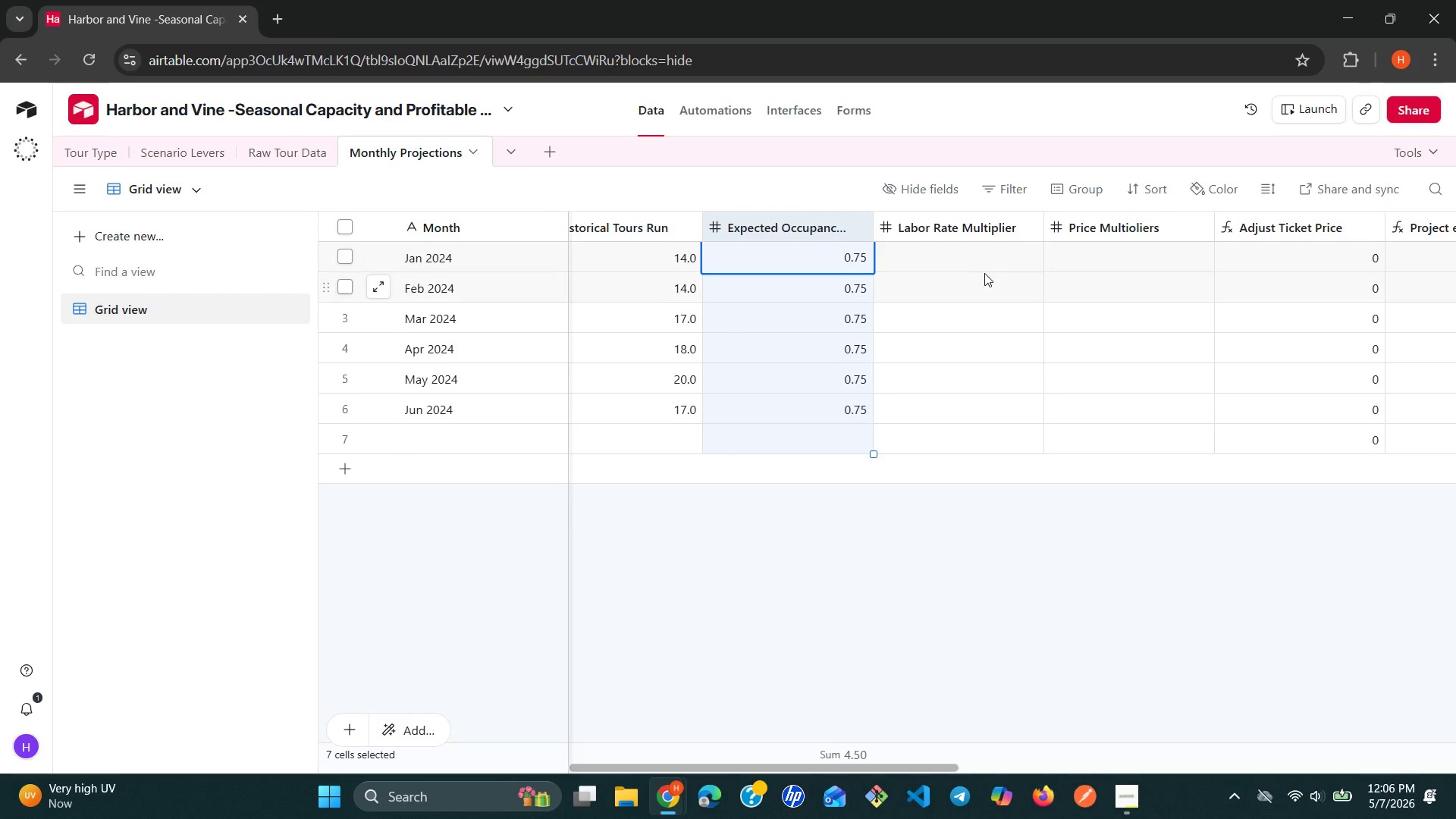 
left_click([987, 275])
 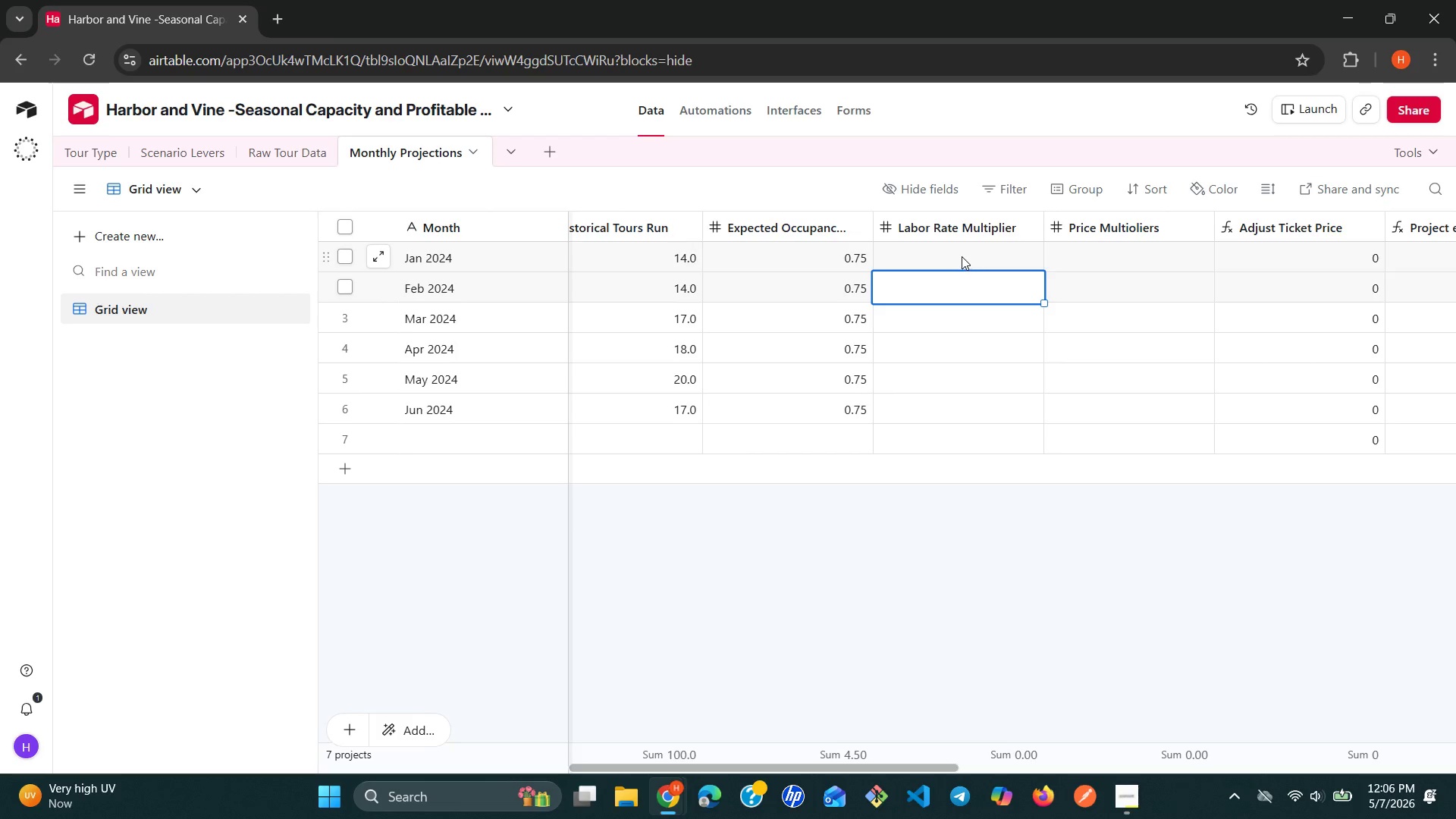 
left_click([961, 256])
 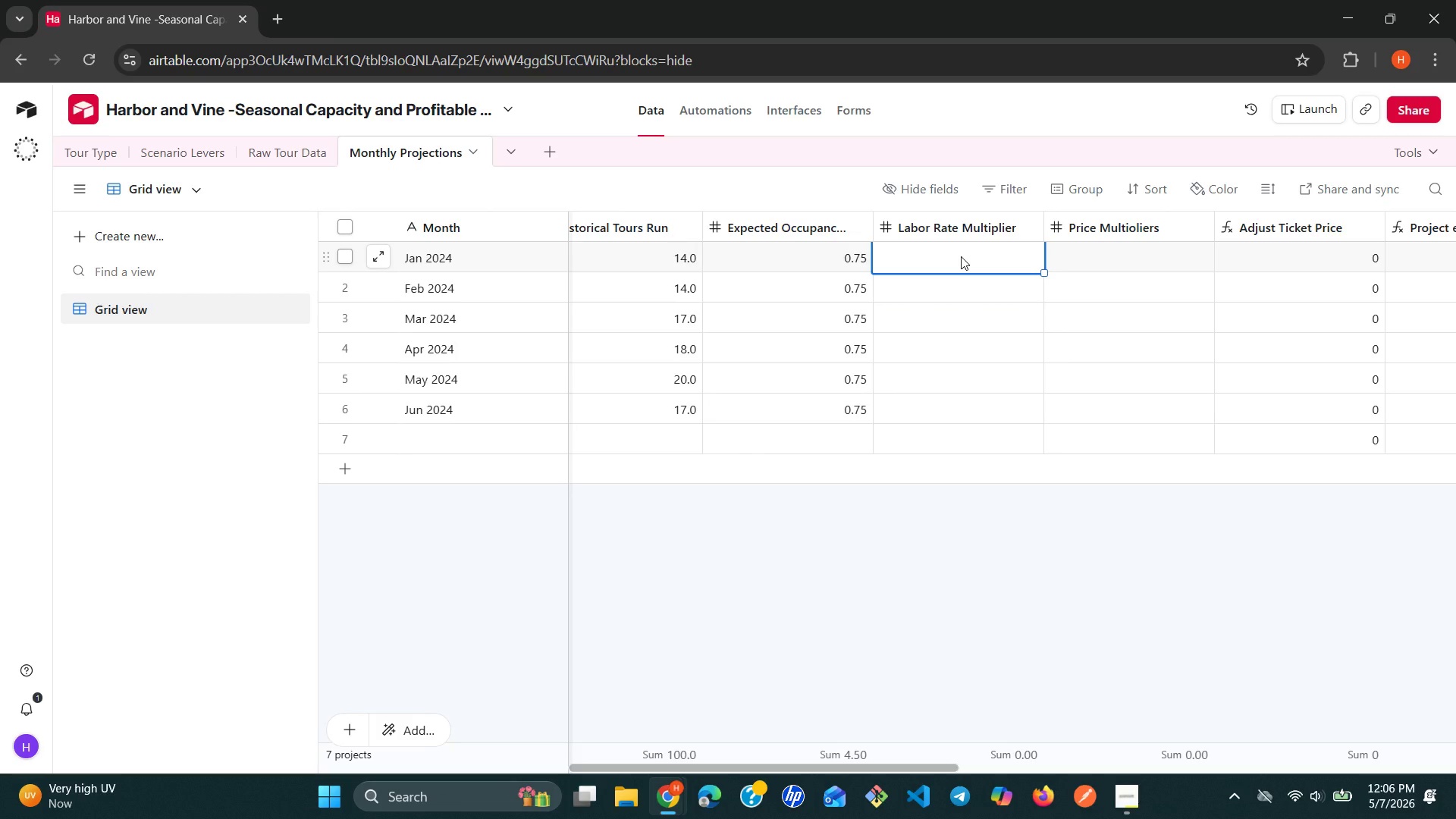 
key(1)
 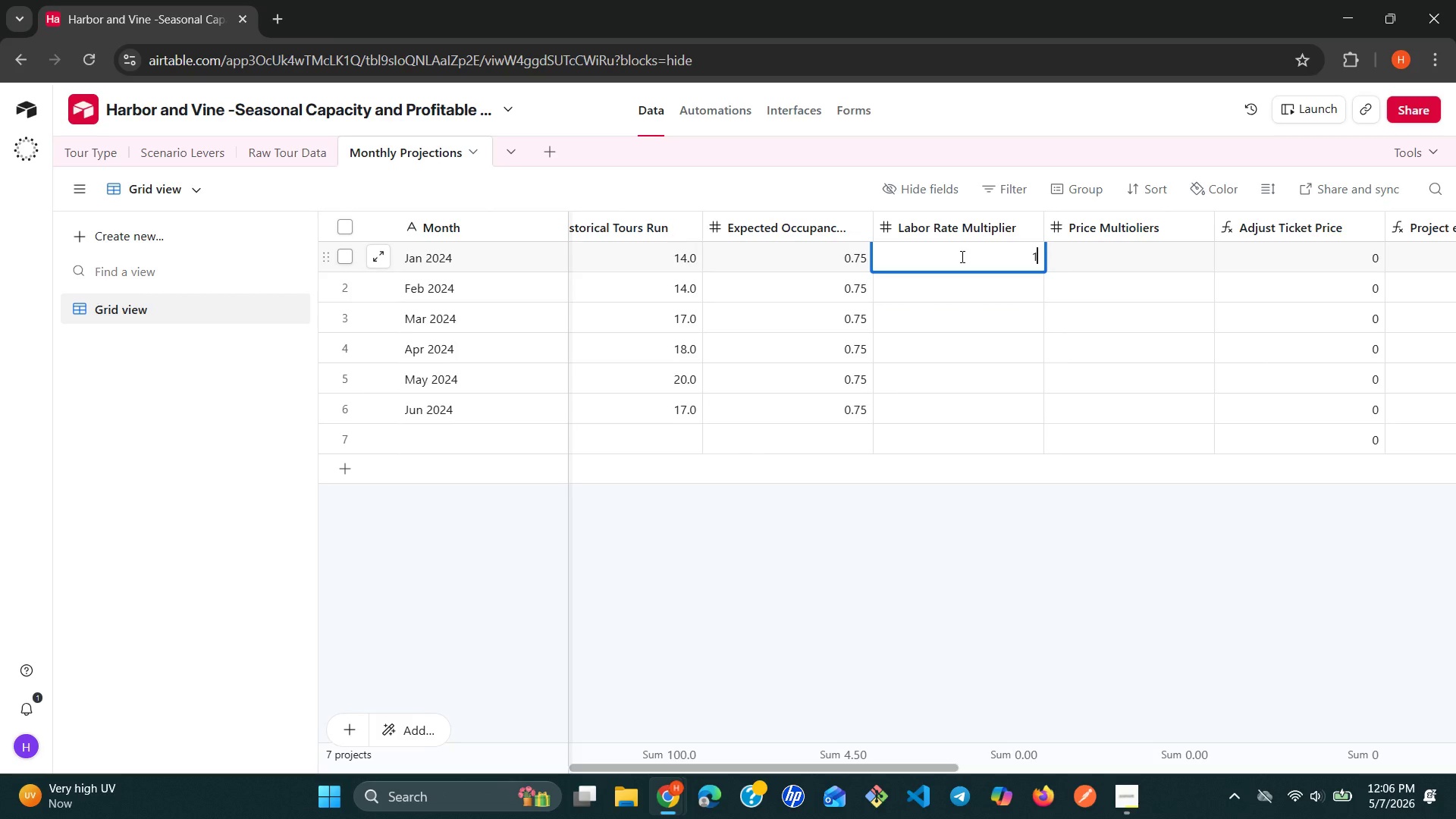 
key(Enter)
 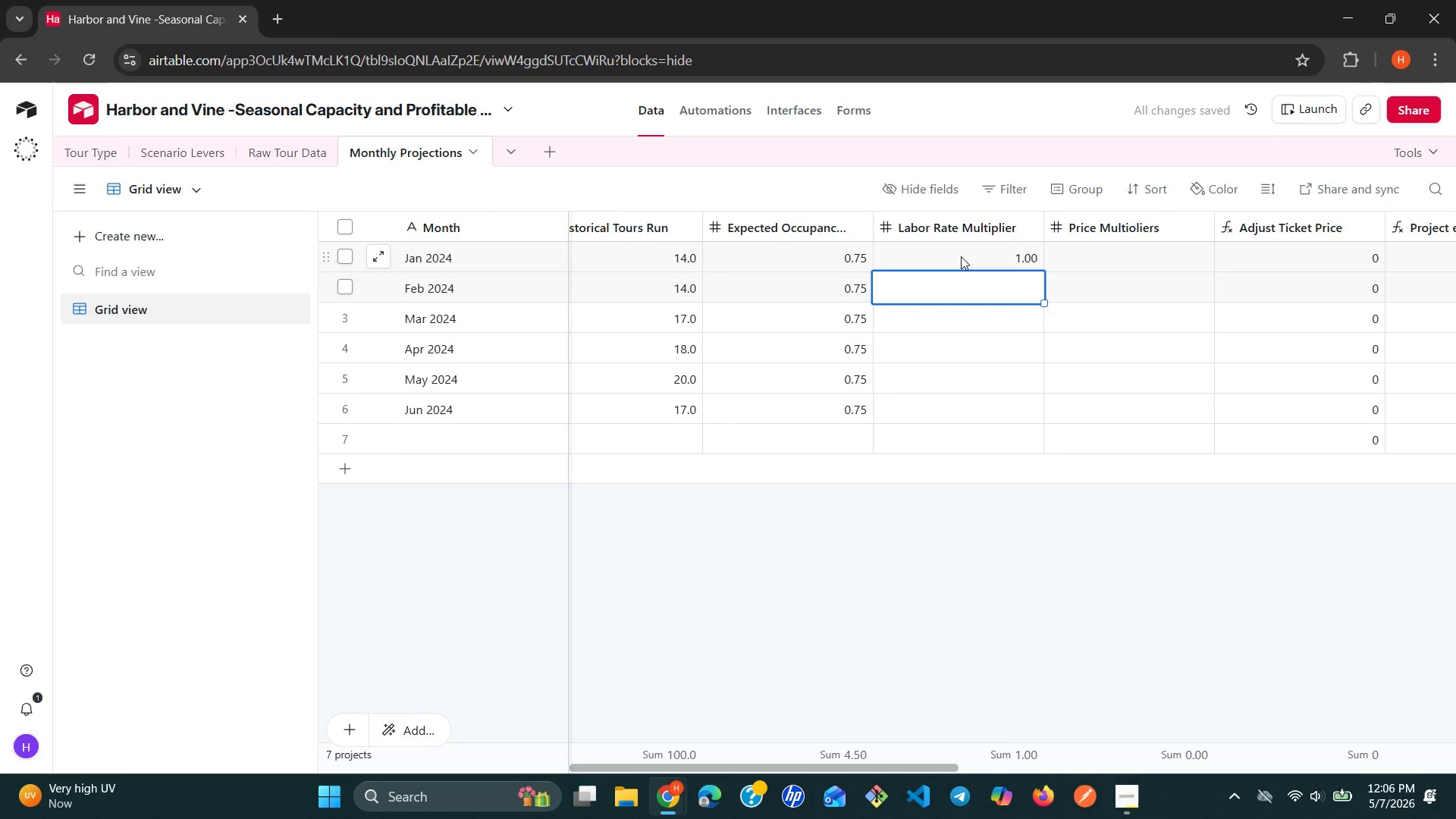 
key(1)
 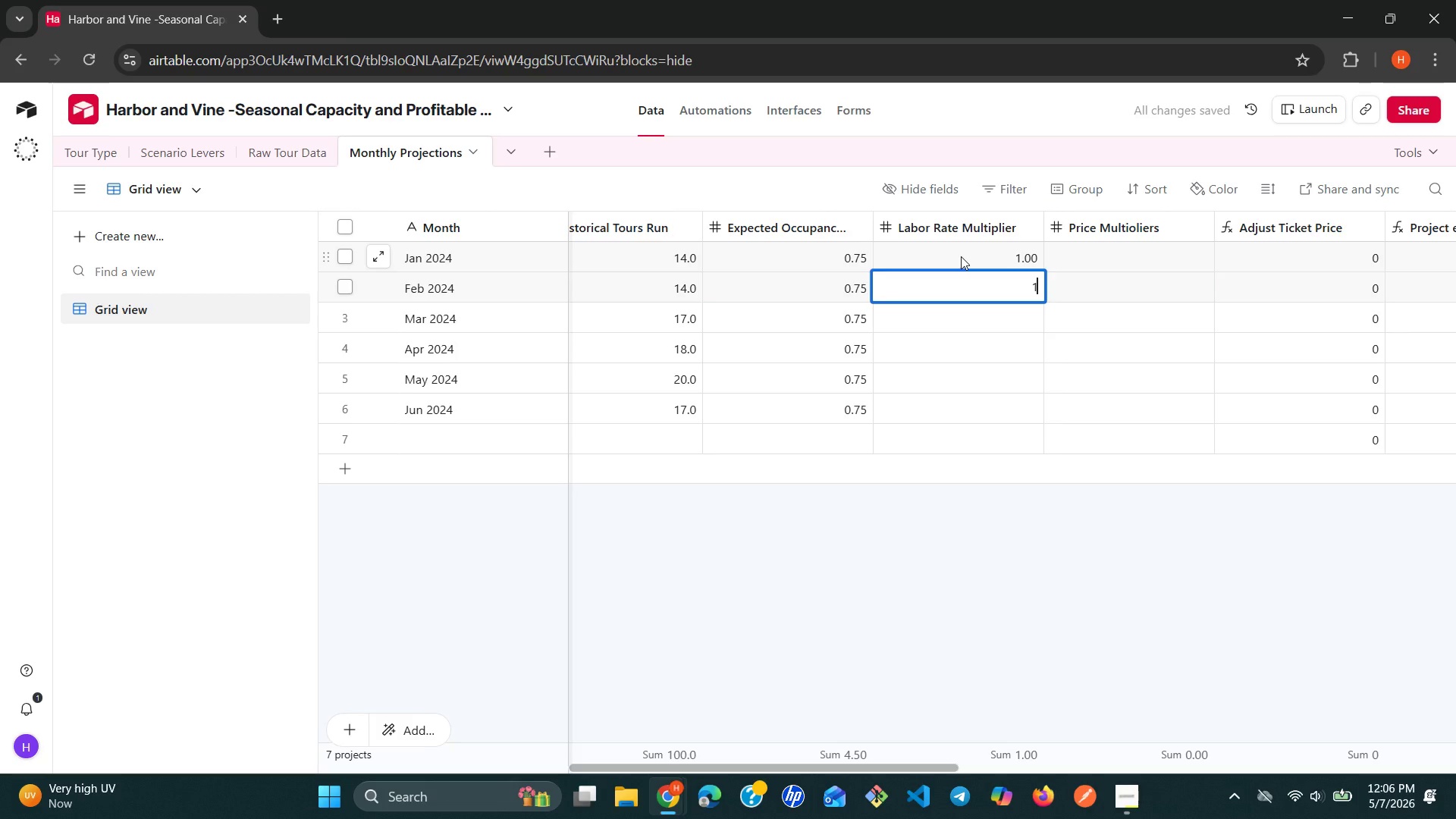 
key(Enter)
 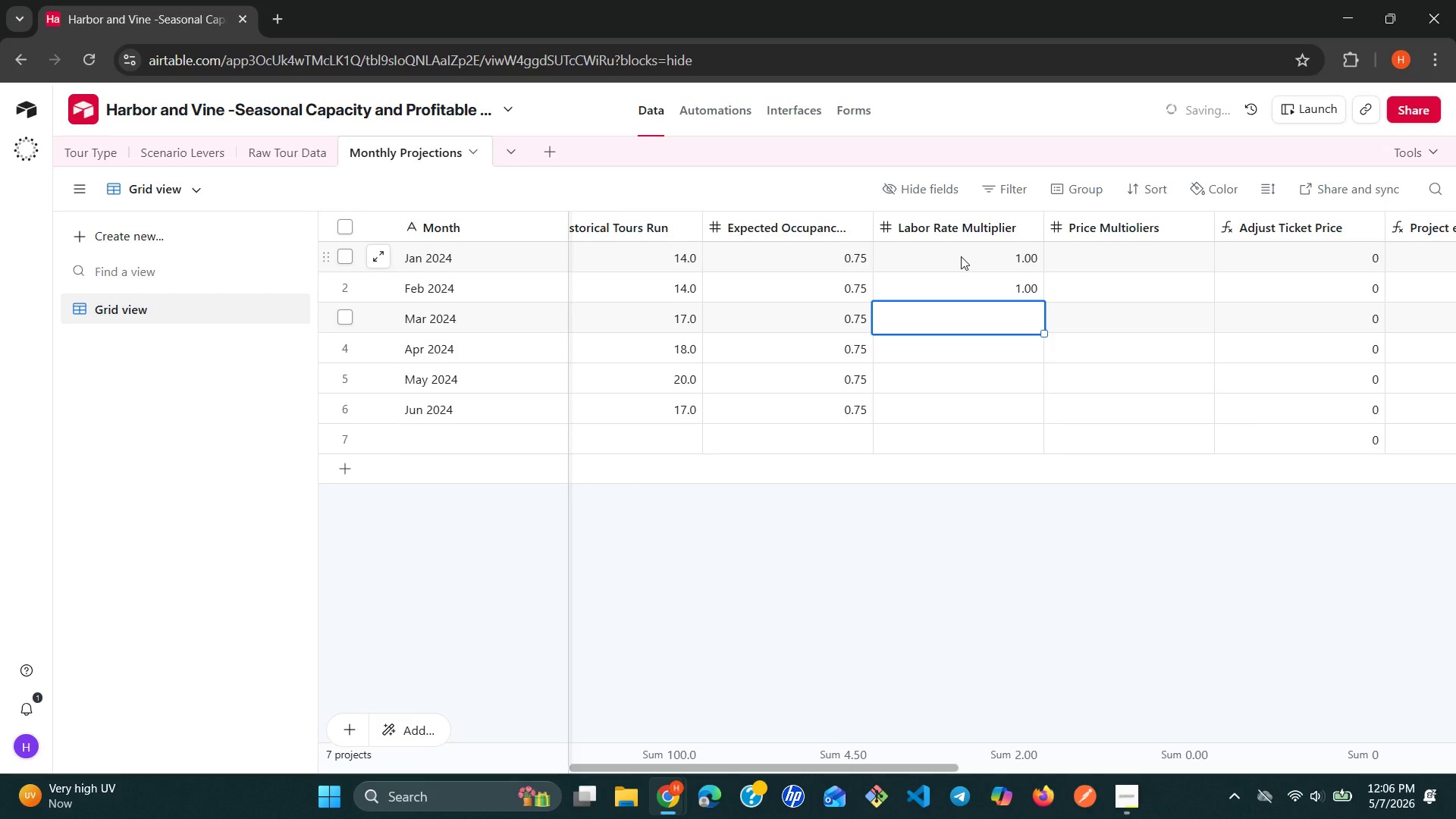 
key(1)
 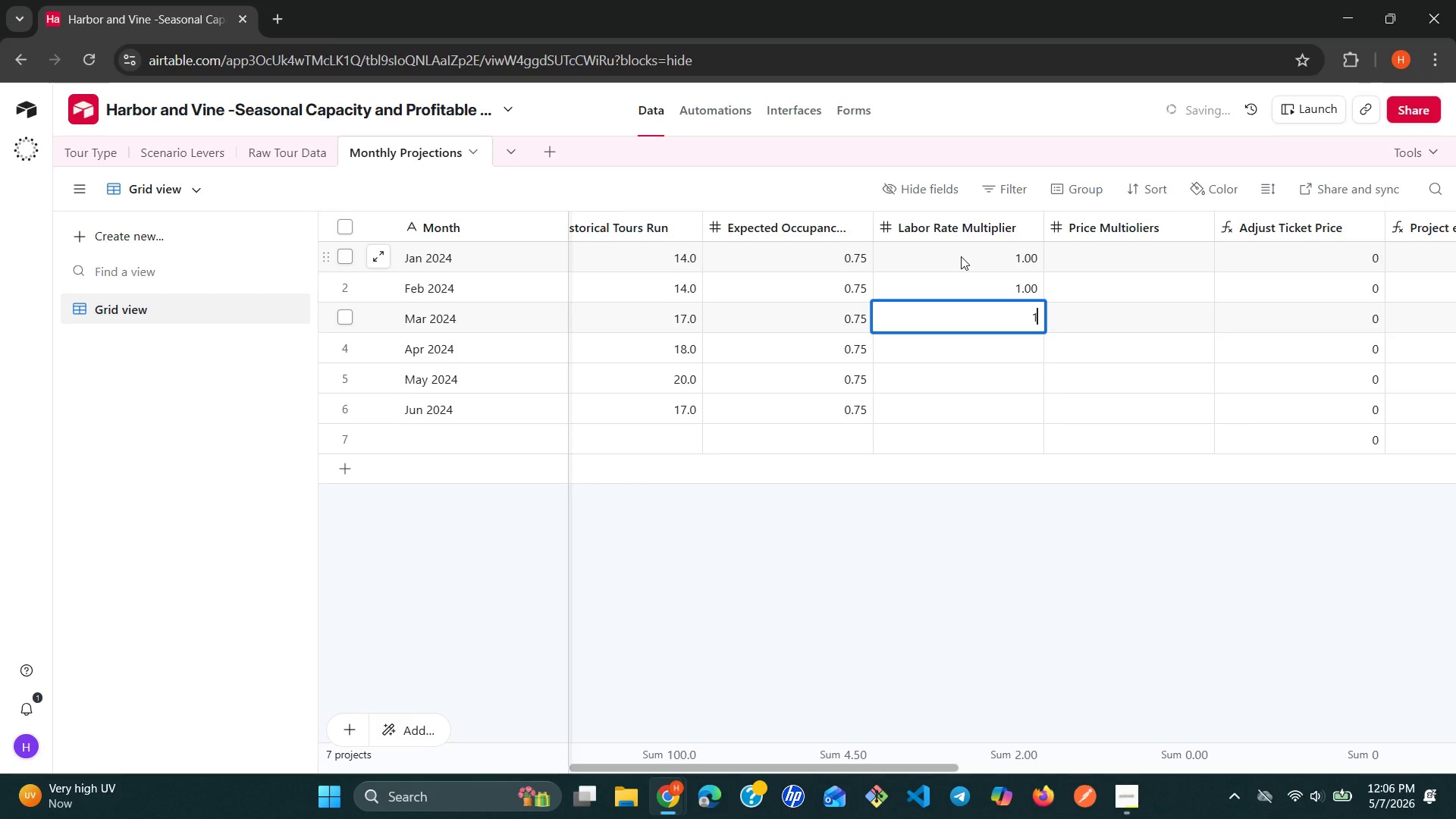 
key(Enter)
 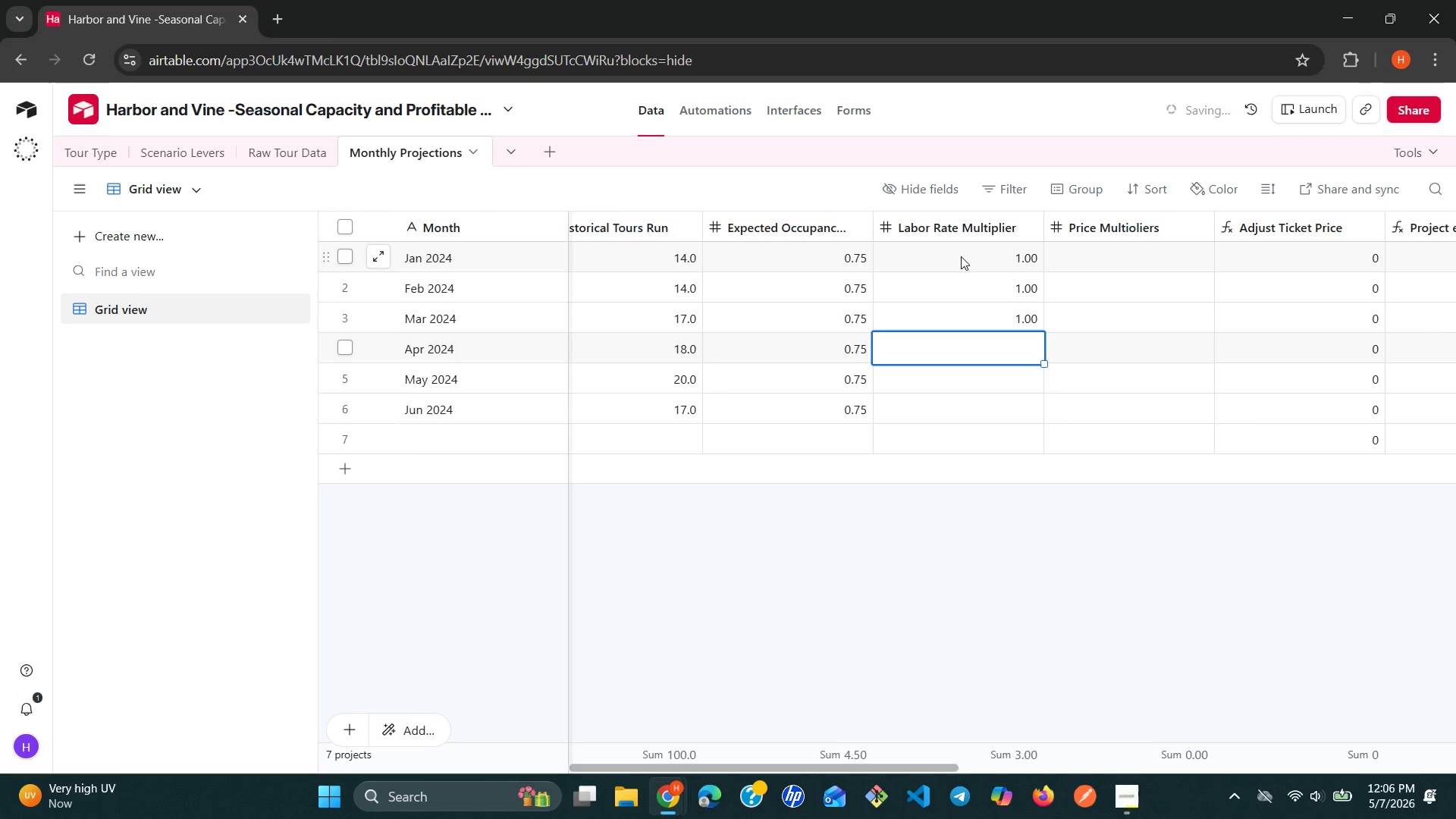 
key(1)
 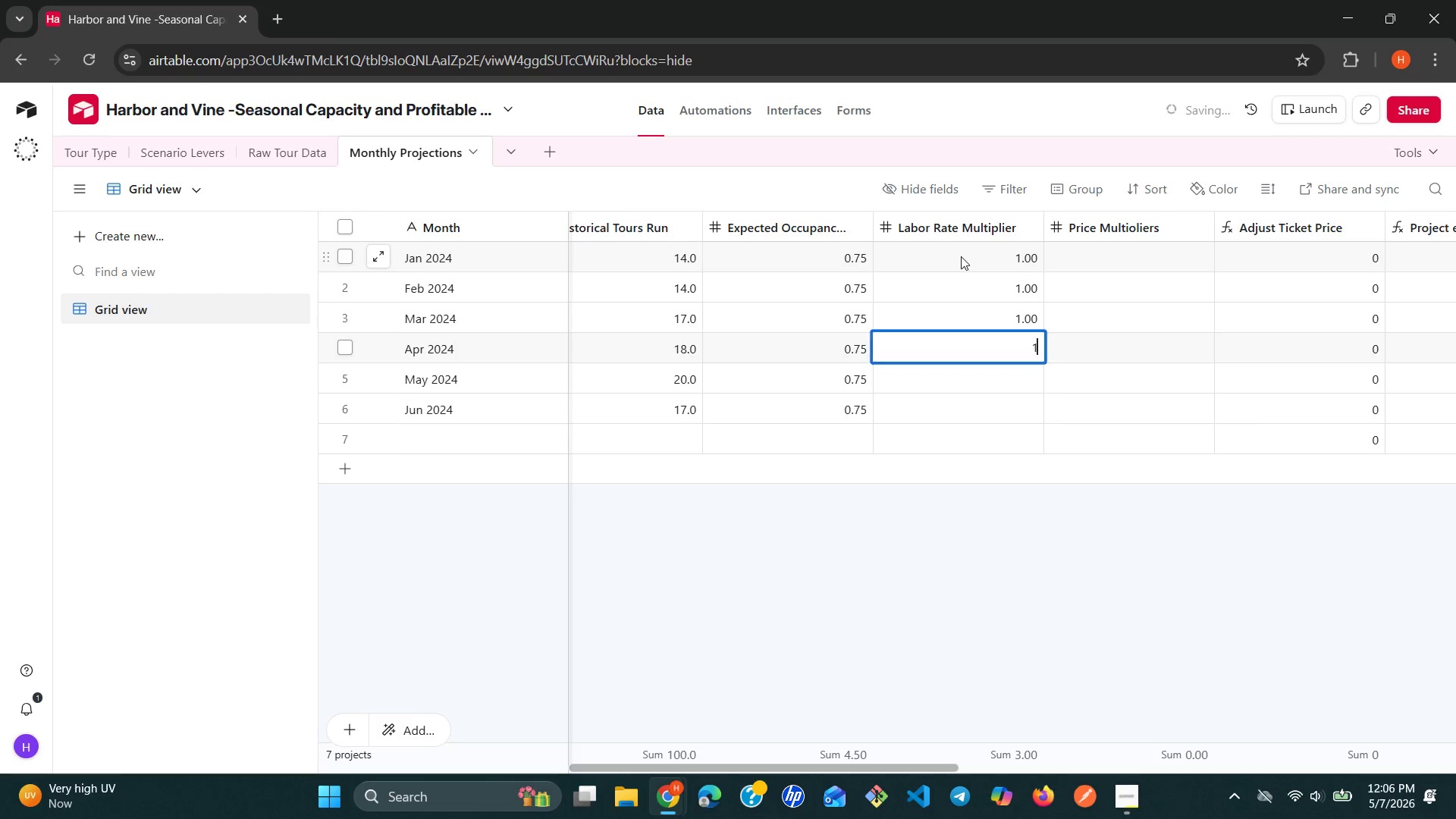 
key(Enter)
 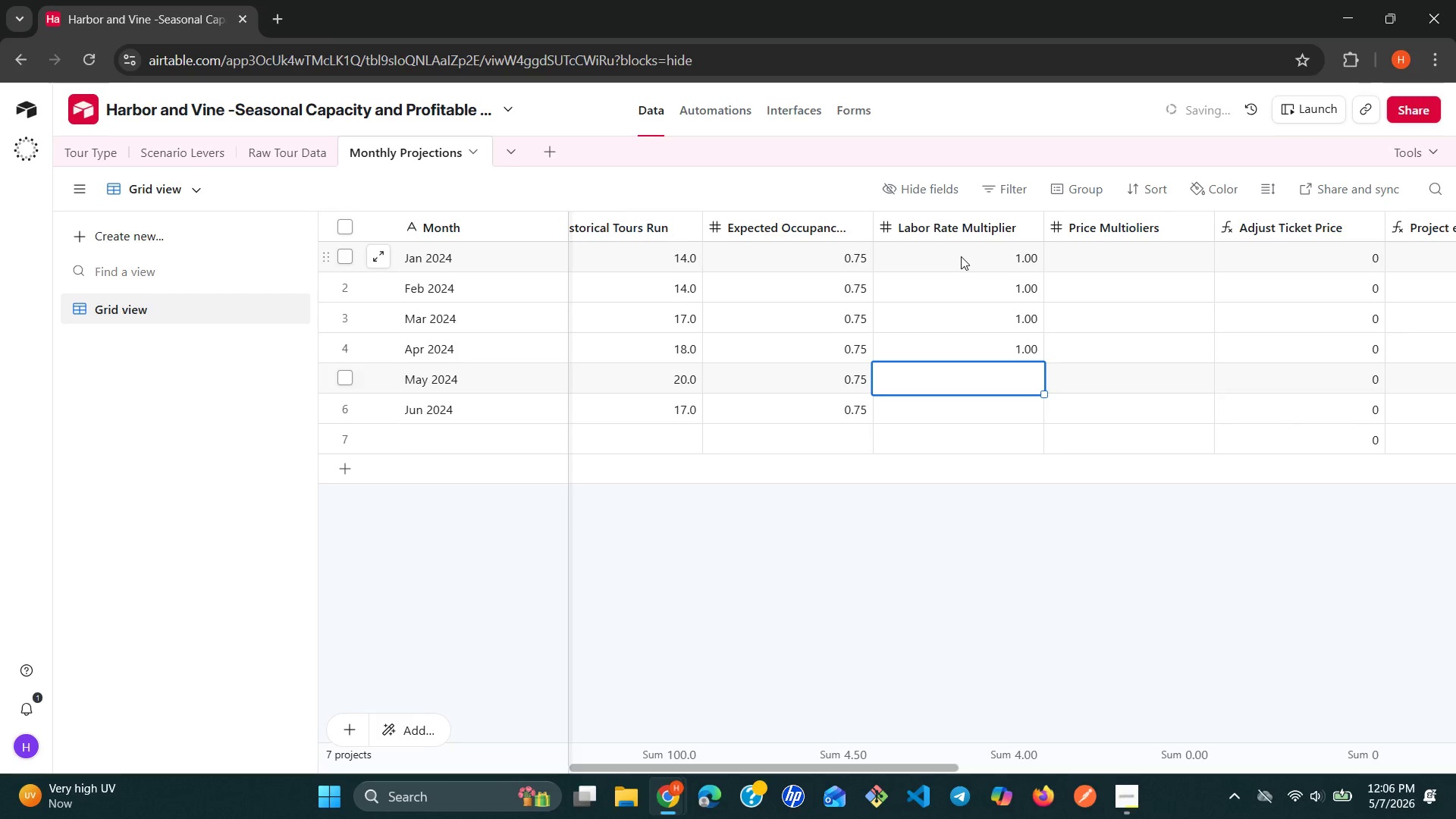 
key(1)
 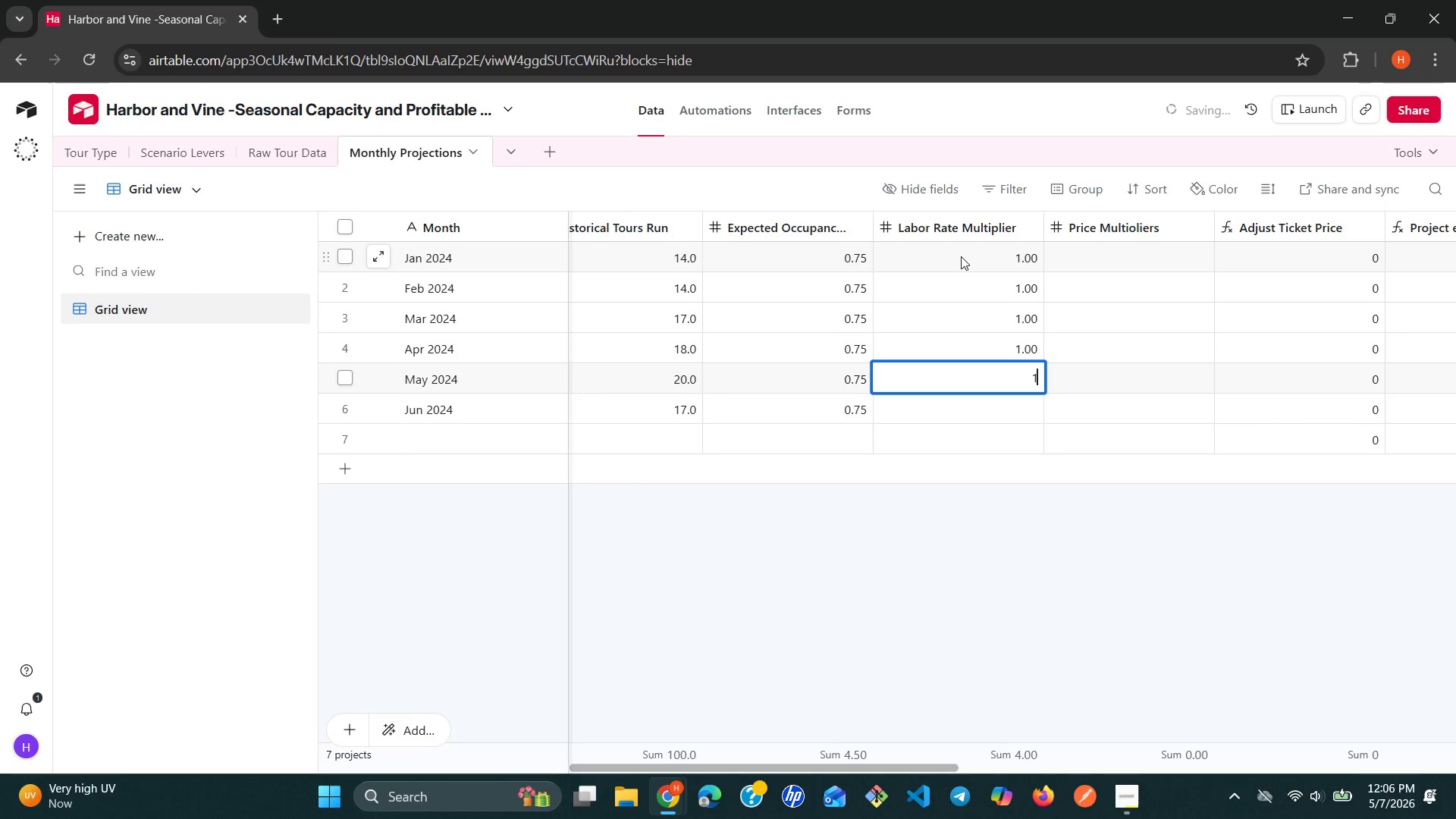 
key(Enter)
 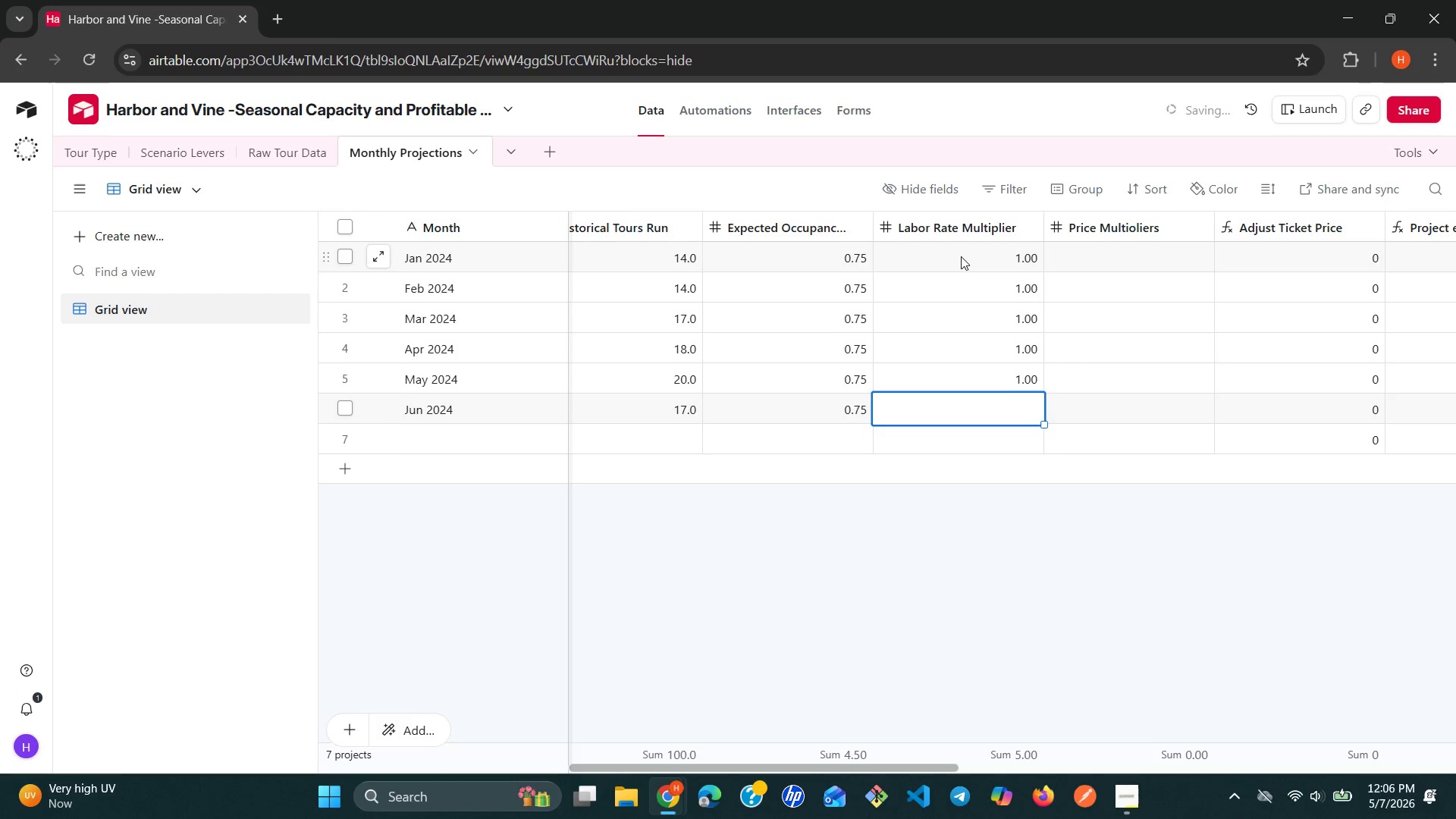 
key(1)
 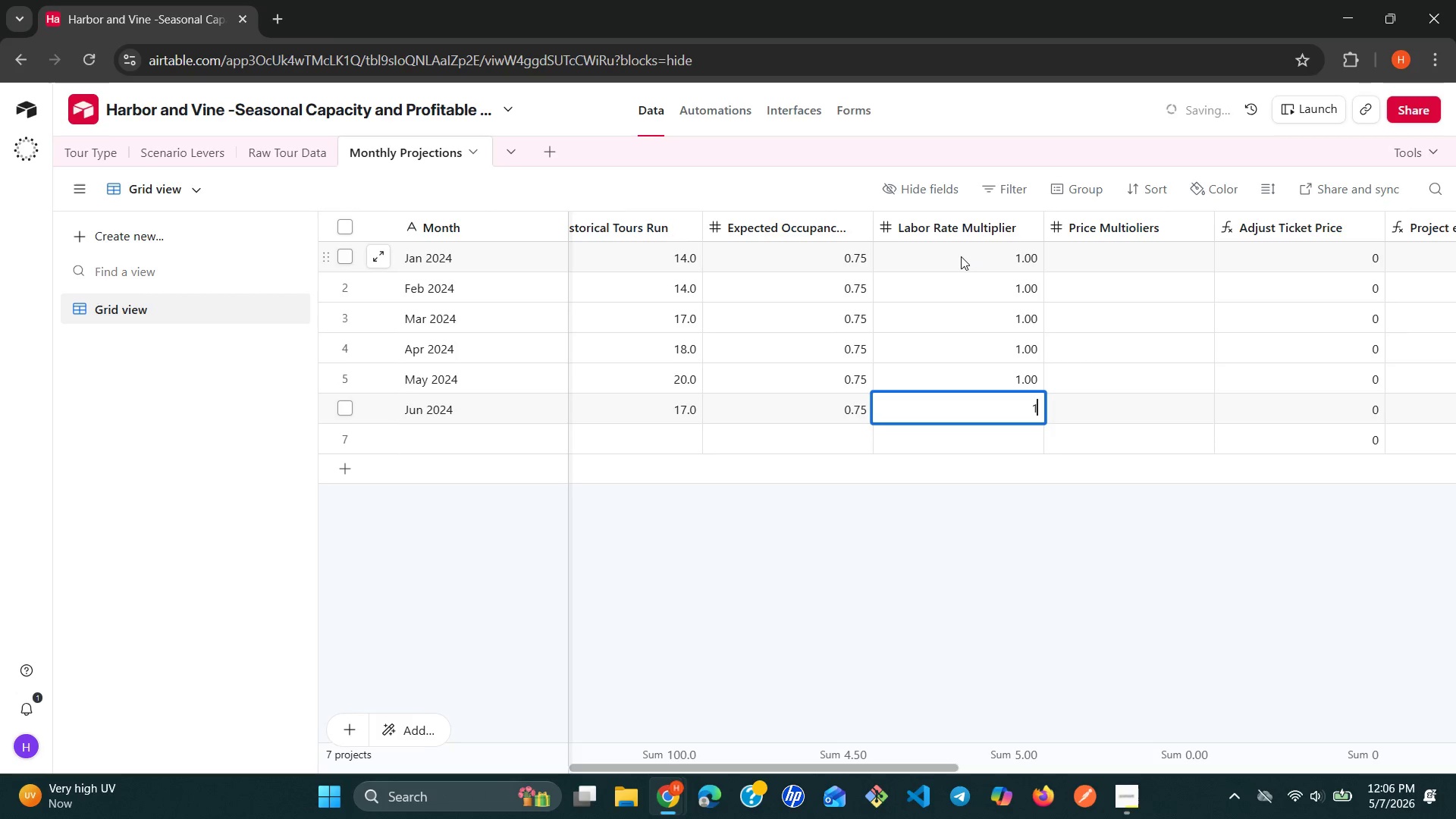 
key(Enter)
 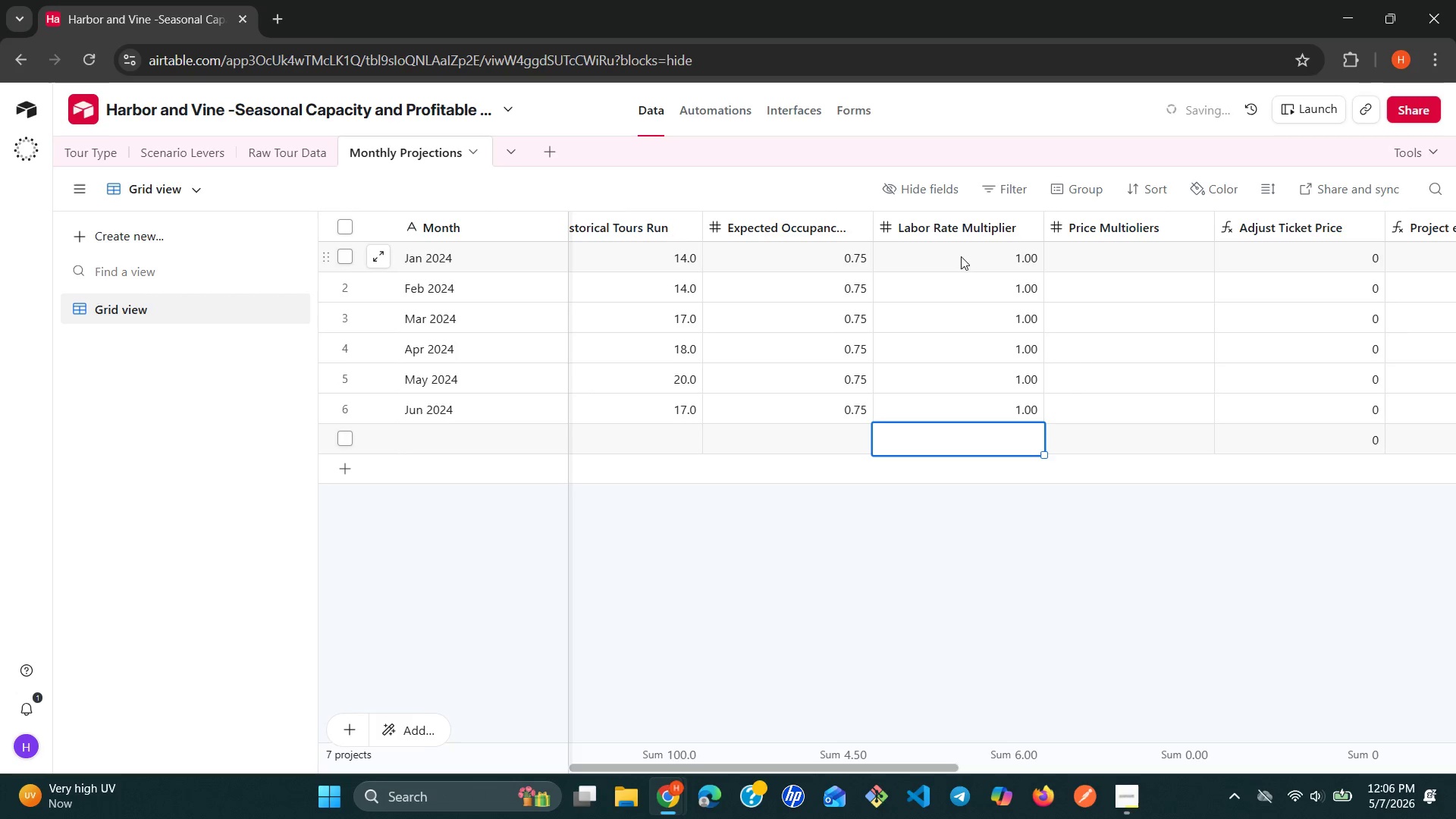 
wait(5.83)
 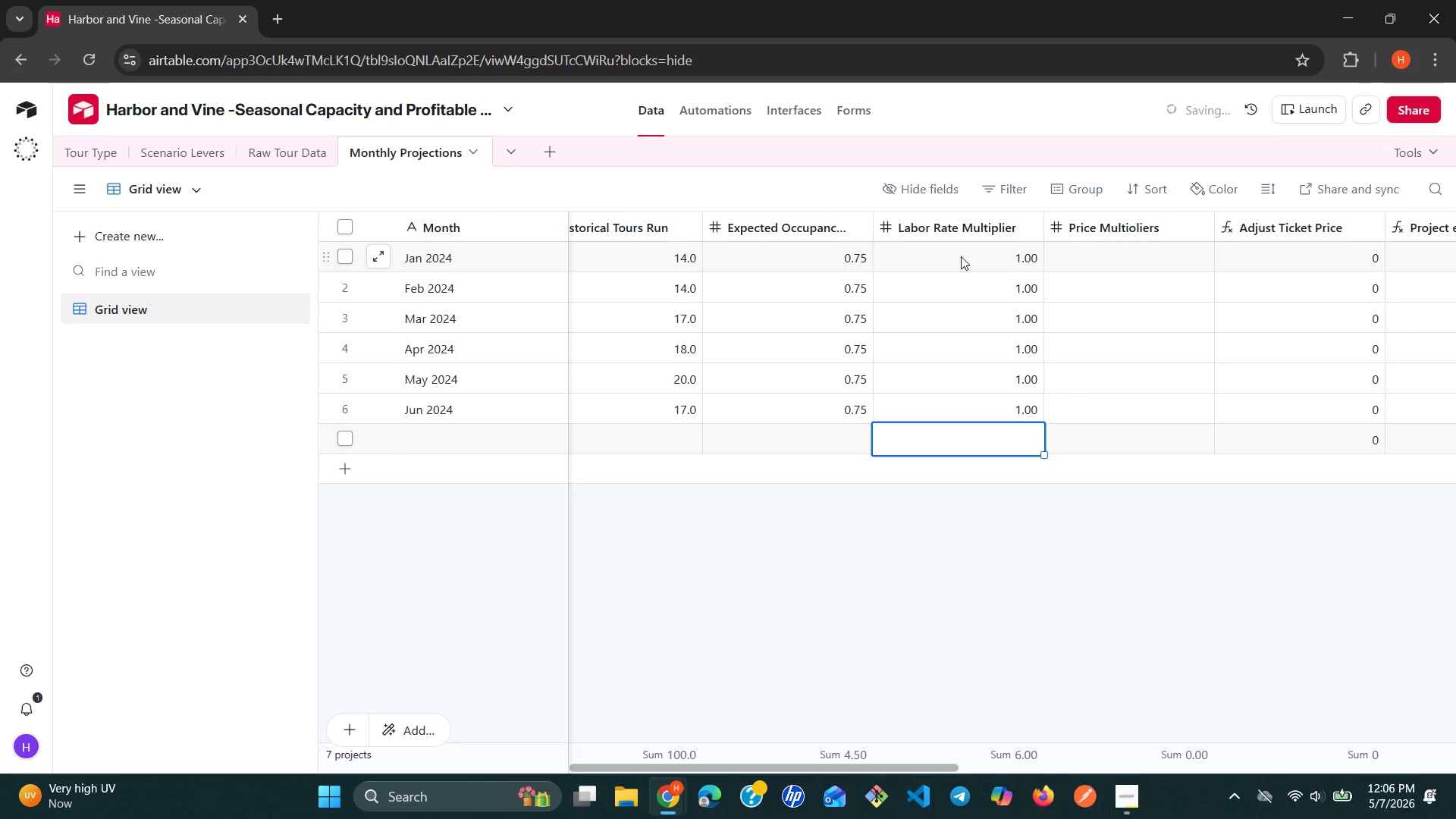 
left_click([1129, 247])
 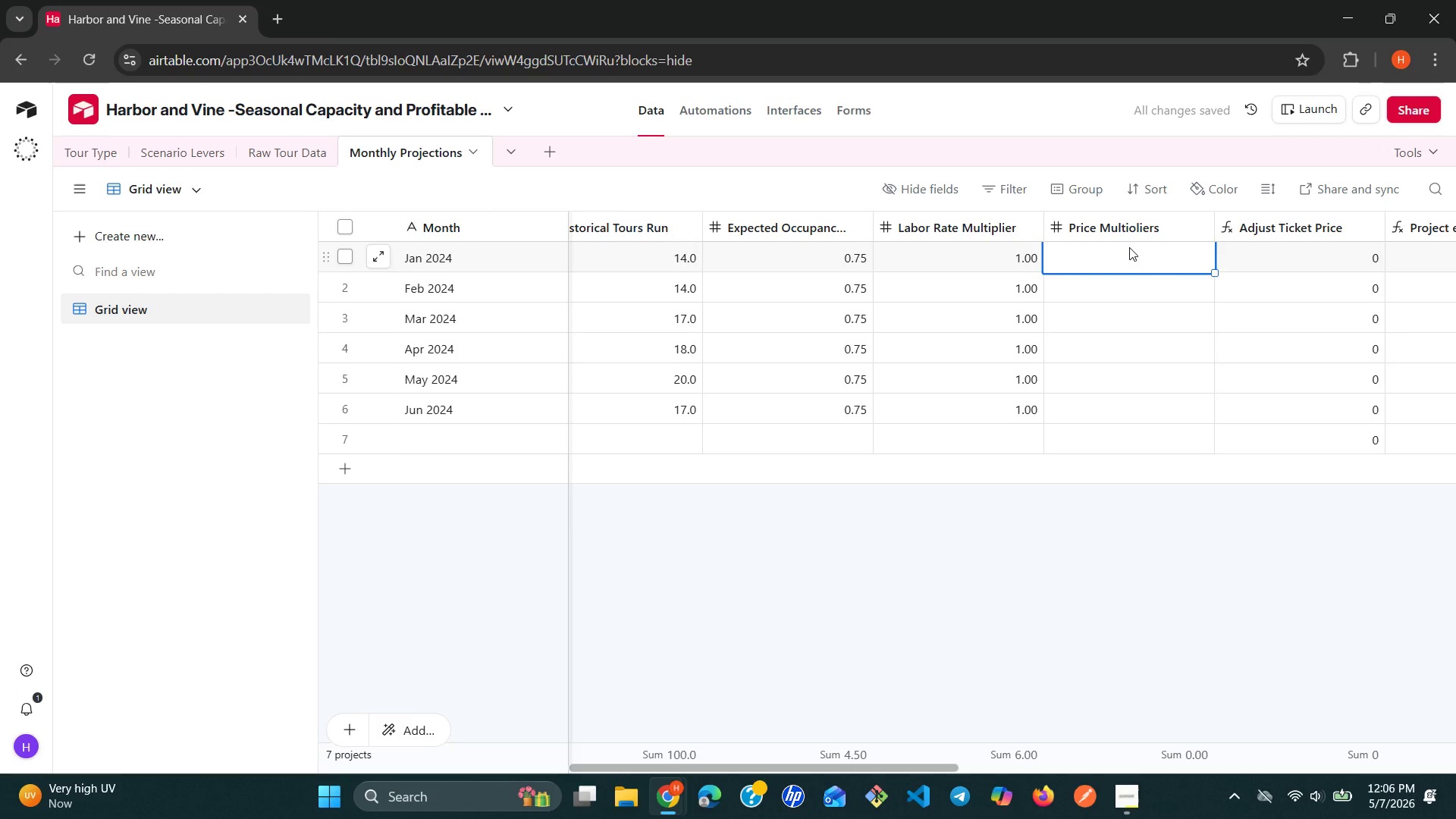 
key(1)
 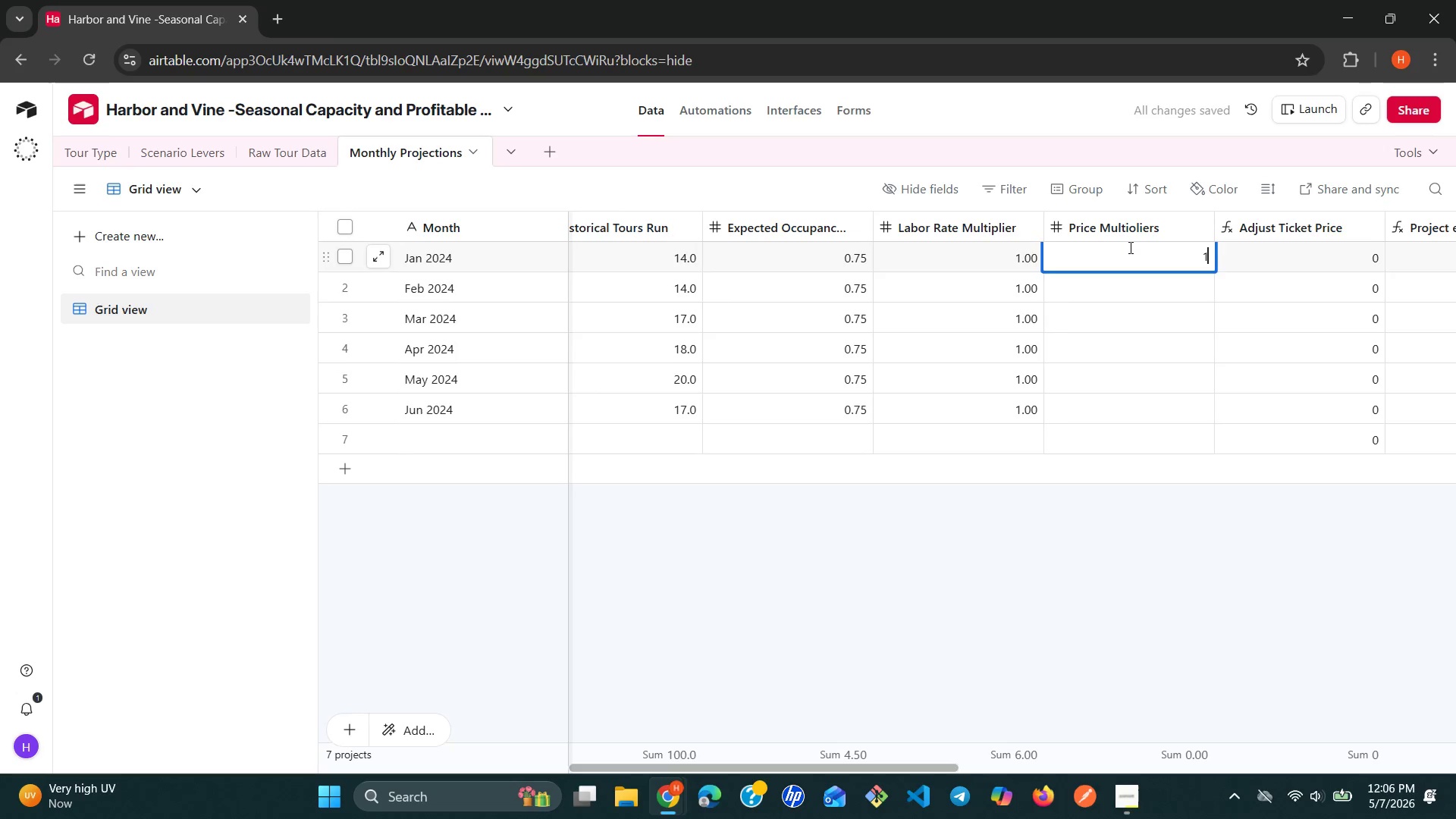 
key(Enter)
 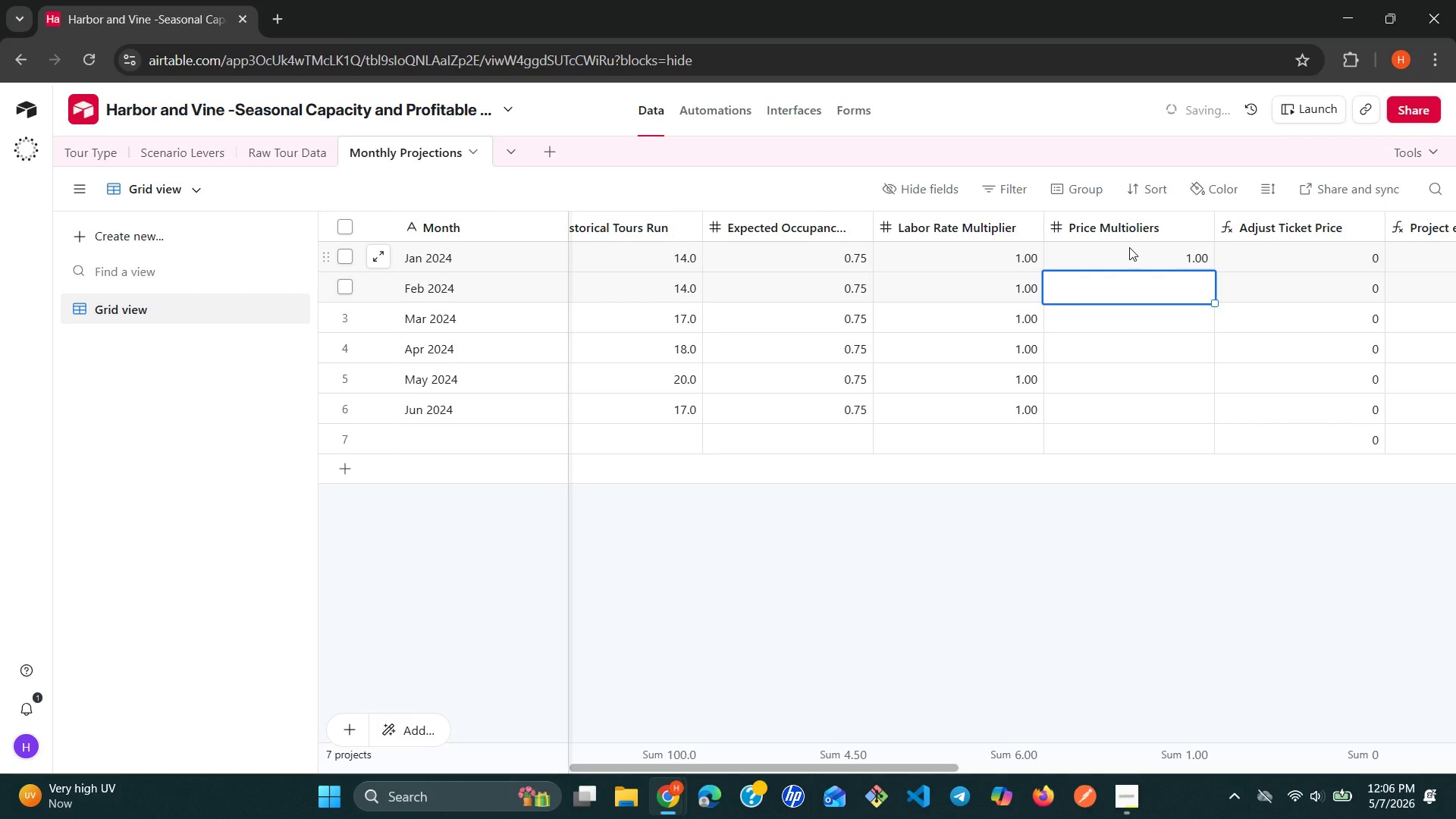 
key(1)
 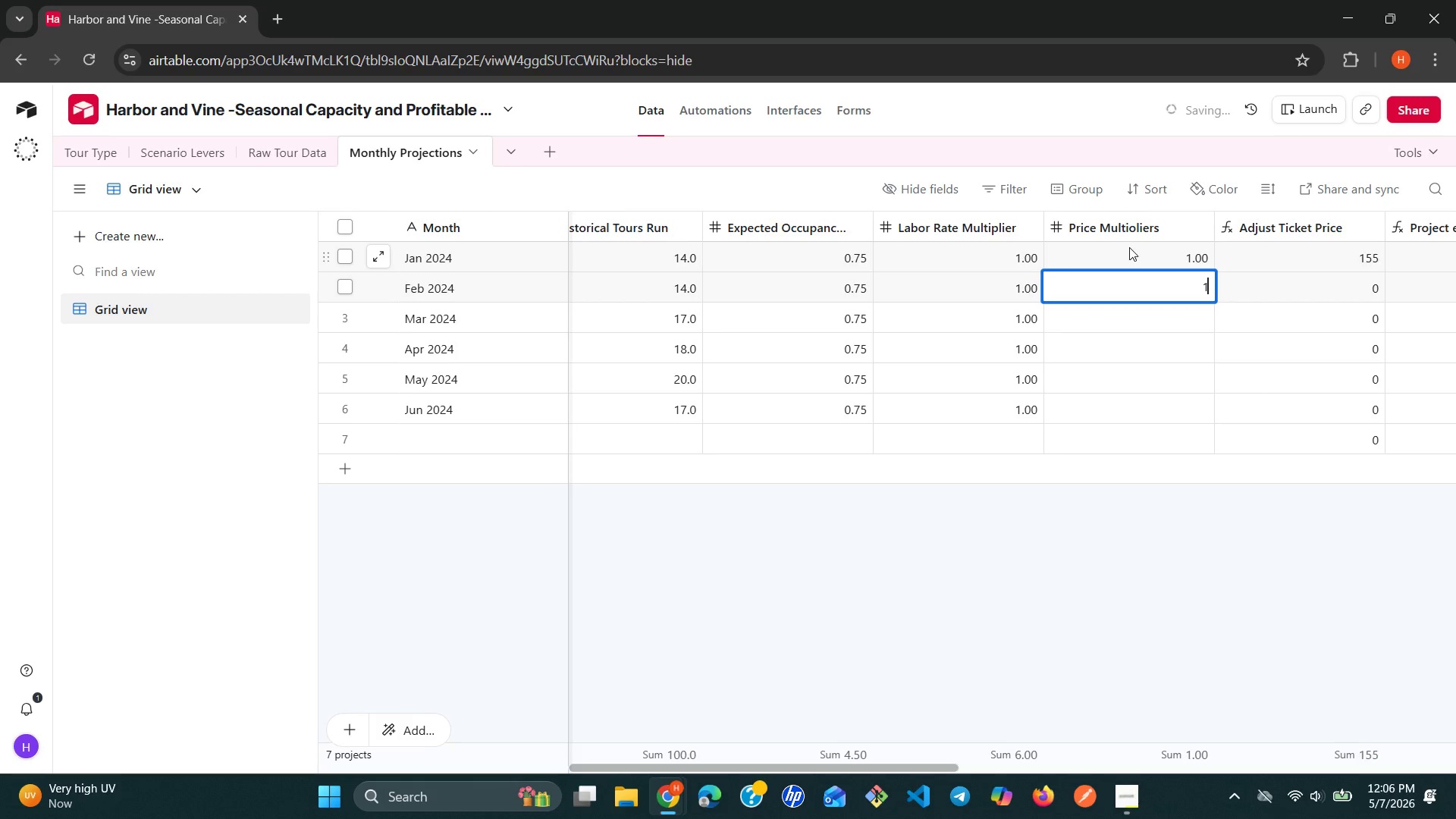 
key(Enter)
 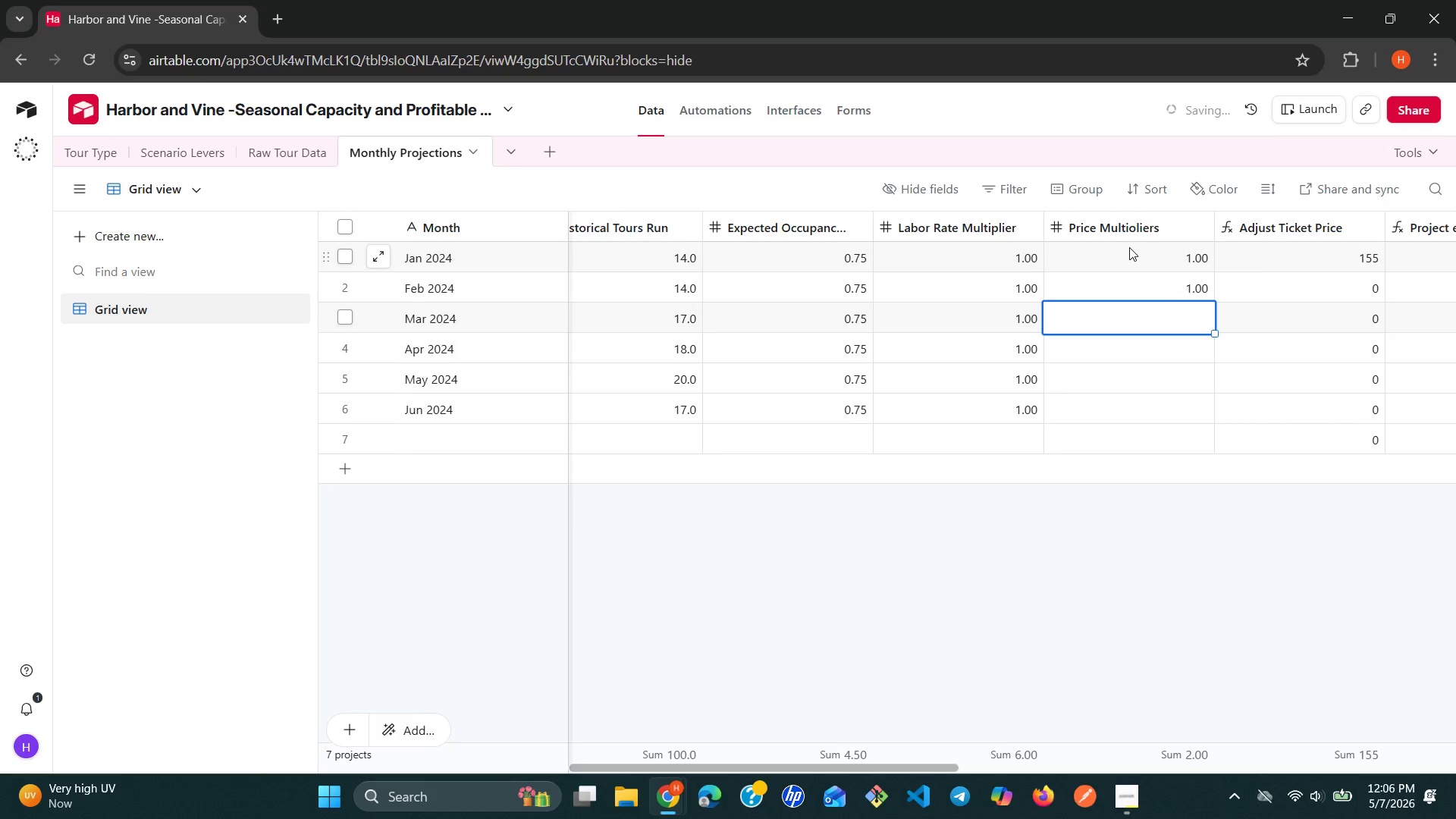 
key(1)
 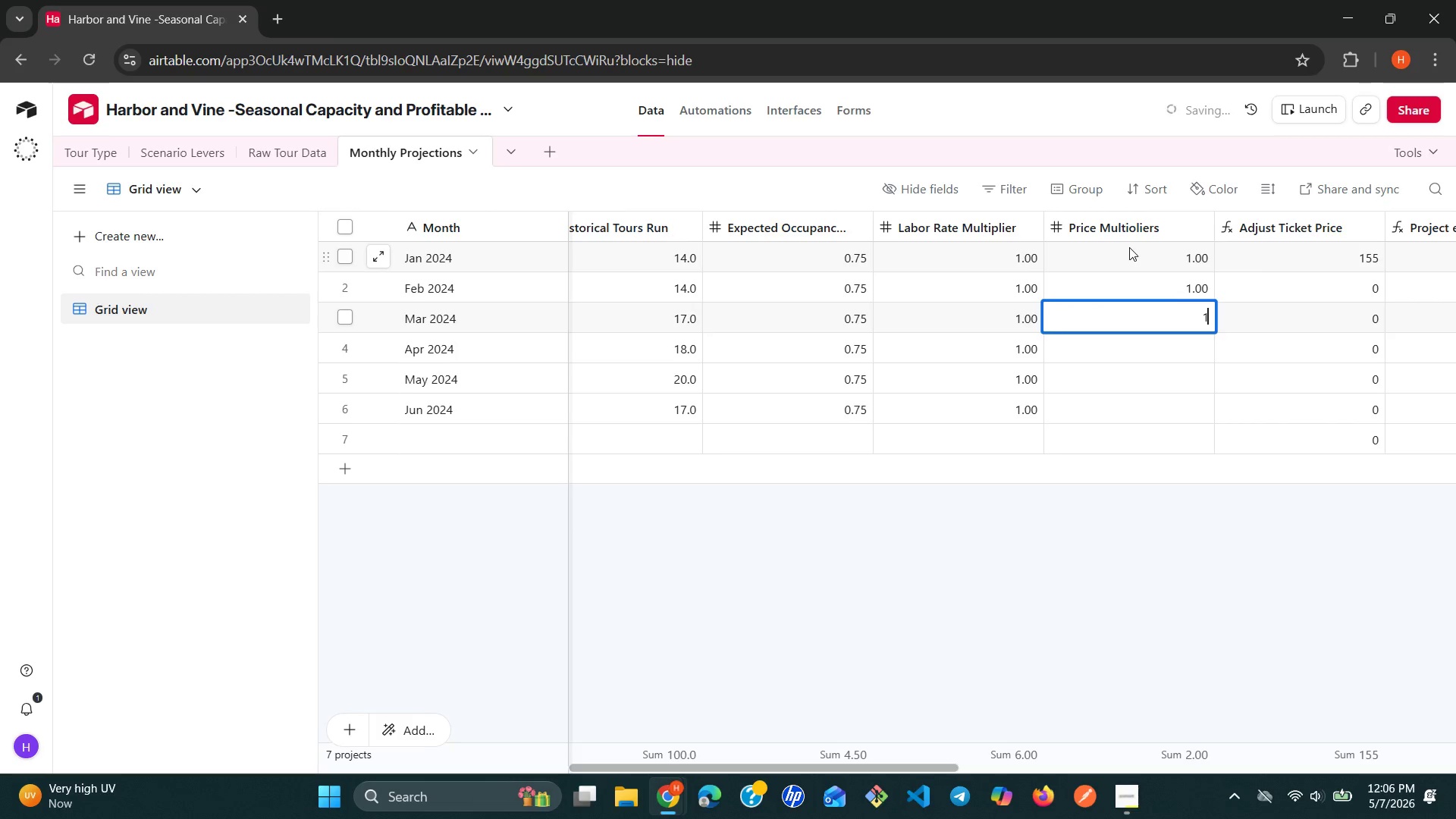 
key(Enter)
 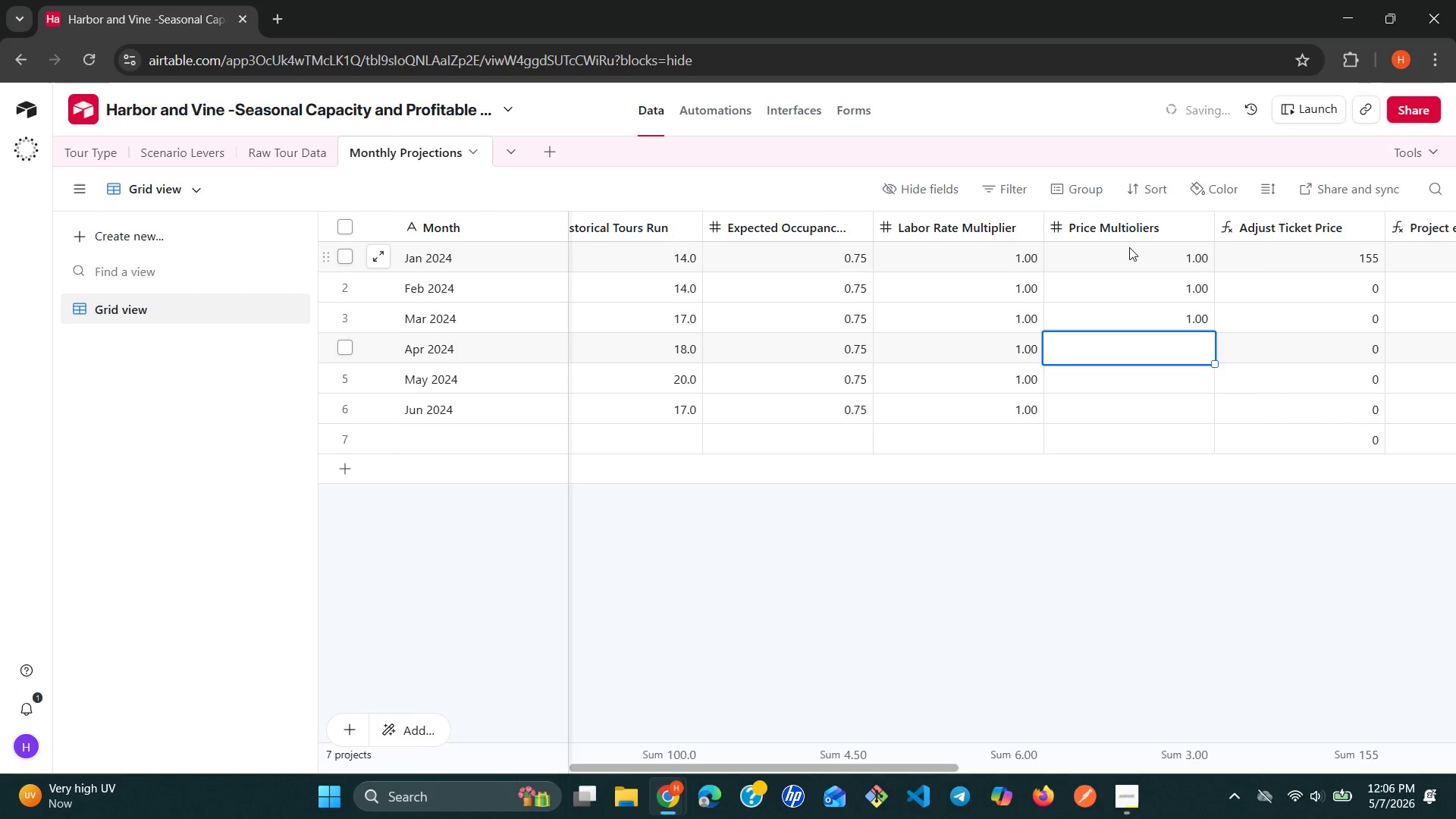 
key(1)
 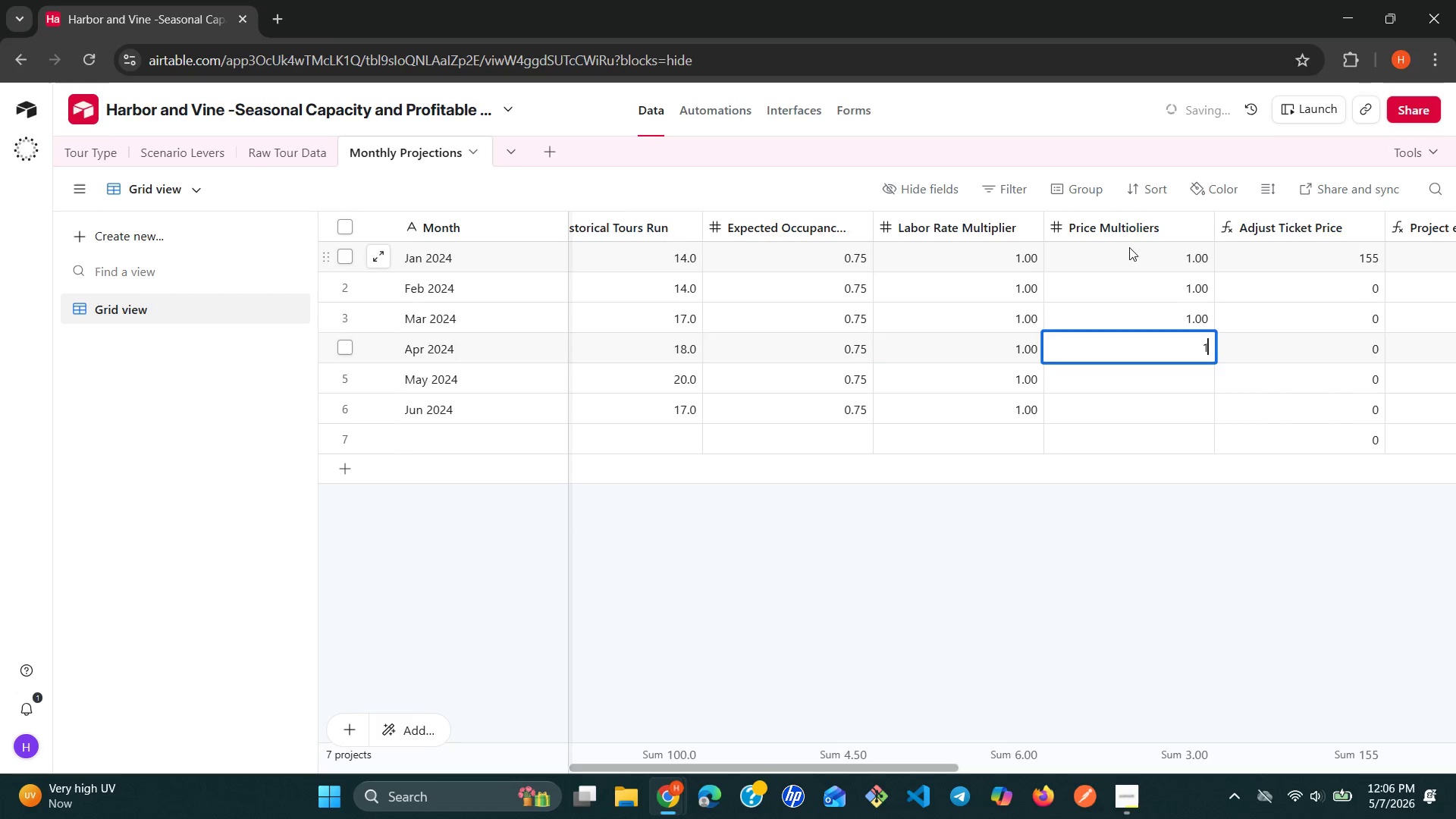 
key(Enter)
 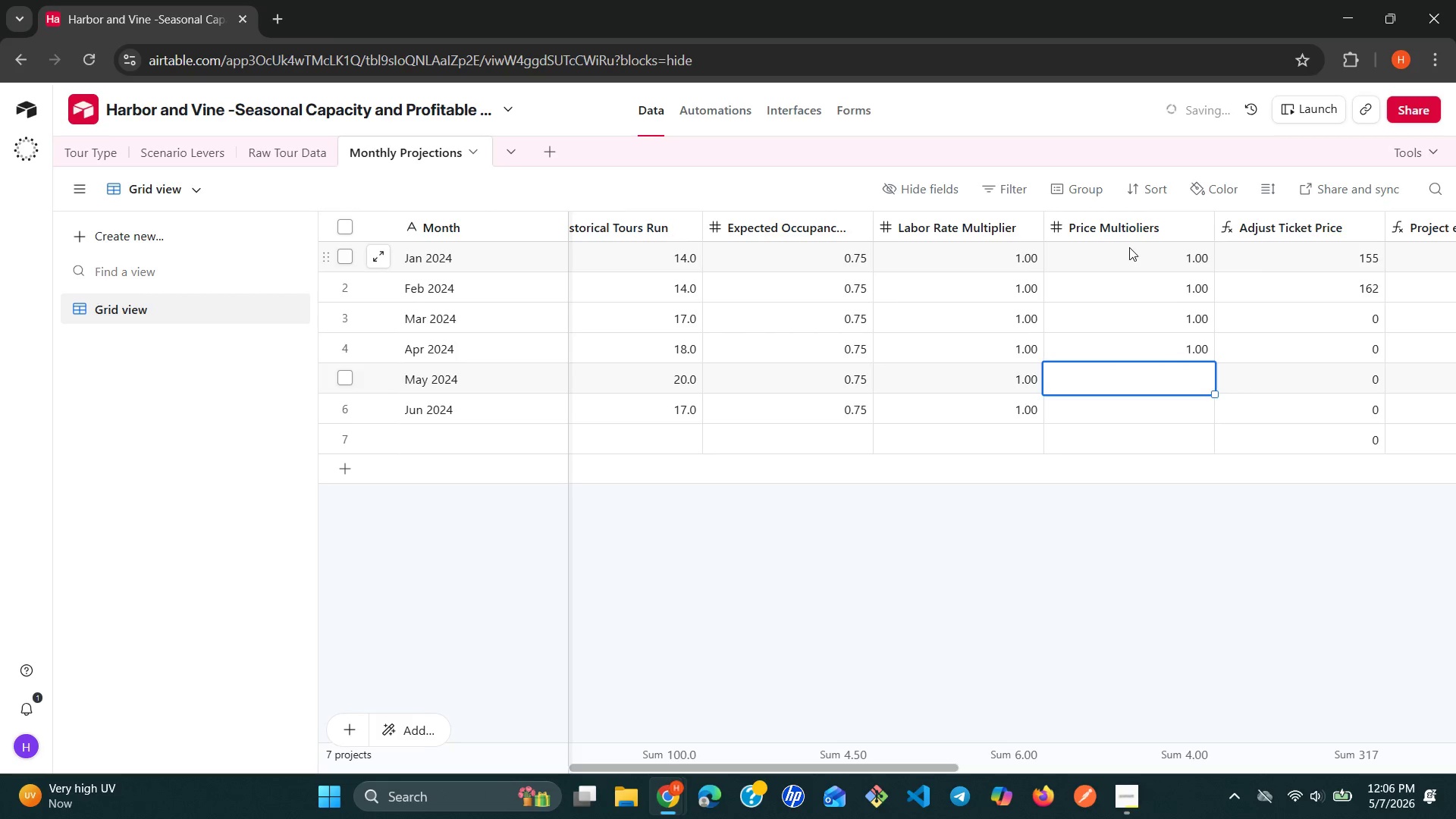 
key(1)
 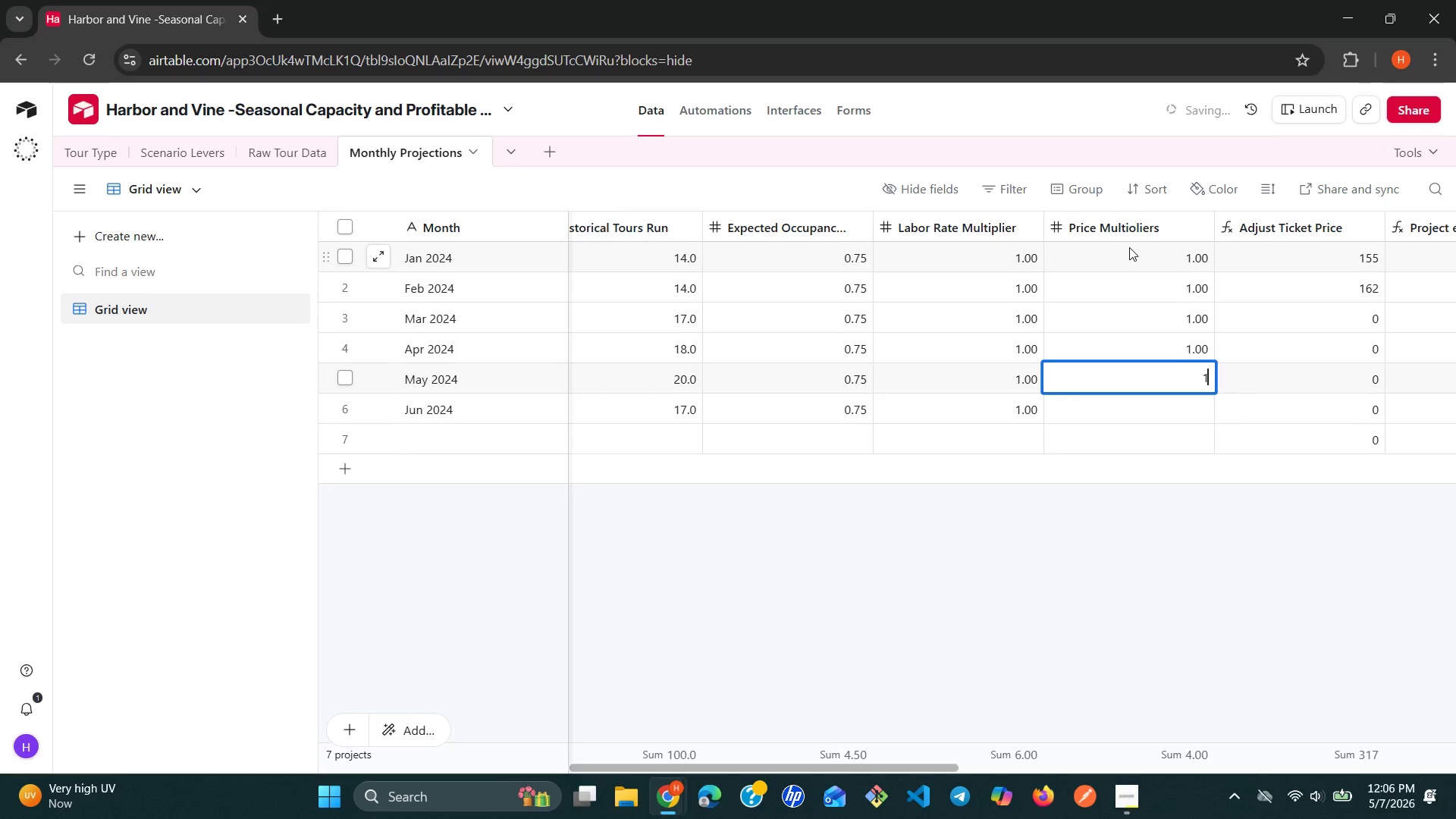 
key(Enter)
 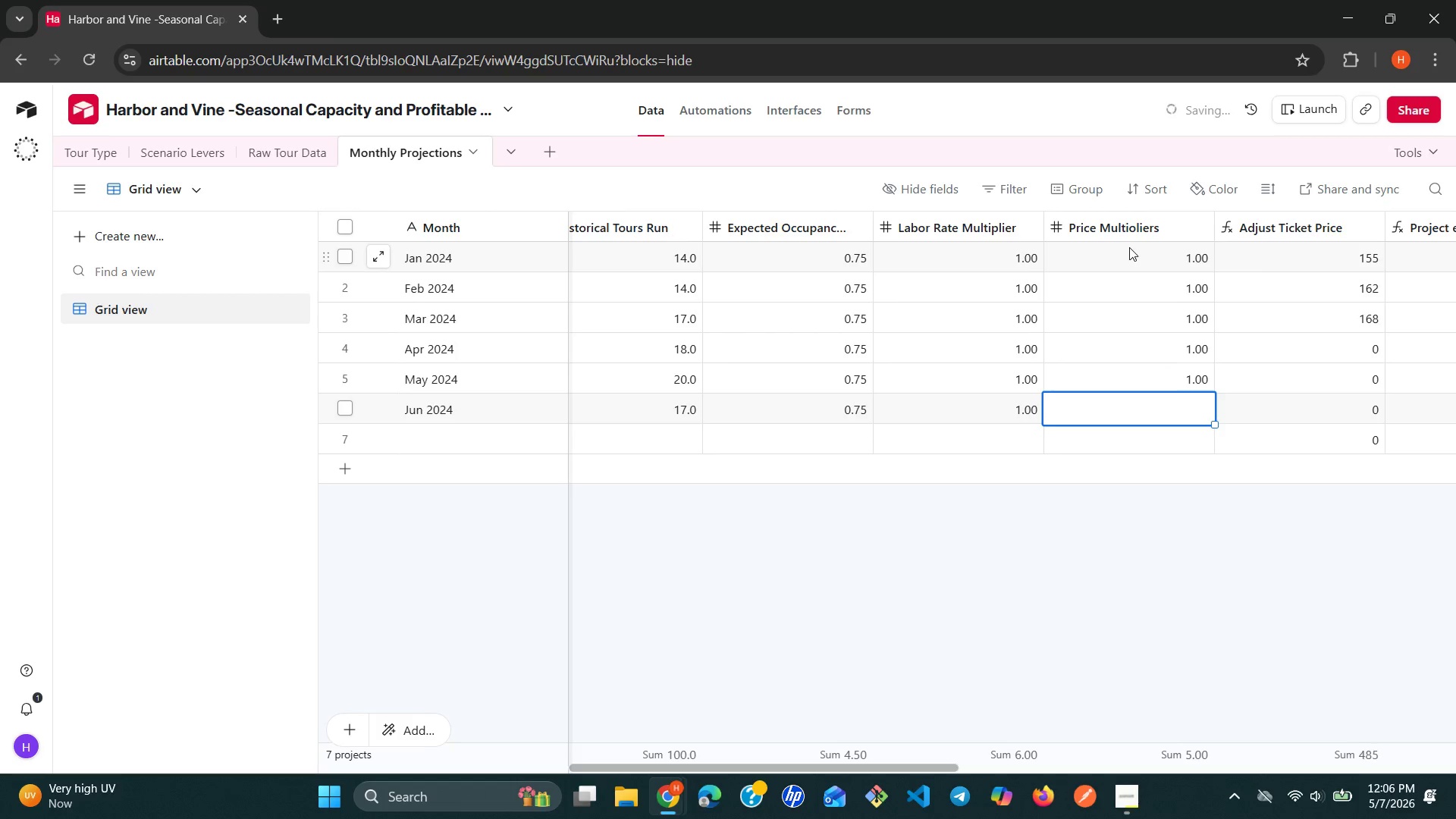 
key(1)
 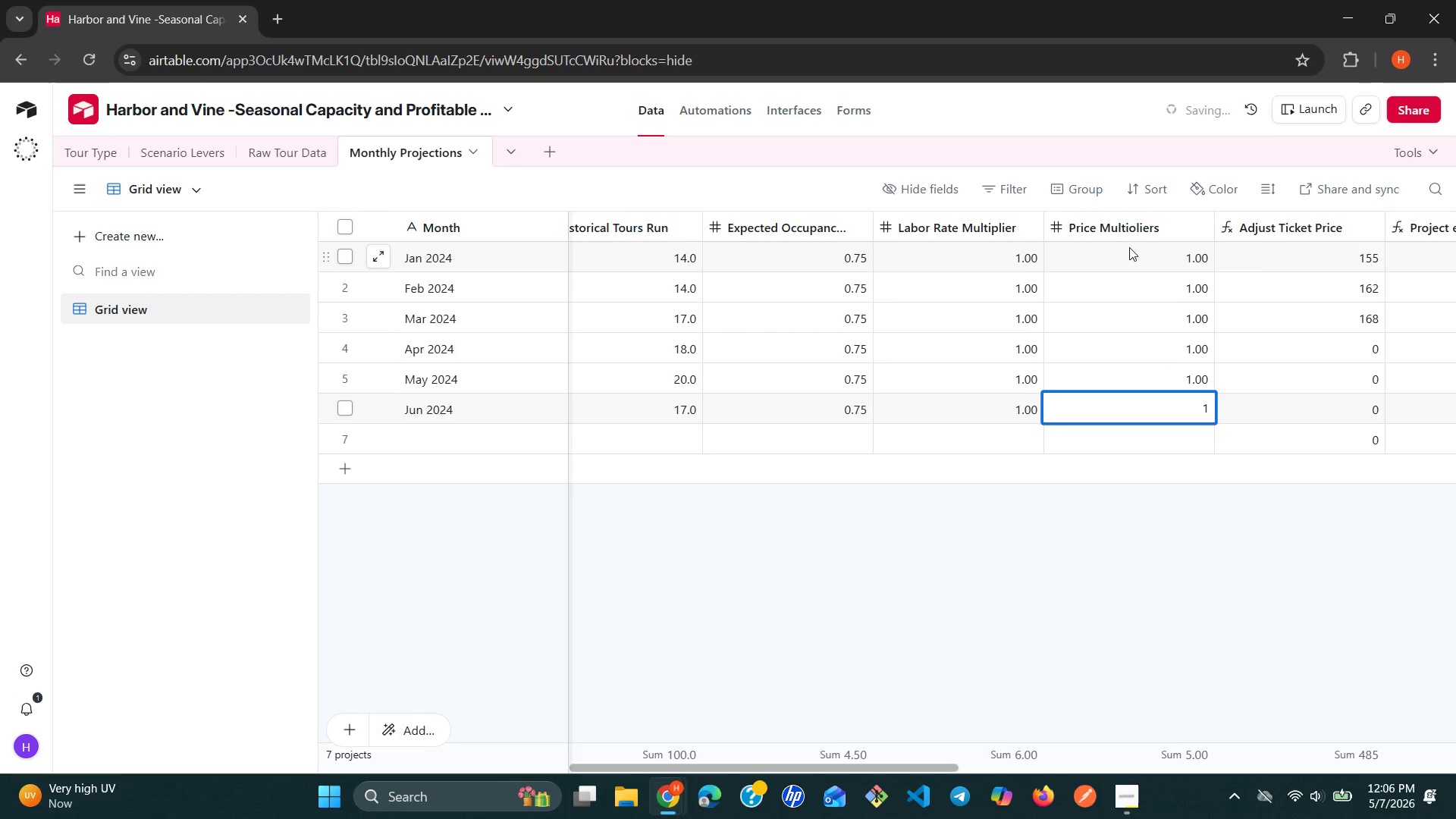 
key(Enter)
 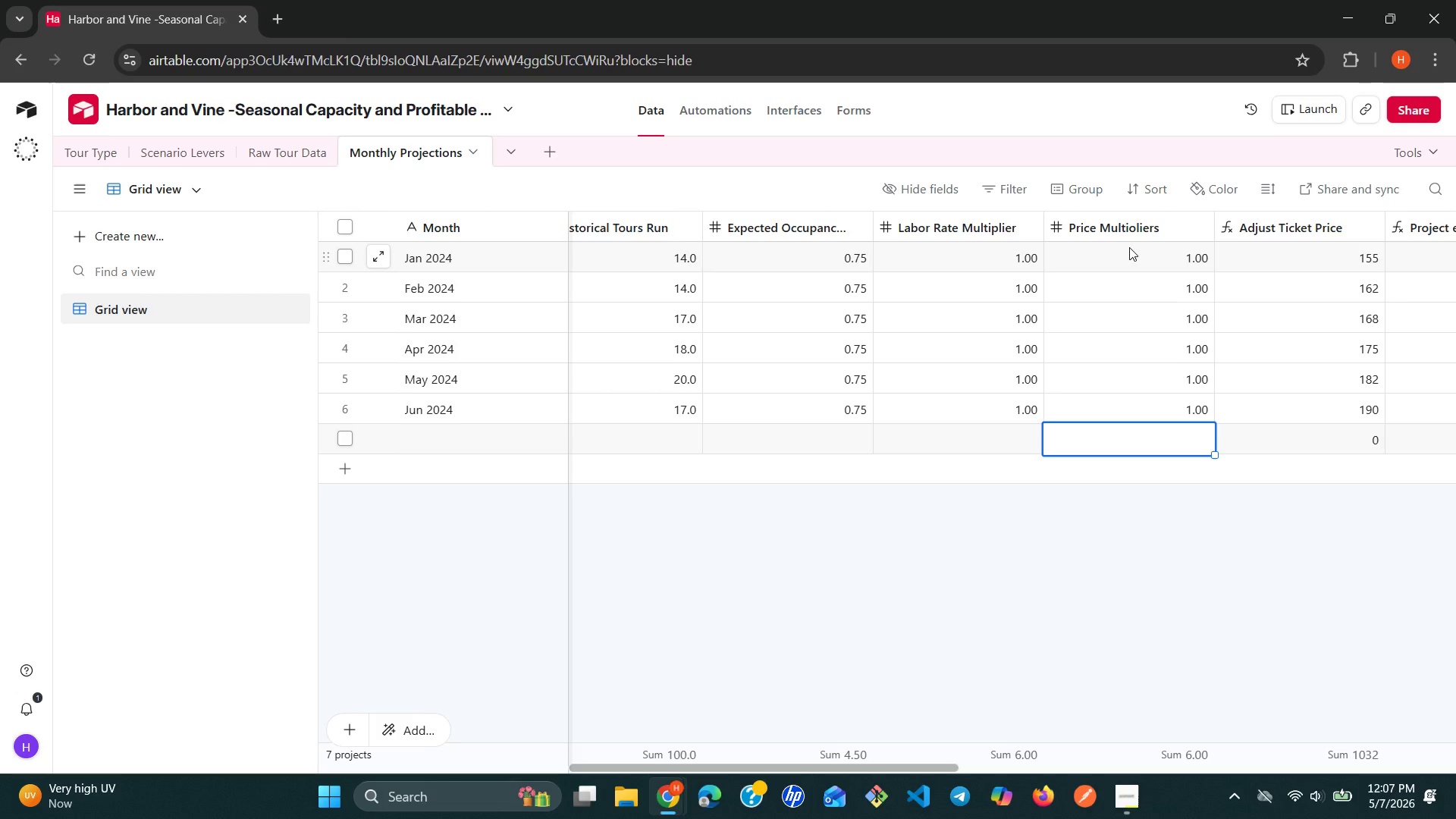 
wait(53.81)
 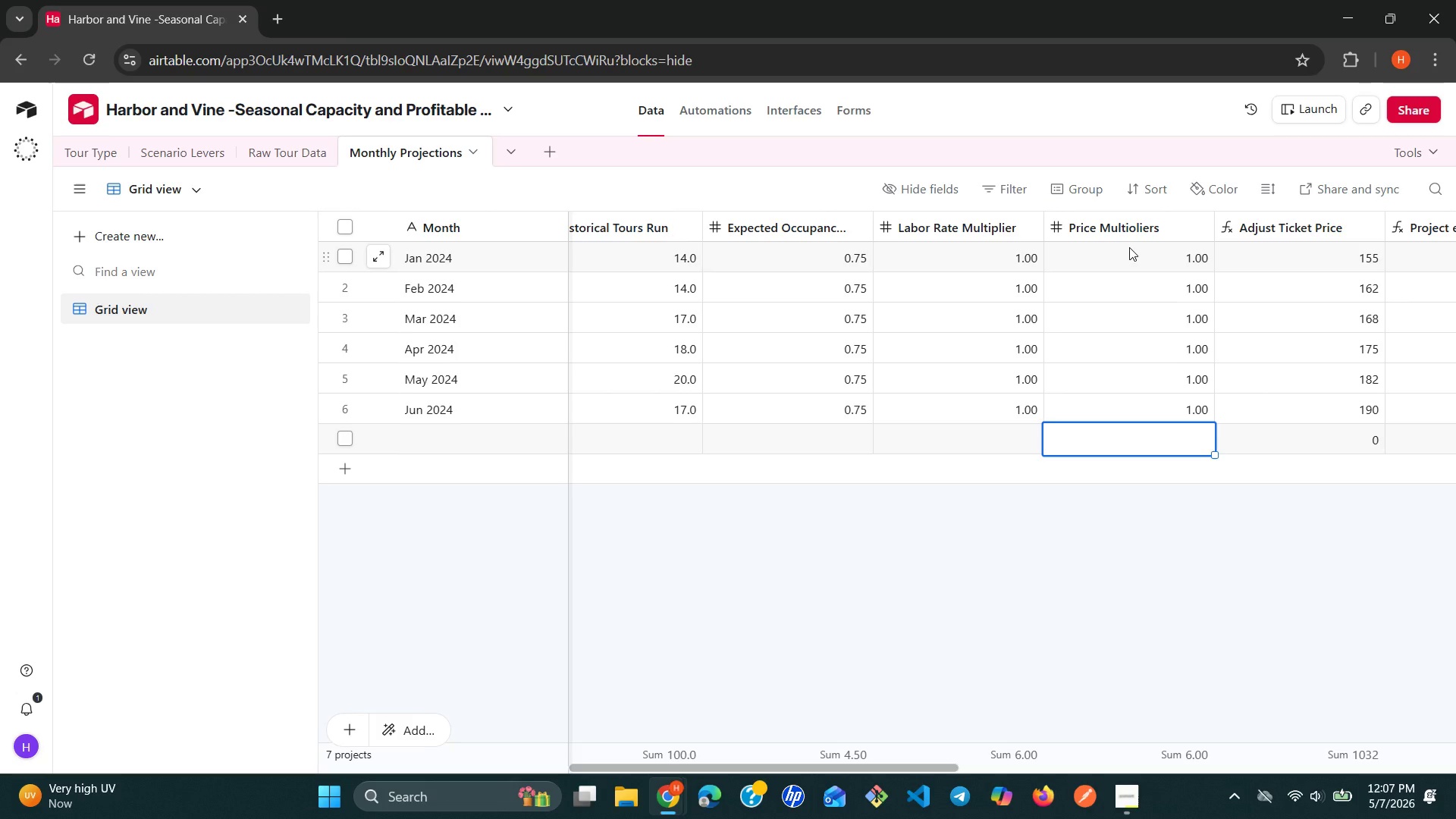 
double_click([226, 436])
 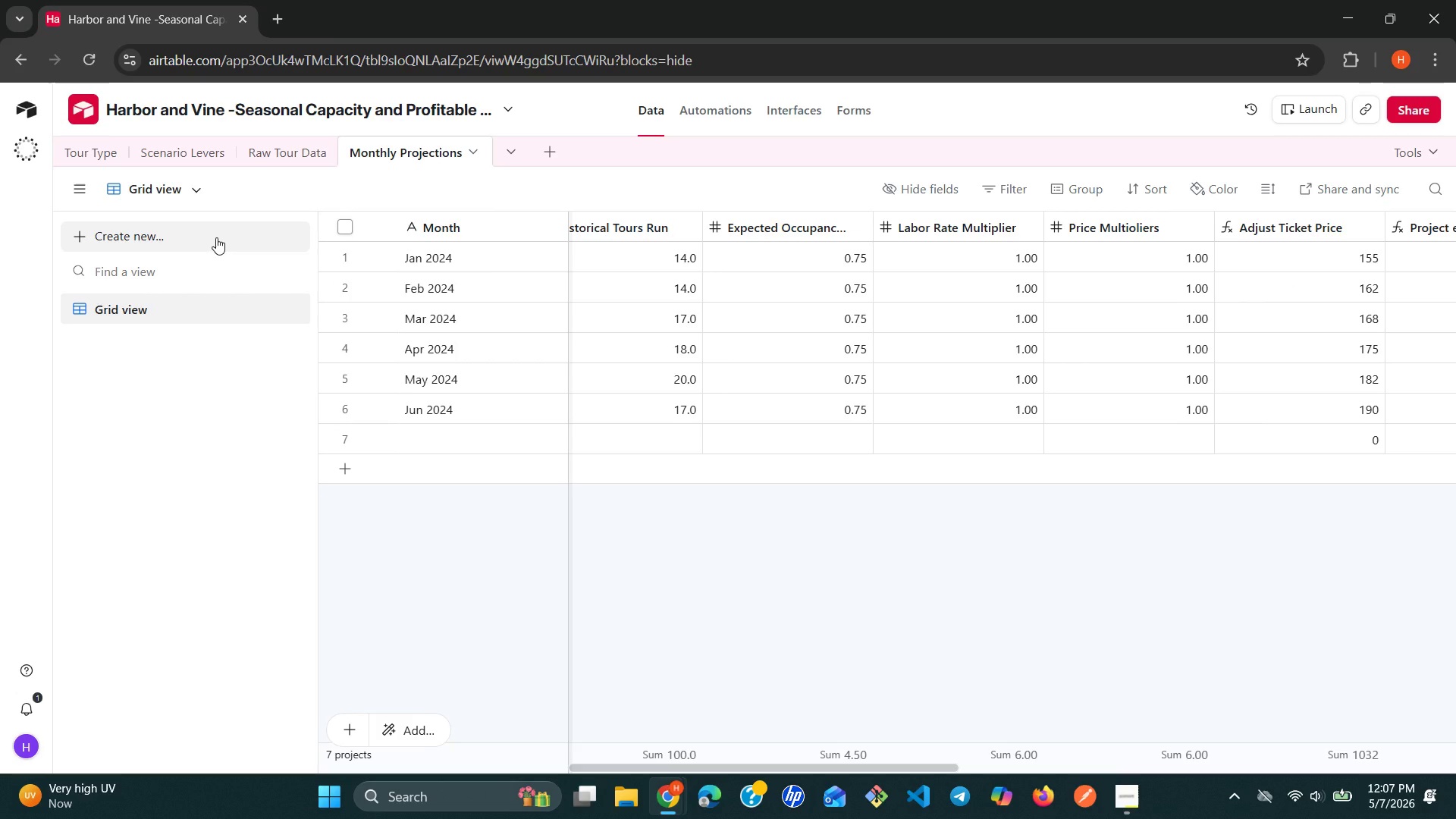 
wait(15.97)
 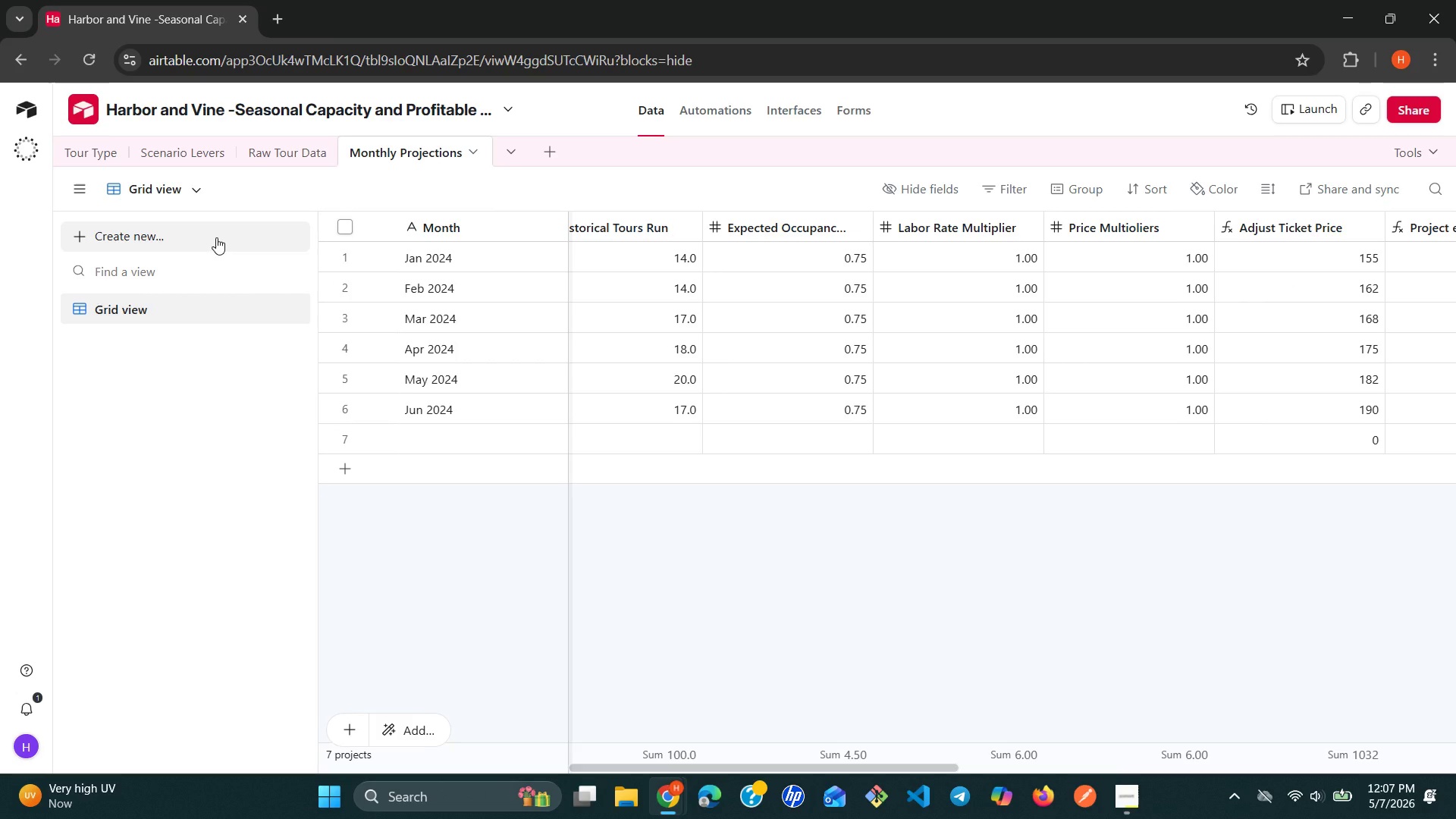 
left_click([190, 310])
 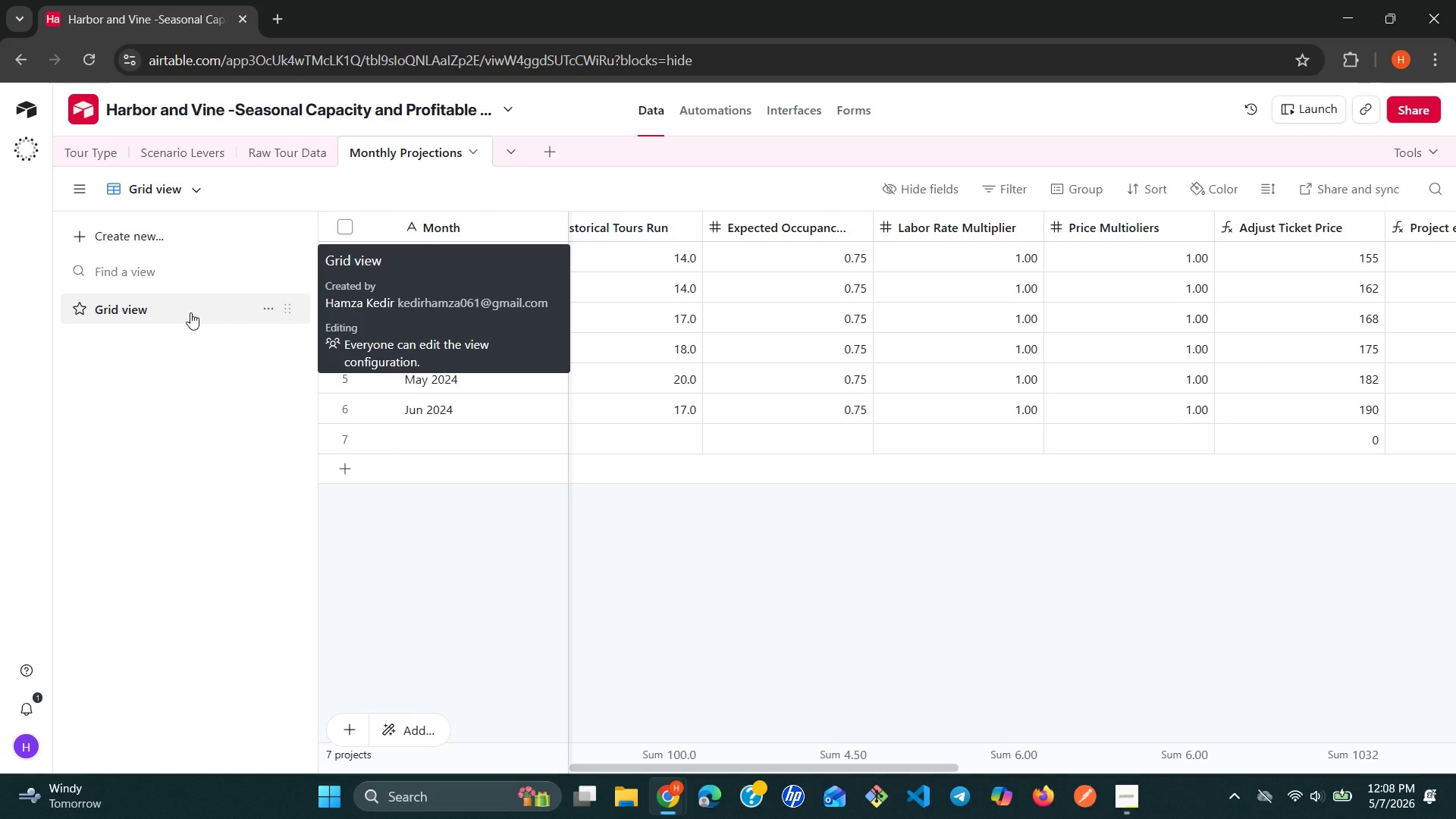 
right_click([190, 312])
 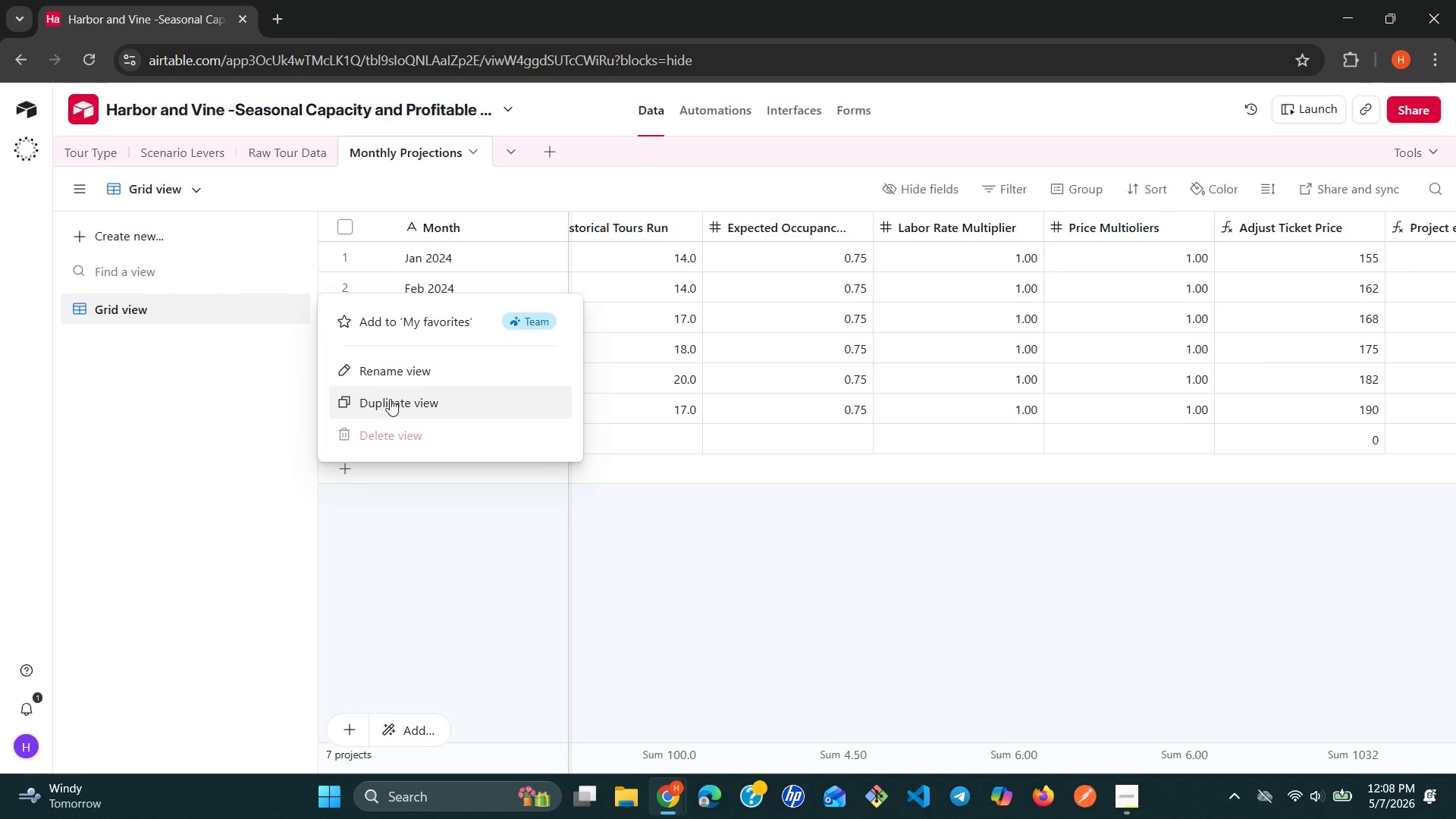 
left_click([412, 378])
 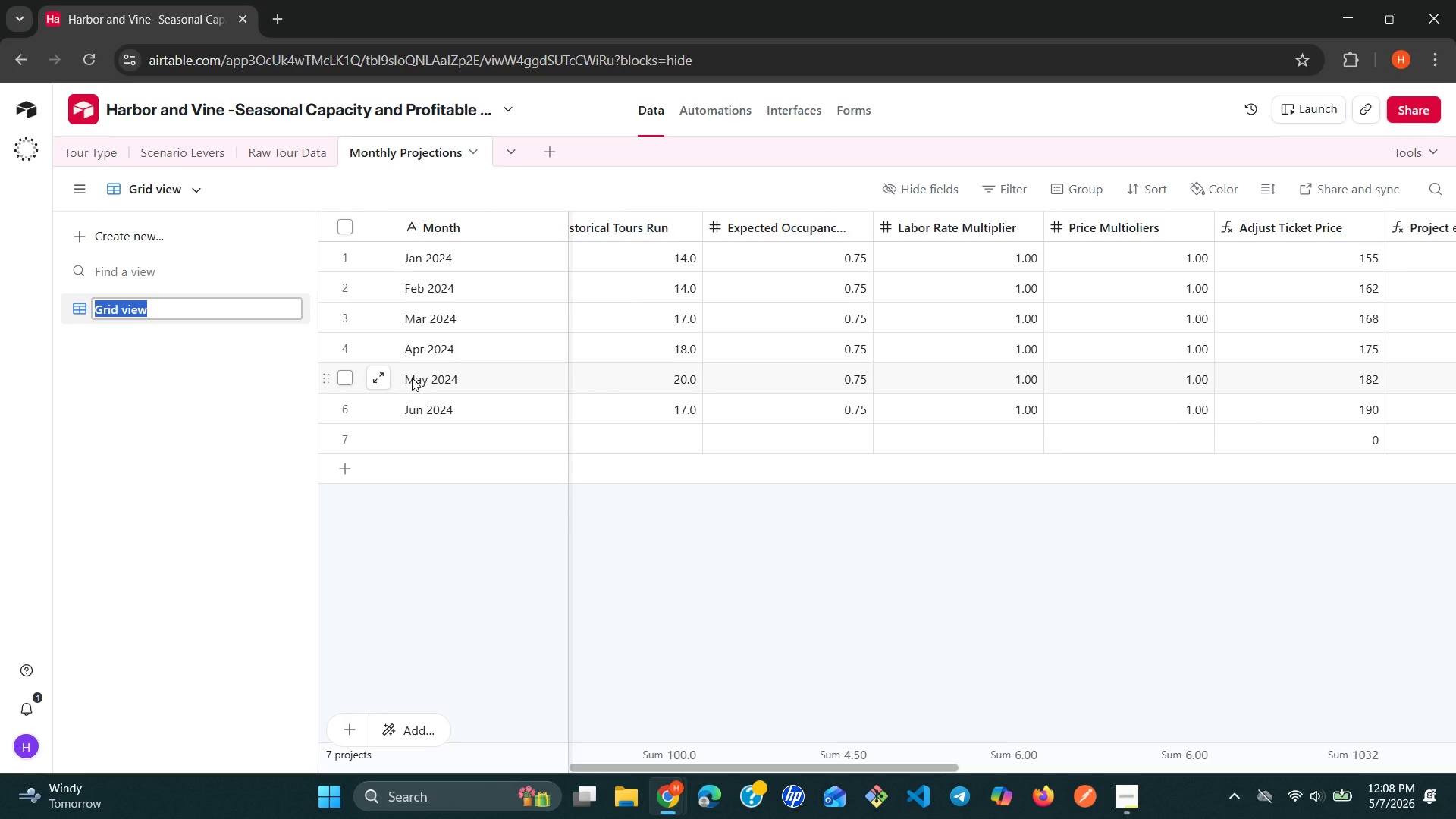 
type(!)
key(Backspace)
type(12-Month Forcast)
key(Backspace)
key(Backspace)
key(Backspace)
key(Backspace)
type(ecast)
 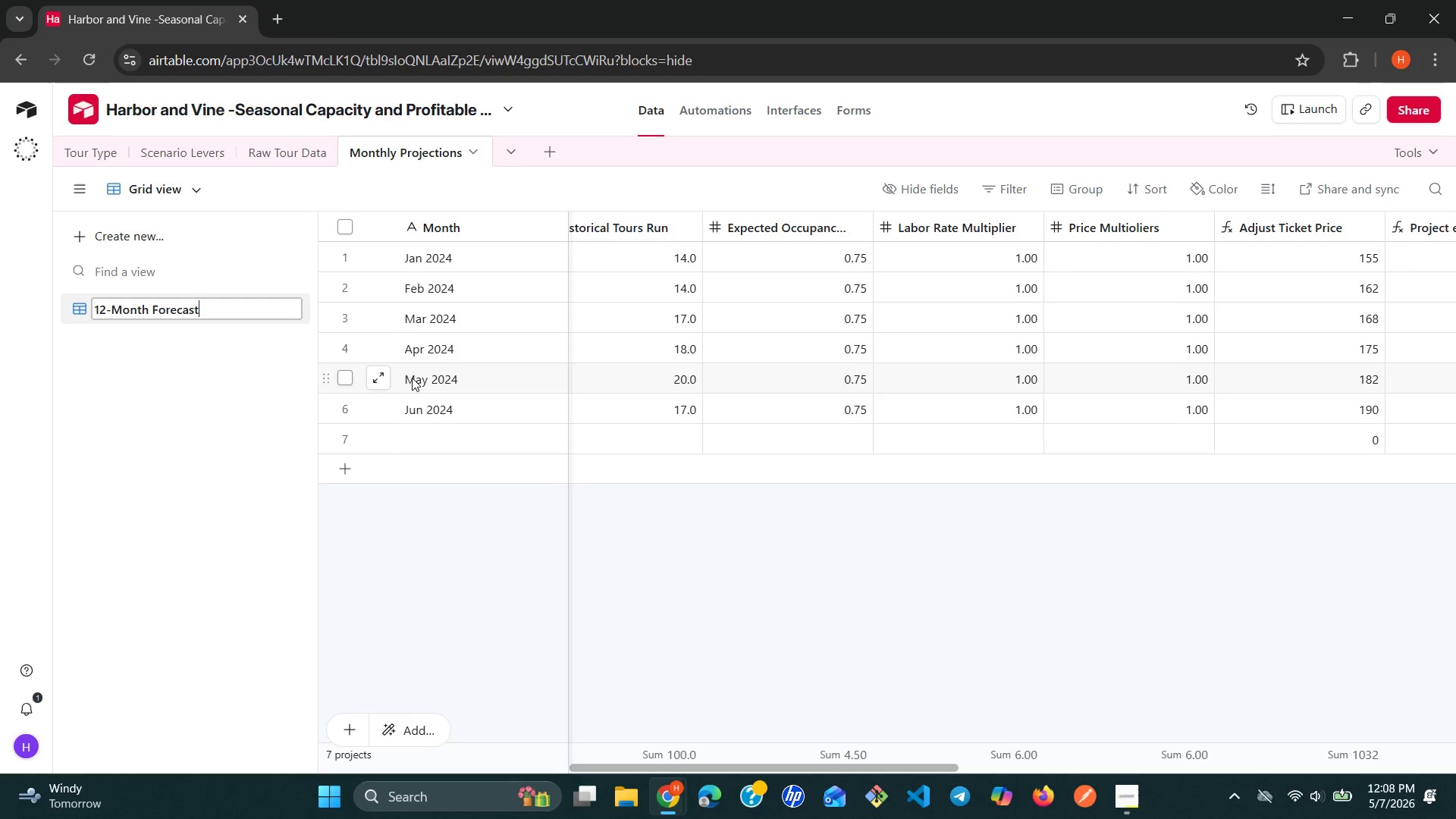 
wait(6.16)
 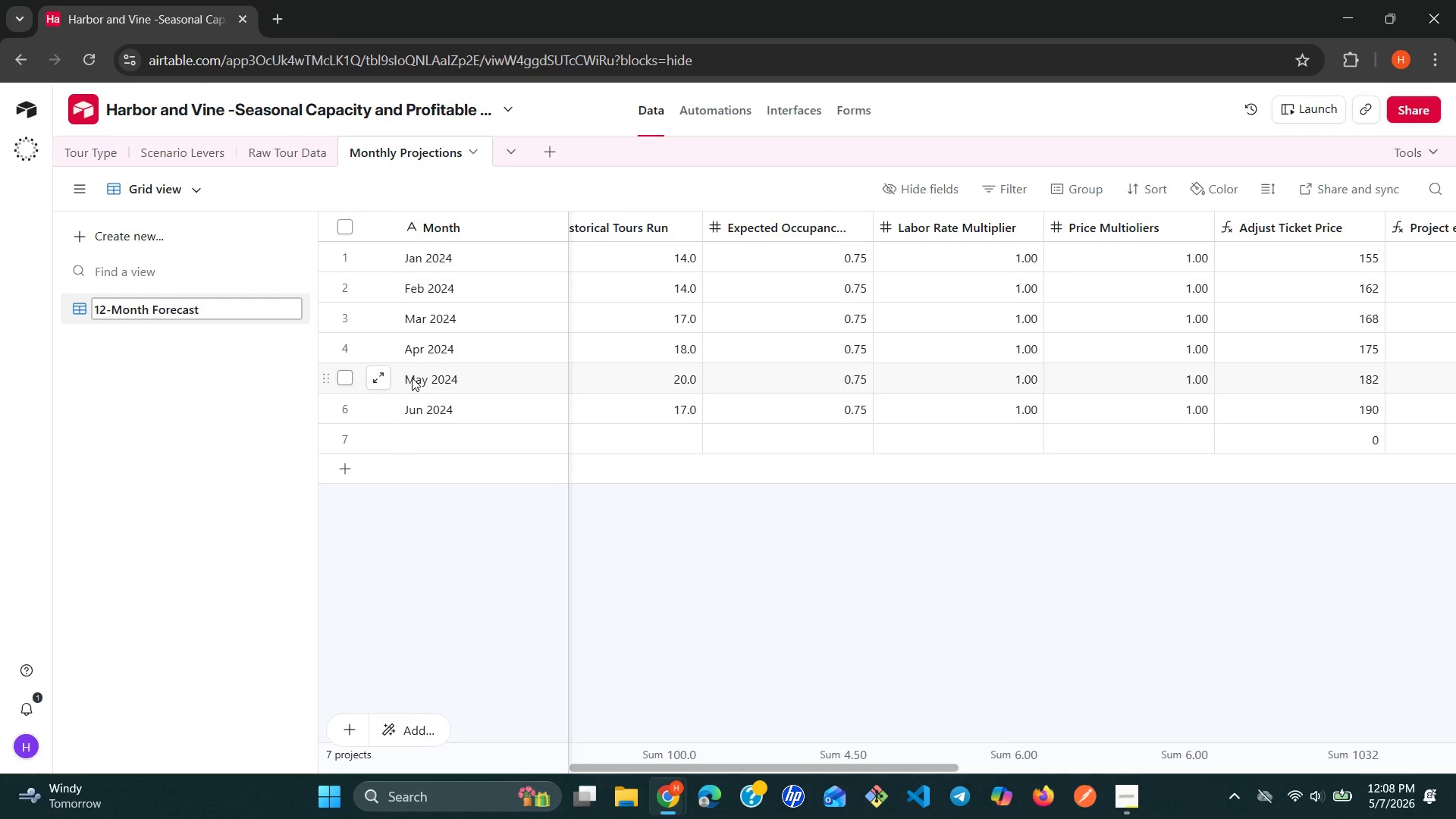 
left_click([274, 361])
 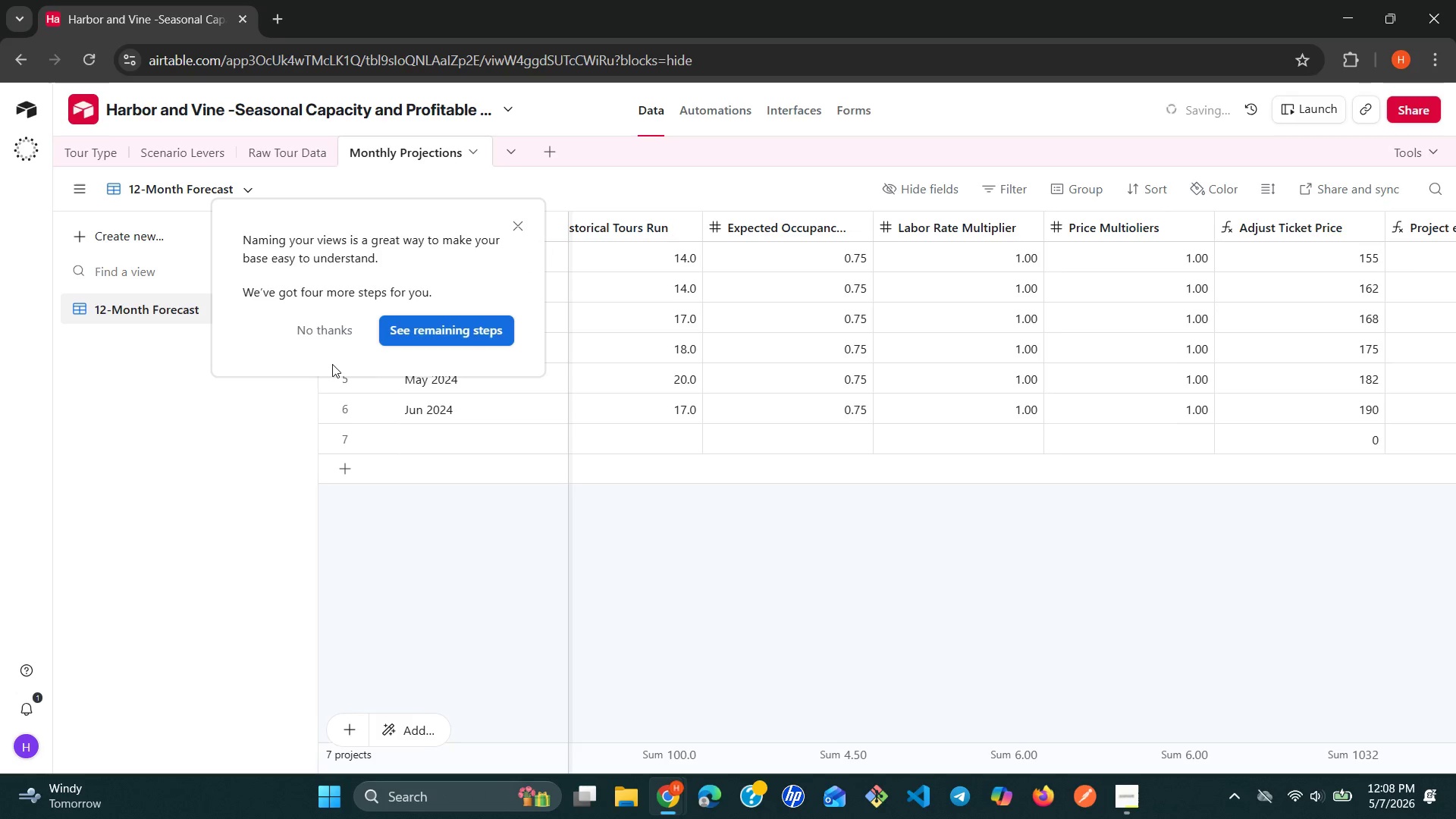 
left_click([318, 341])
 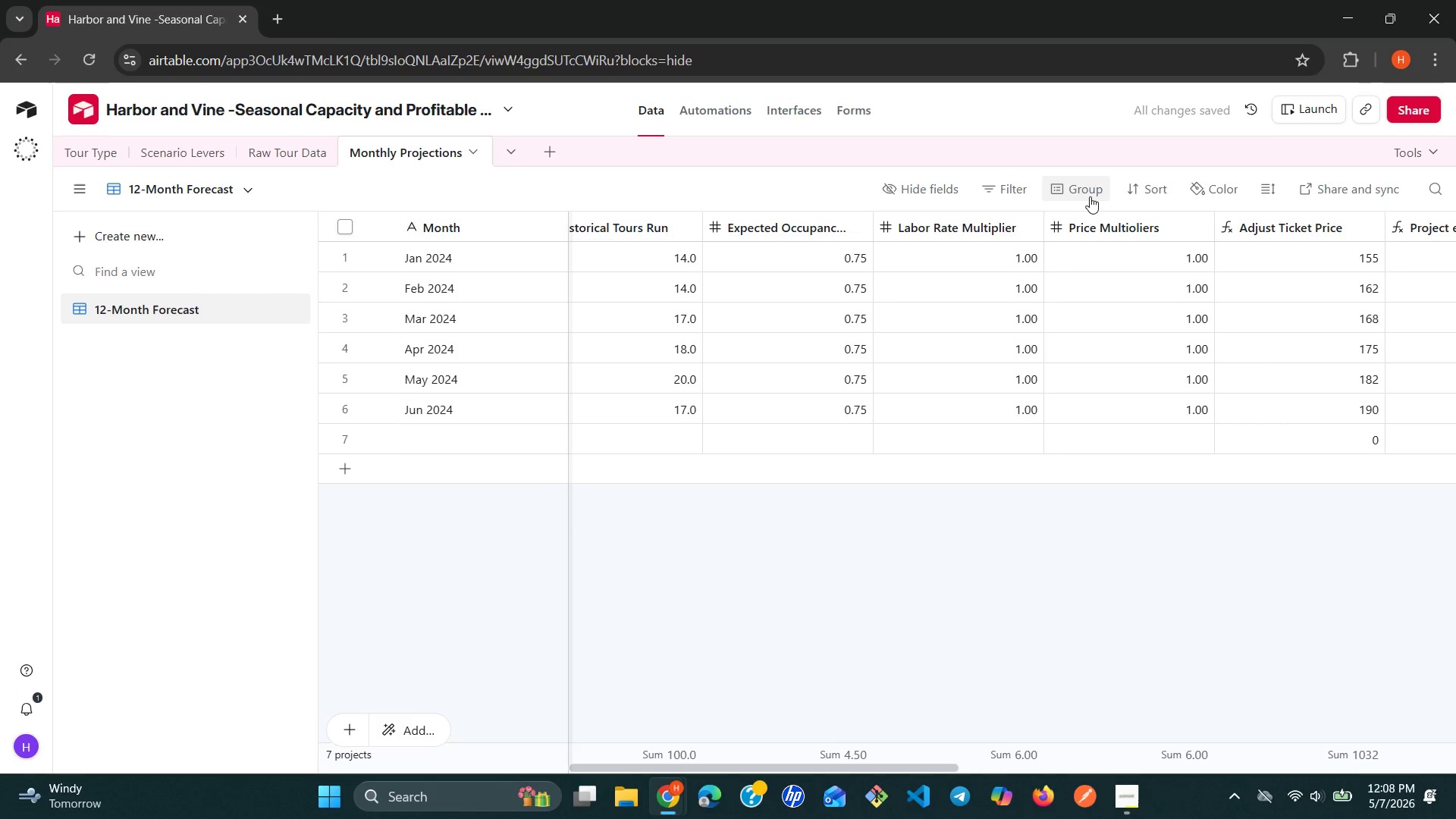 
wait(5.42)
 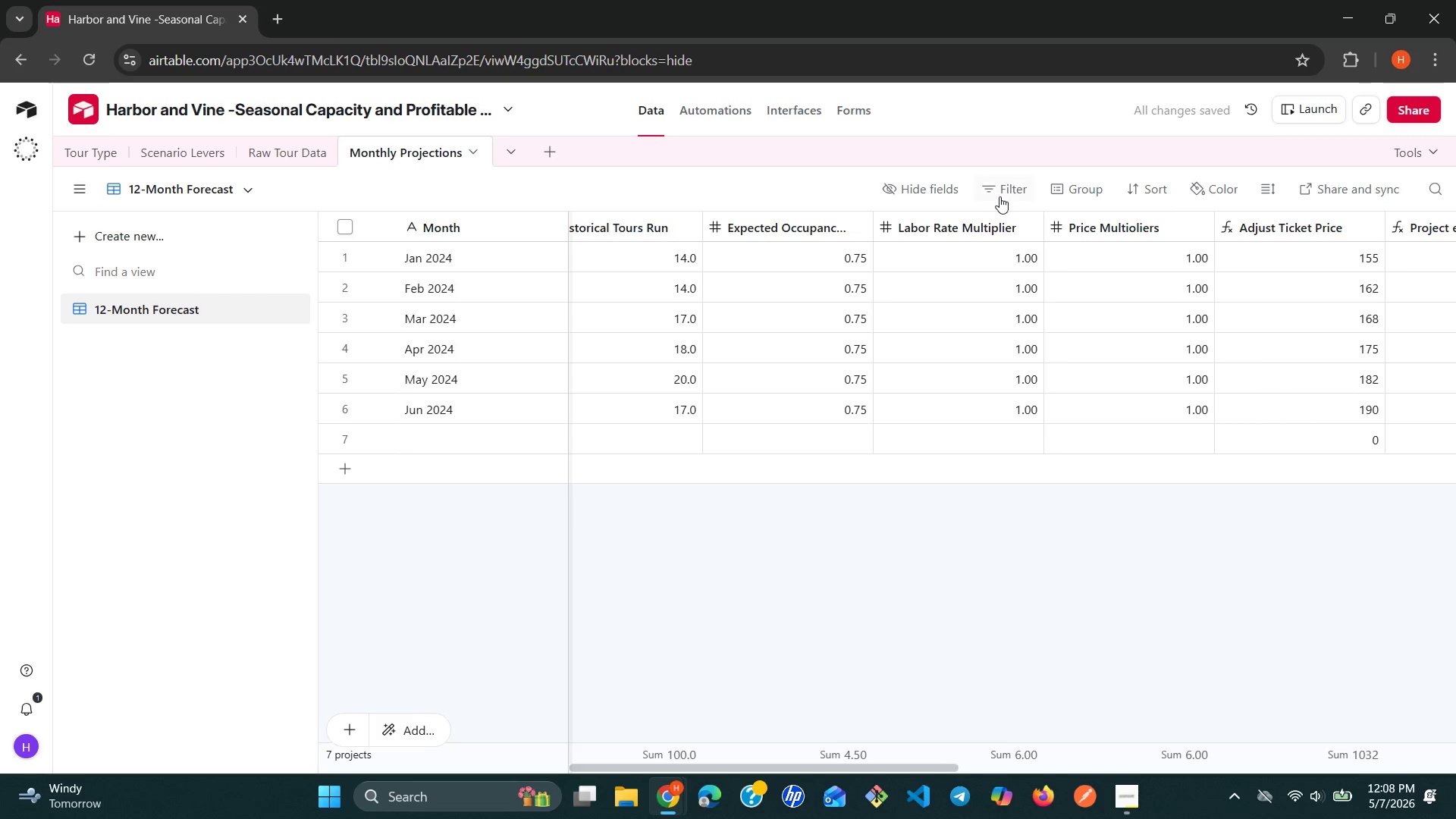 
left_click([1136, 187])
 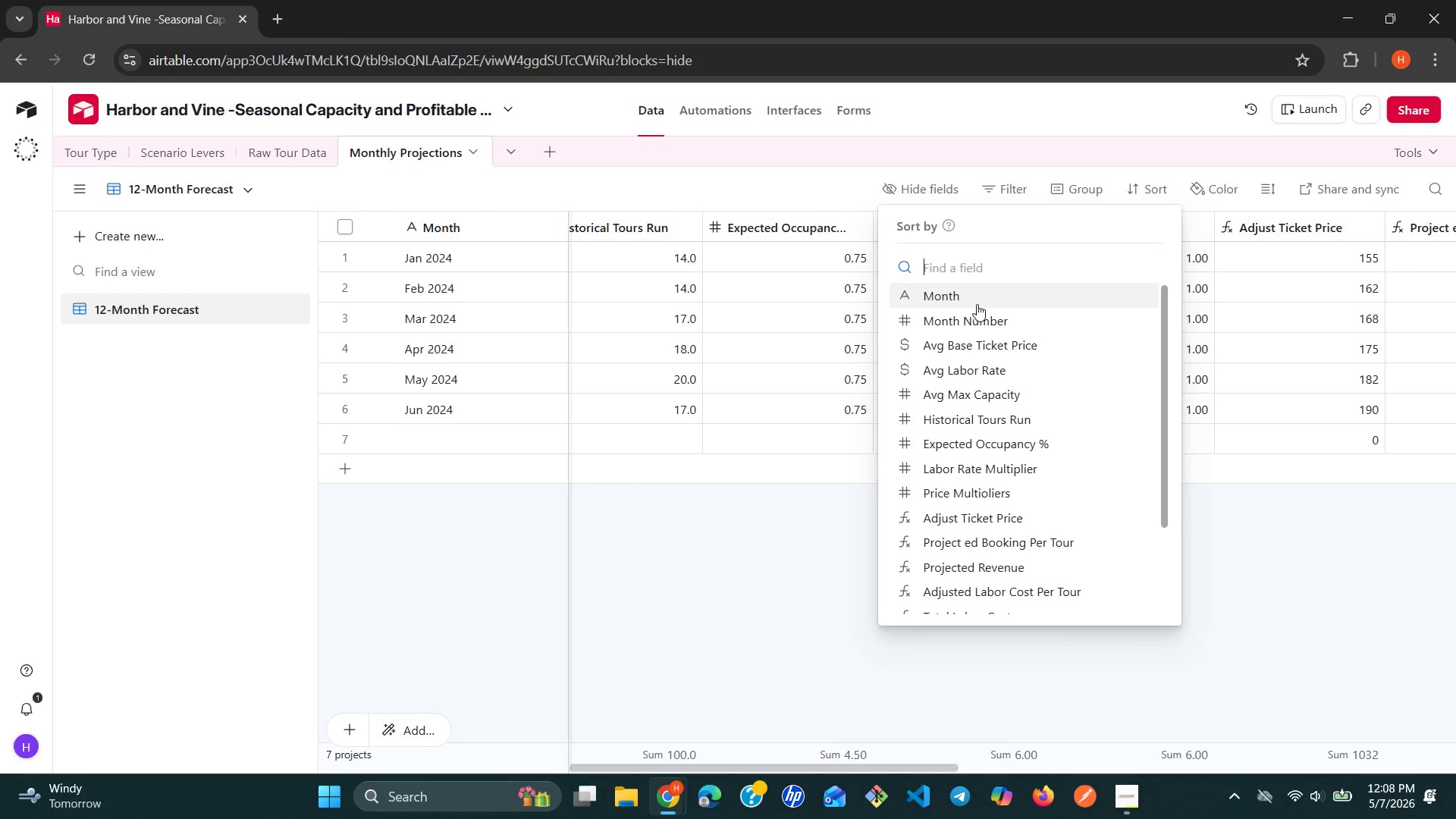 
wait(6.19)
 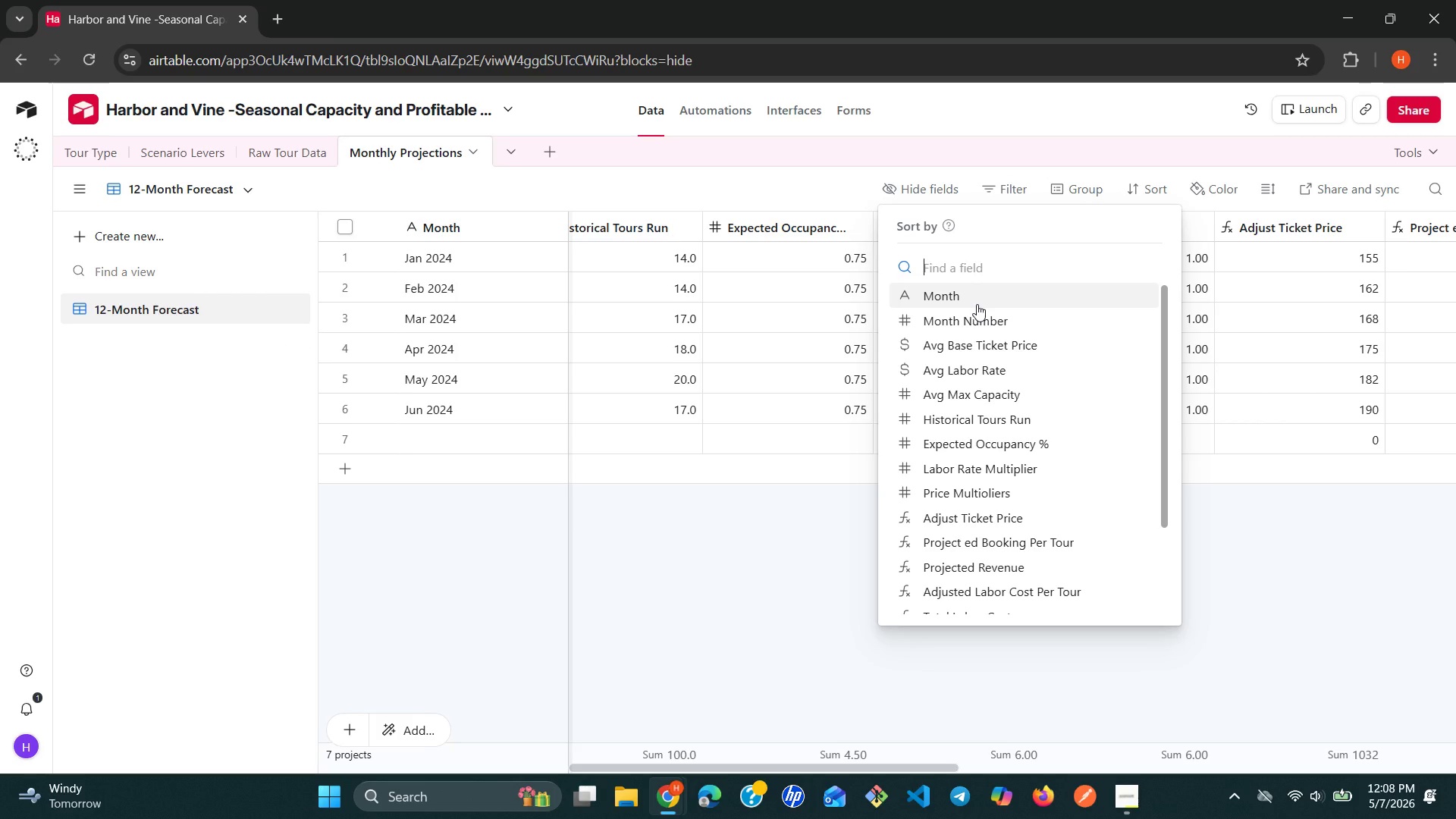 
left_click([980, 321])
 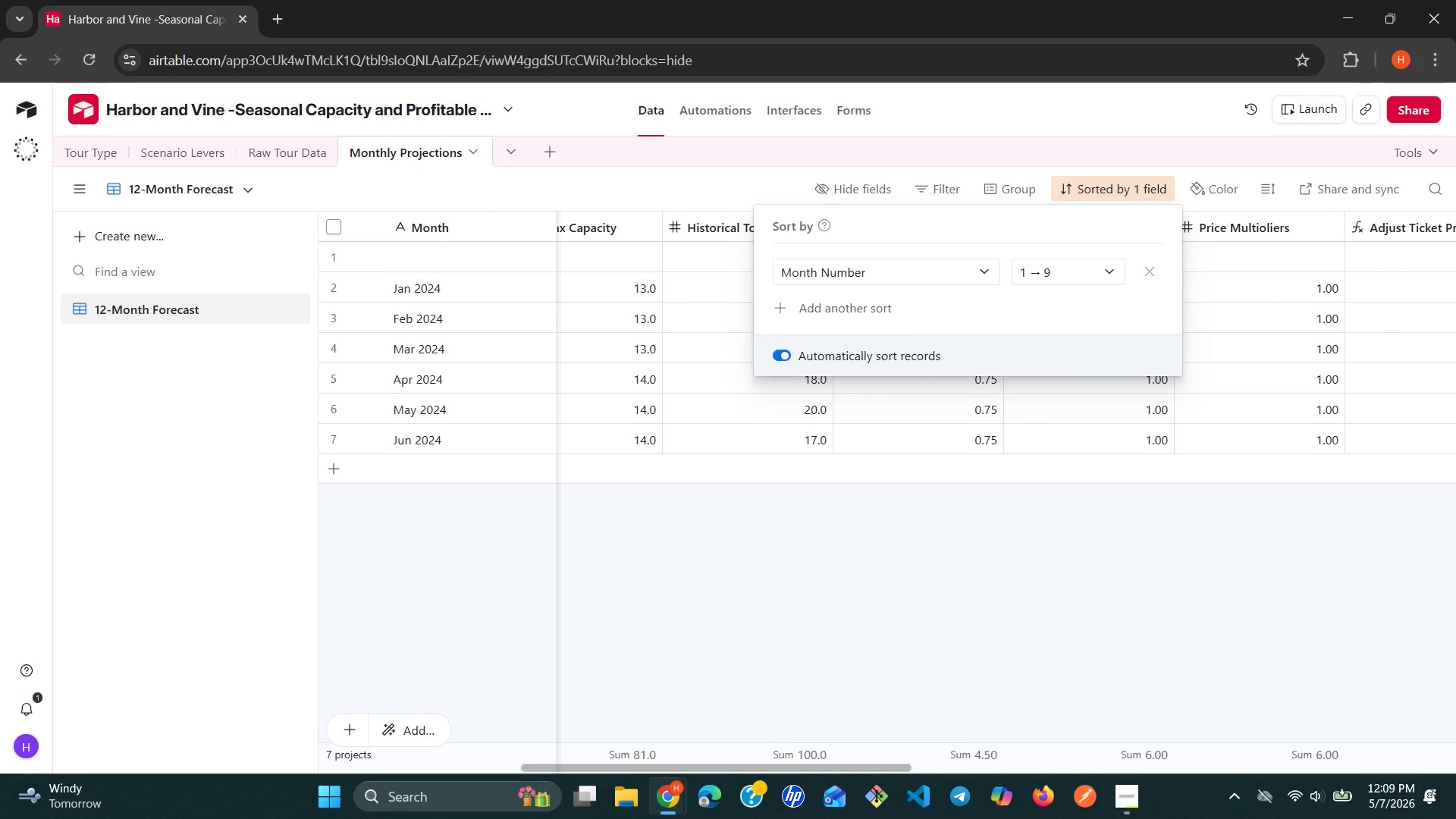 
wait(14.31)
 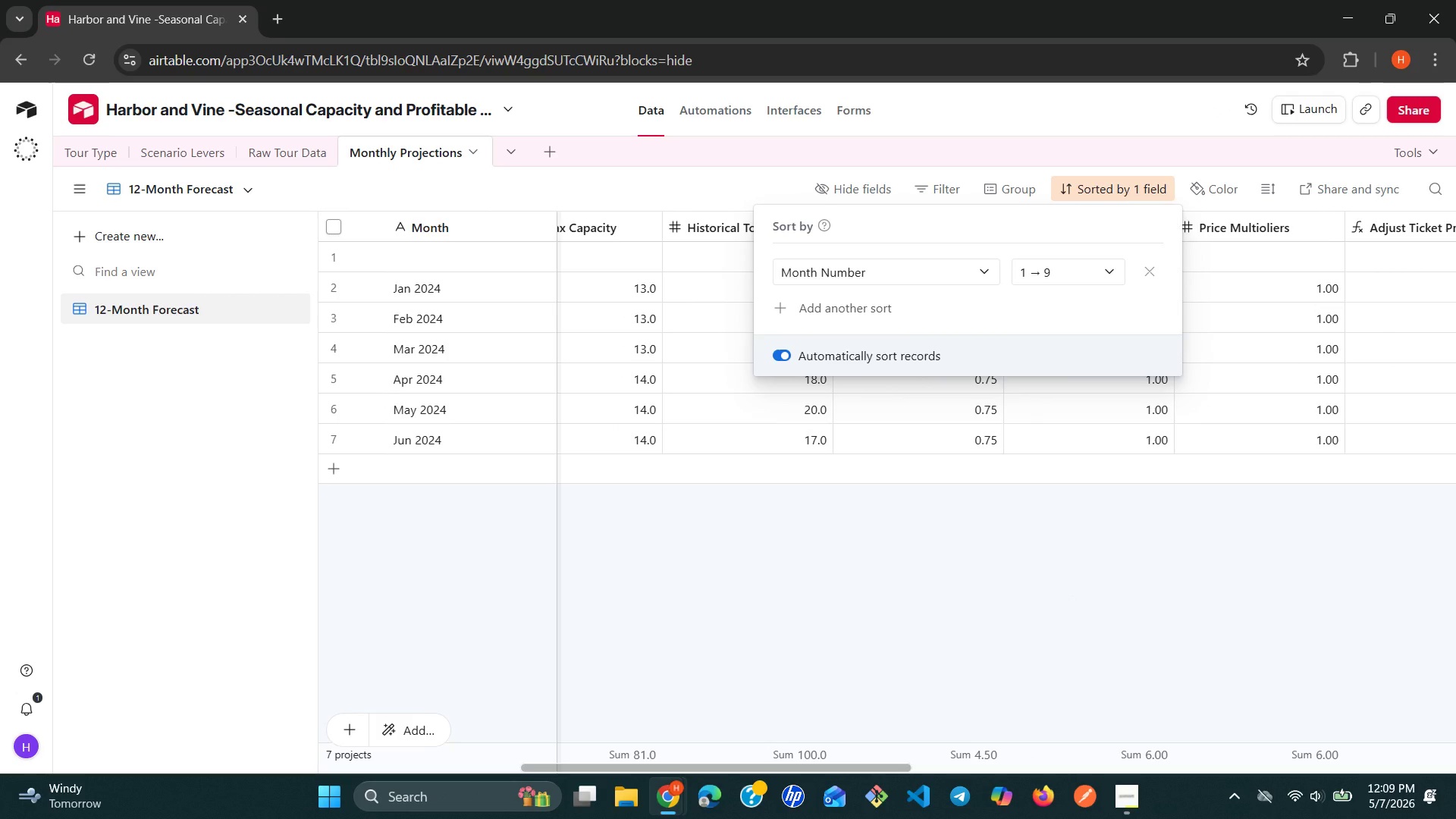 
left_click([844, 185])
 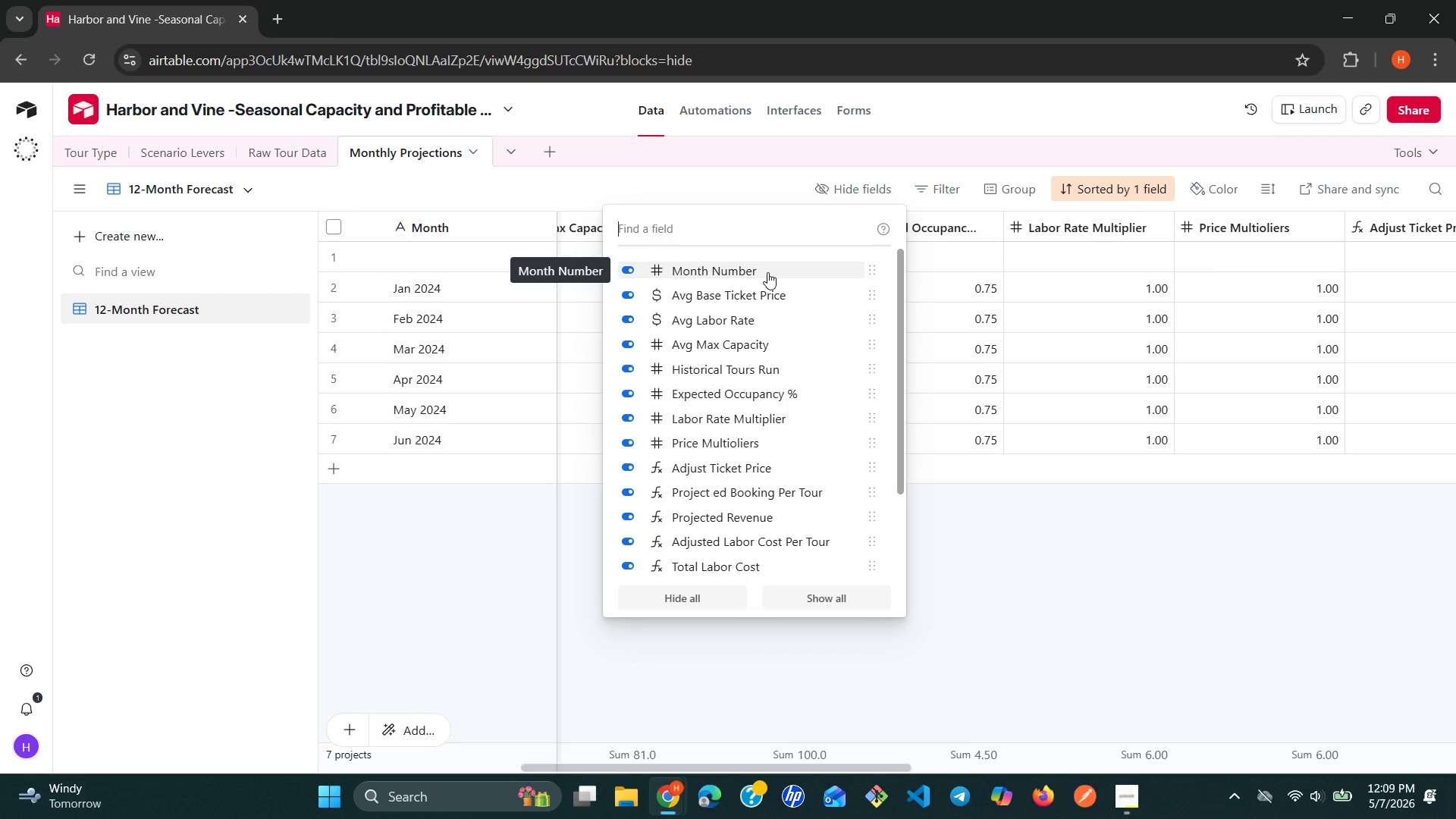 
wait(14.7)
 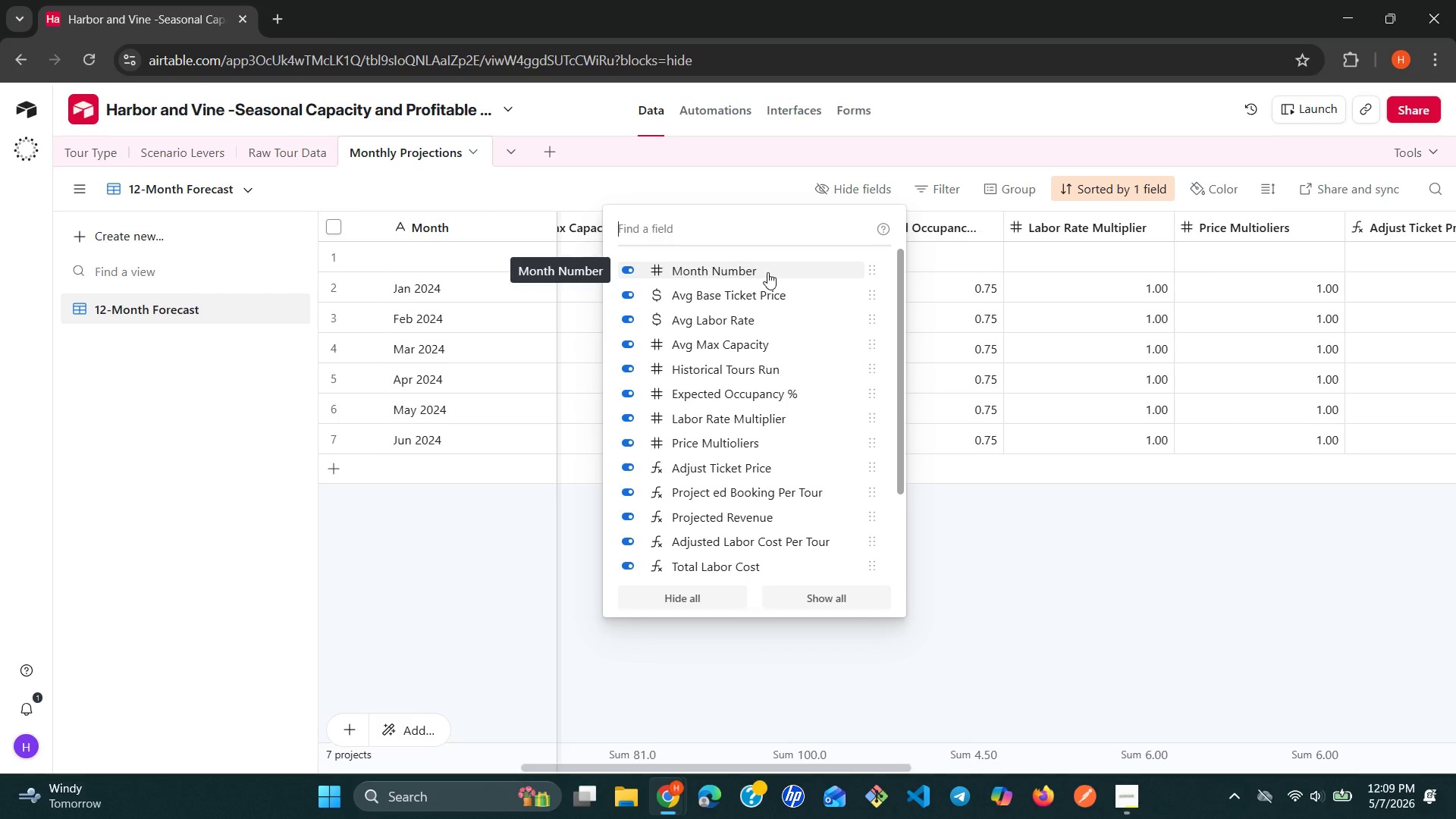 
scroll: coordinate [642, 331], scroll_direction: down, amount: 1.0
 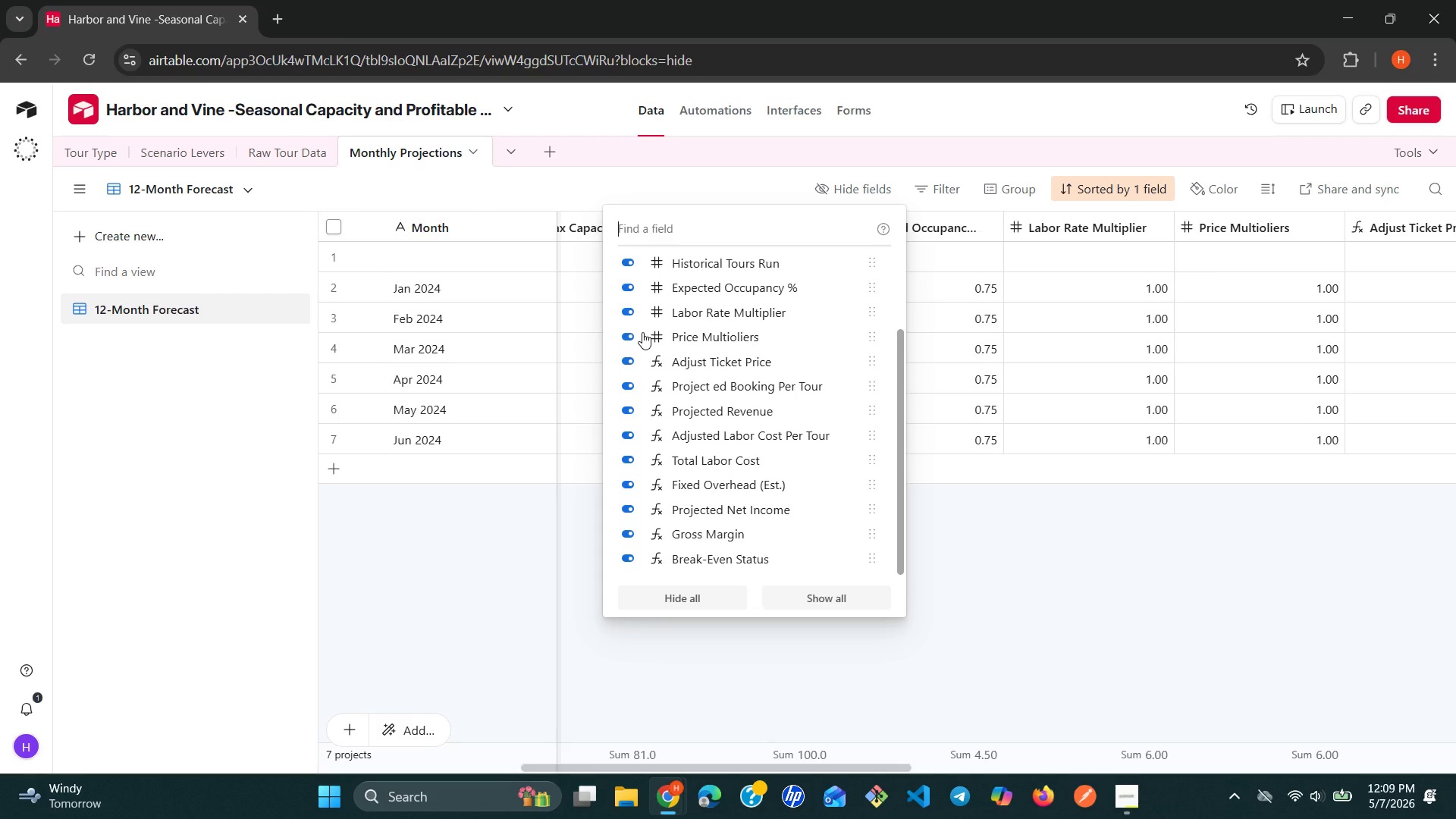 
scroll: coordinate [642, 332], scroll_direction: up, amount: 2.0
 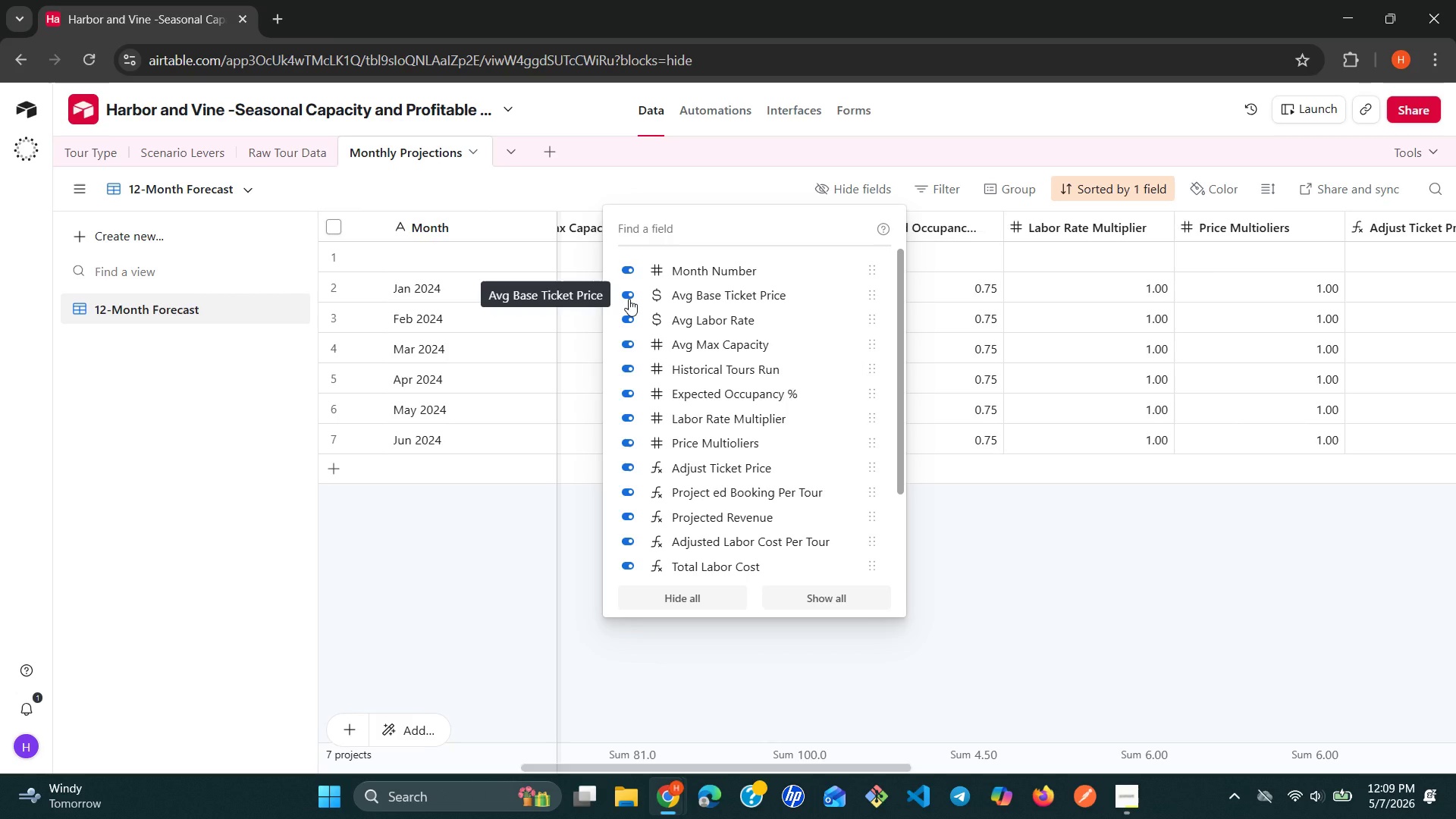 
wait(21.33)
 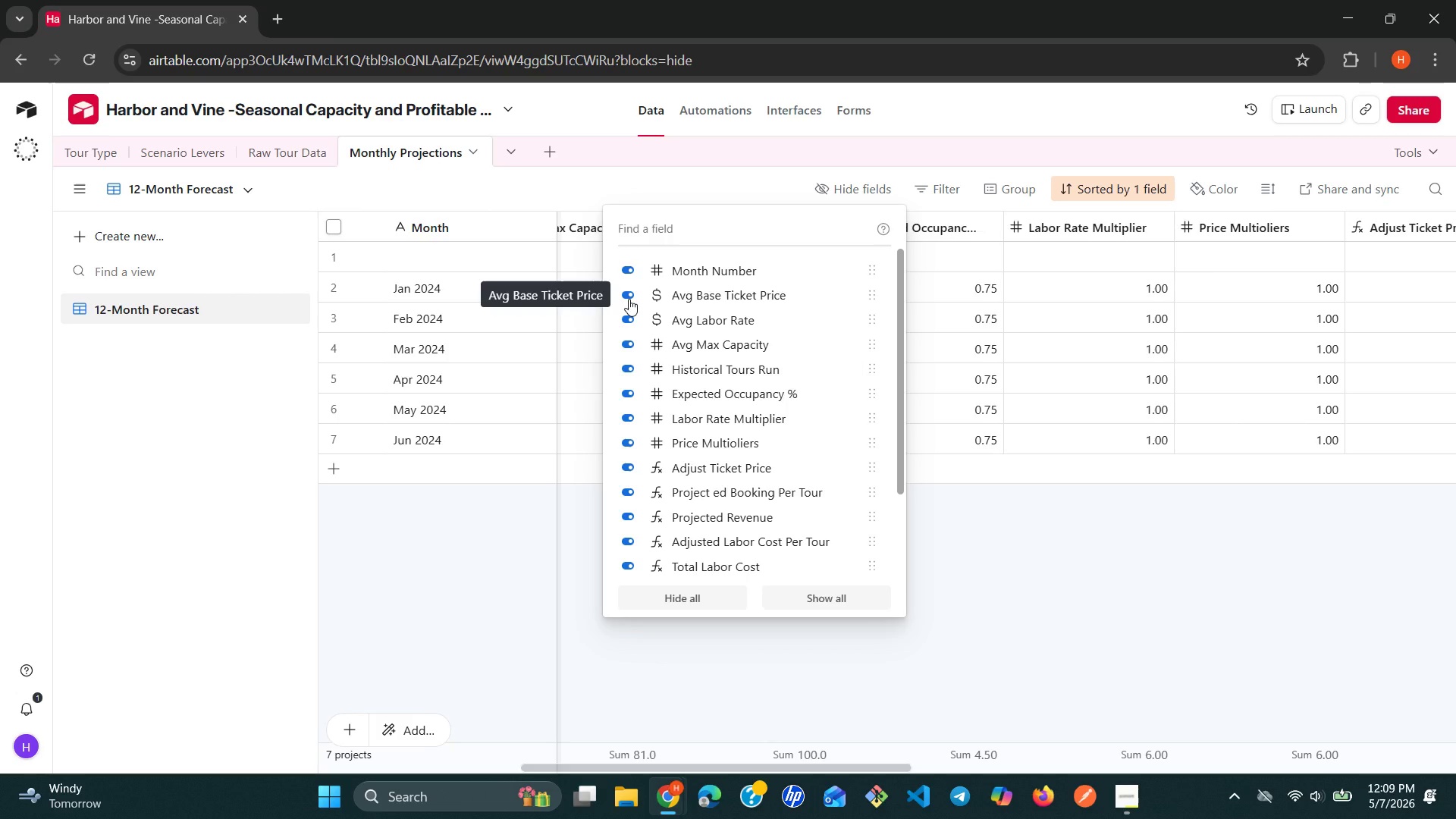 
left_click([623, 463])
 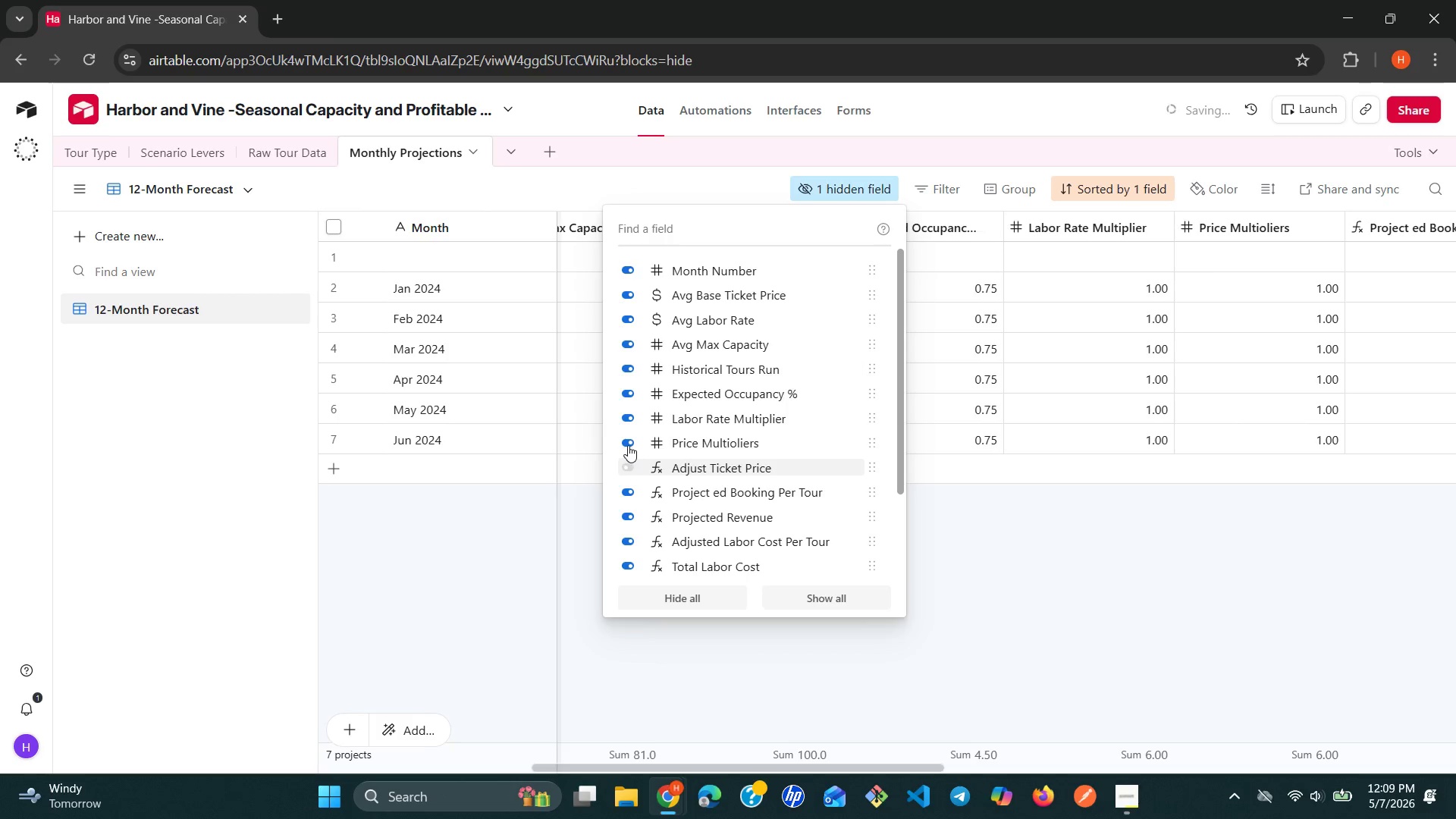 
left_click([624, 444])
 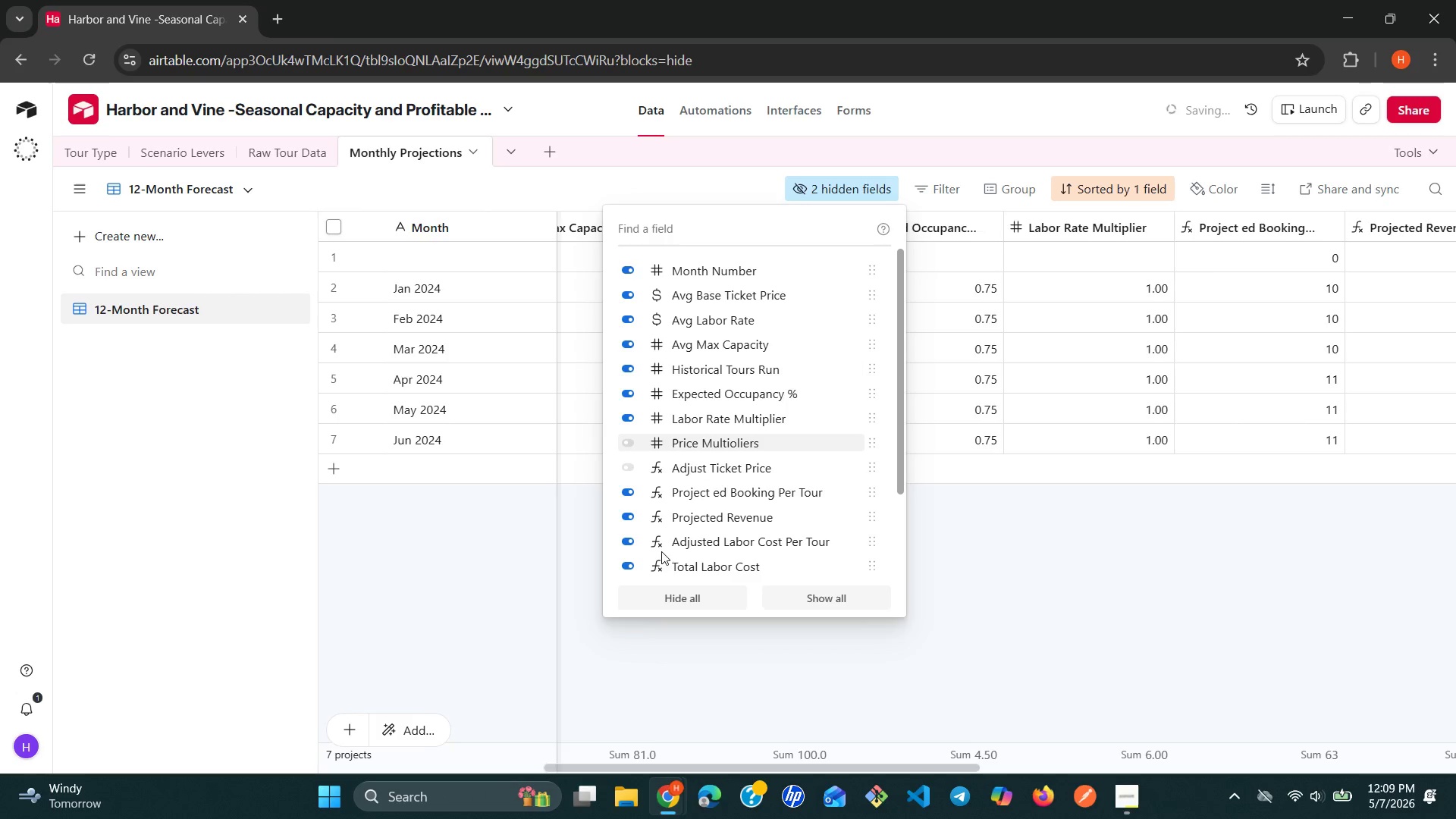 
left_click([684, 594])
 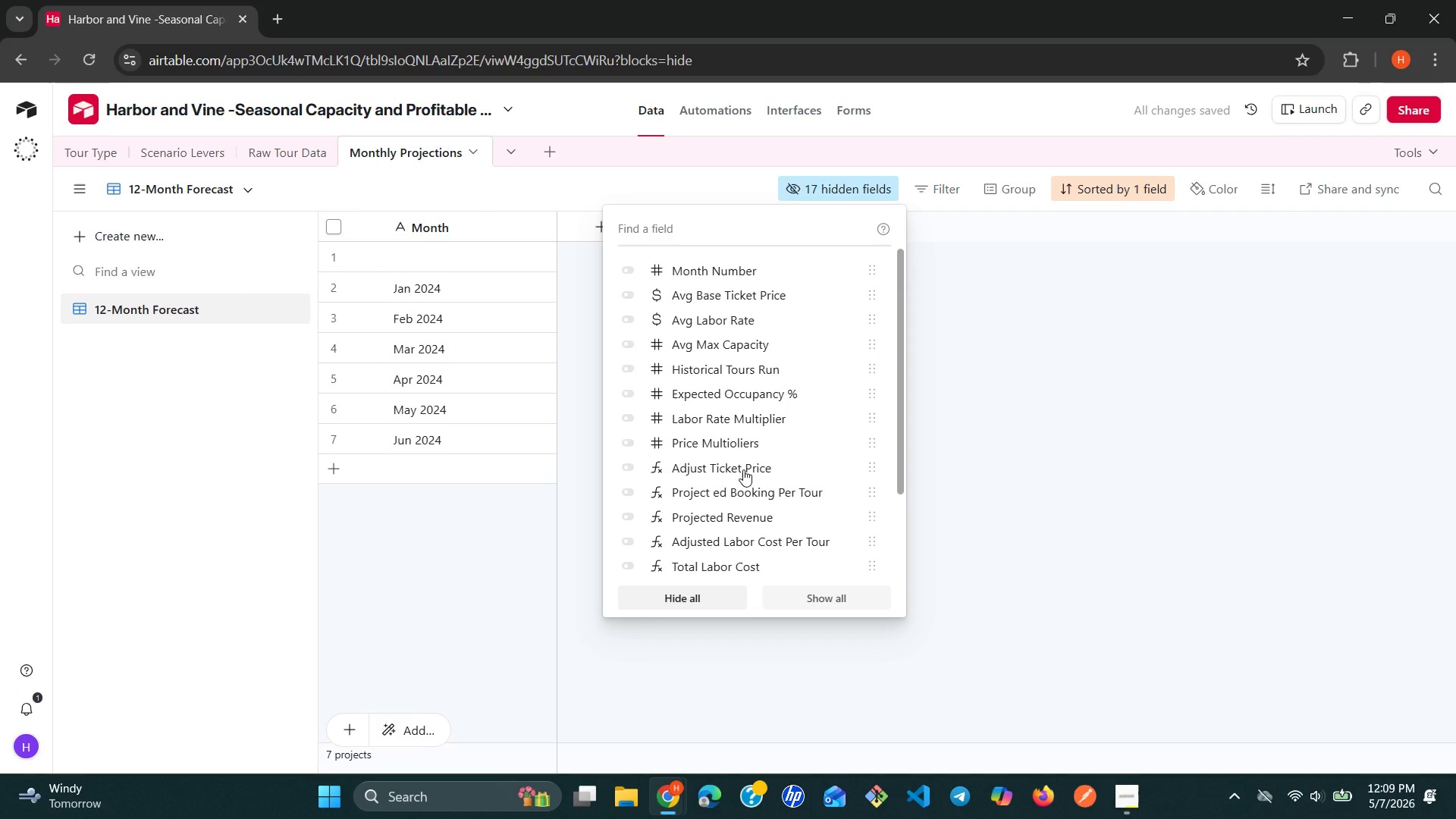 
wait(7.95)
 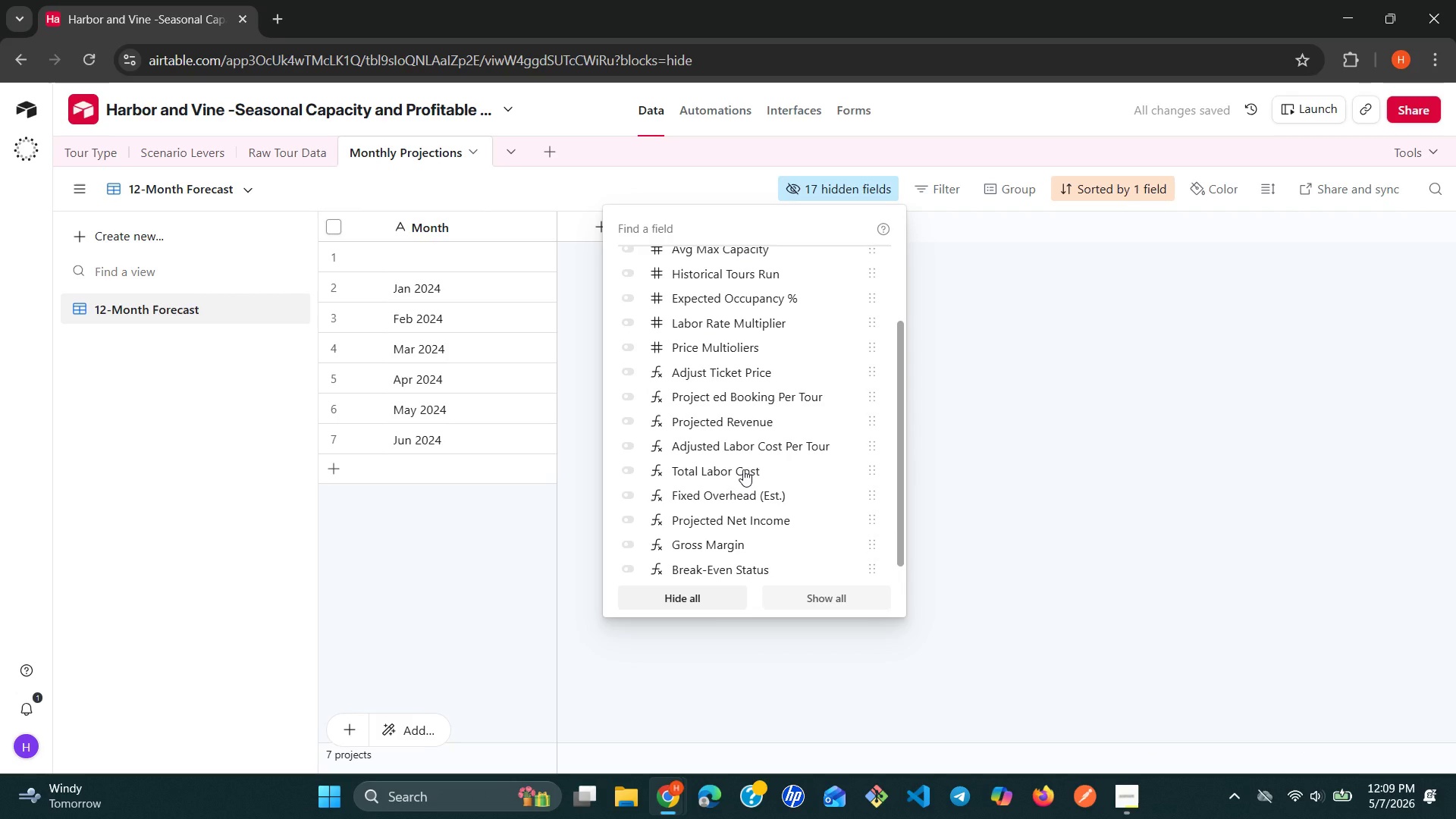 
mouse_move([690, 397])
 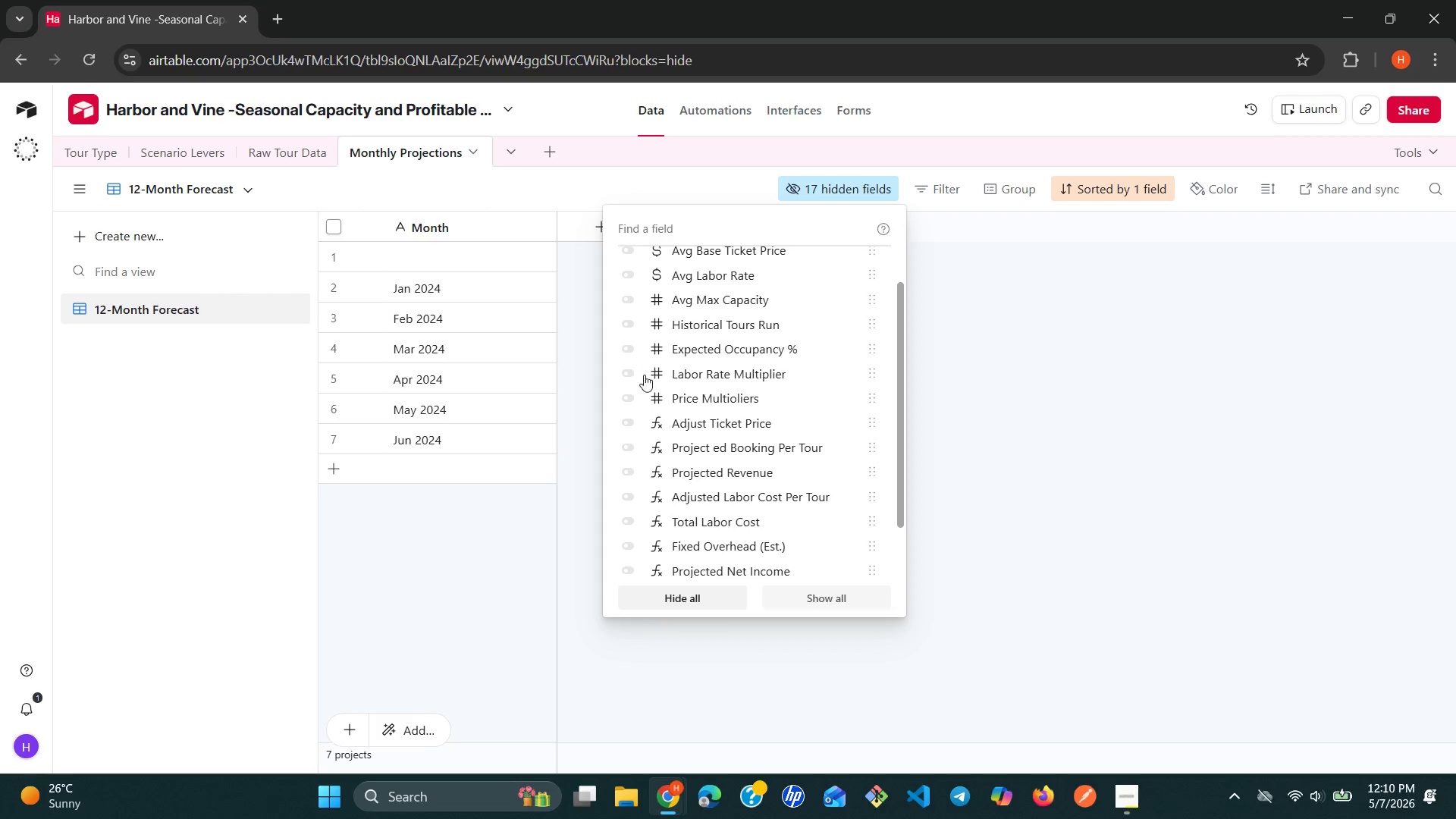 
left_click([628, 466])
 